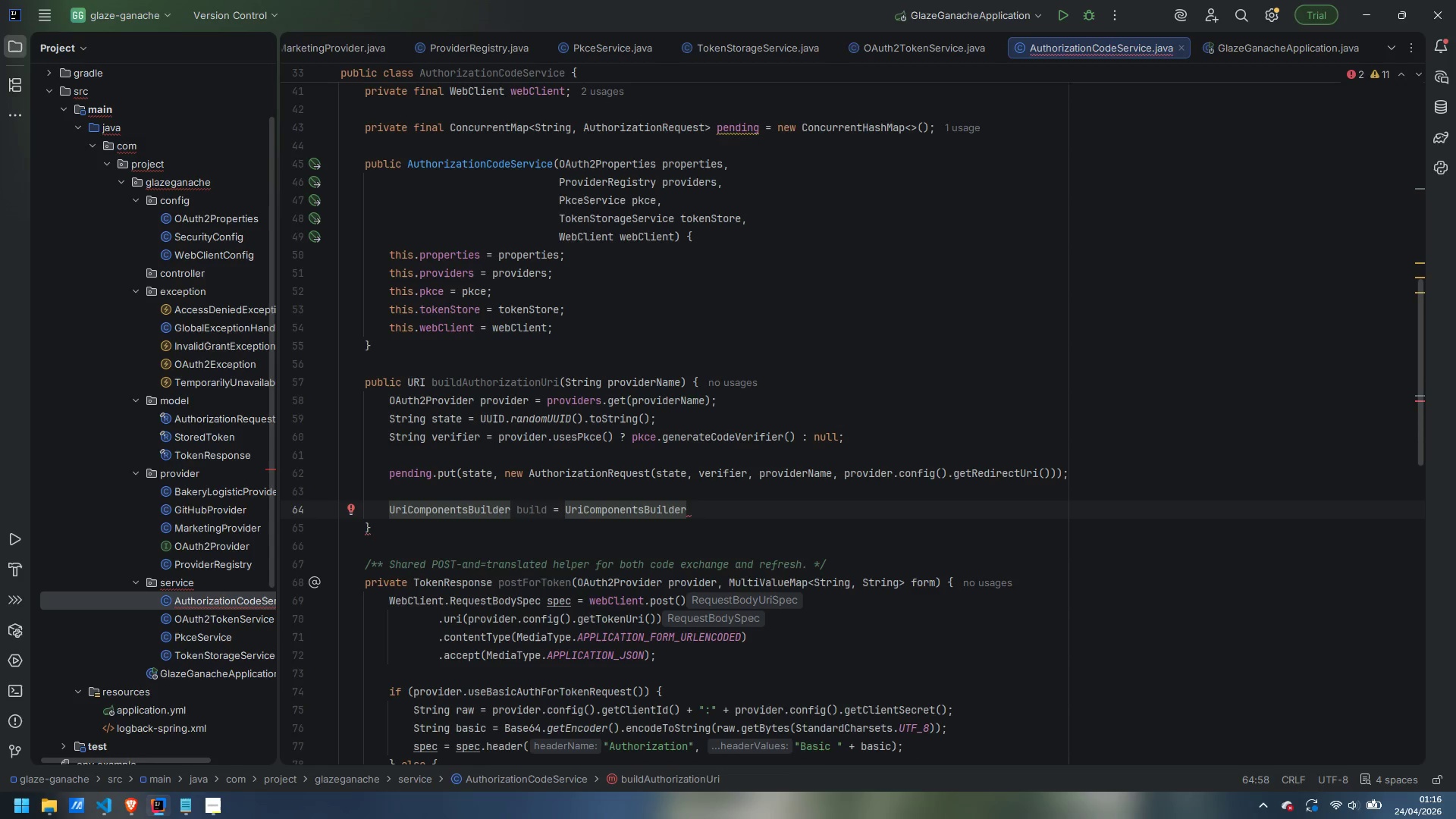 
wait(8.0)
 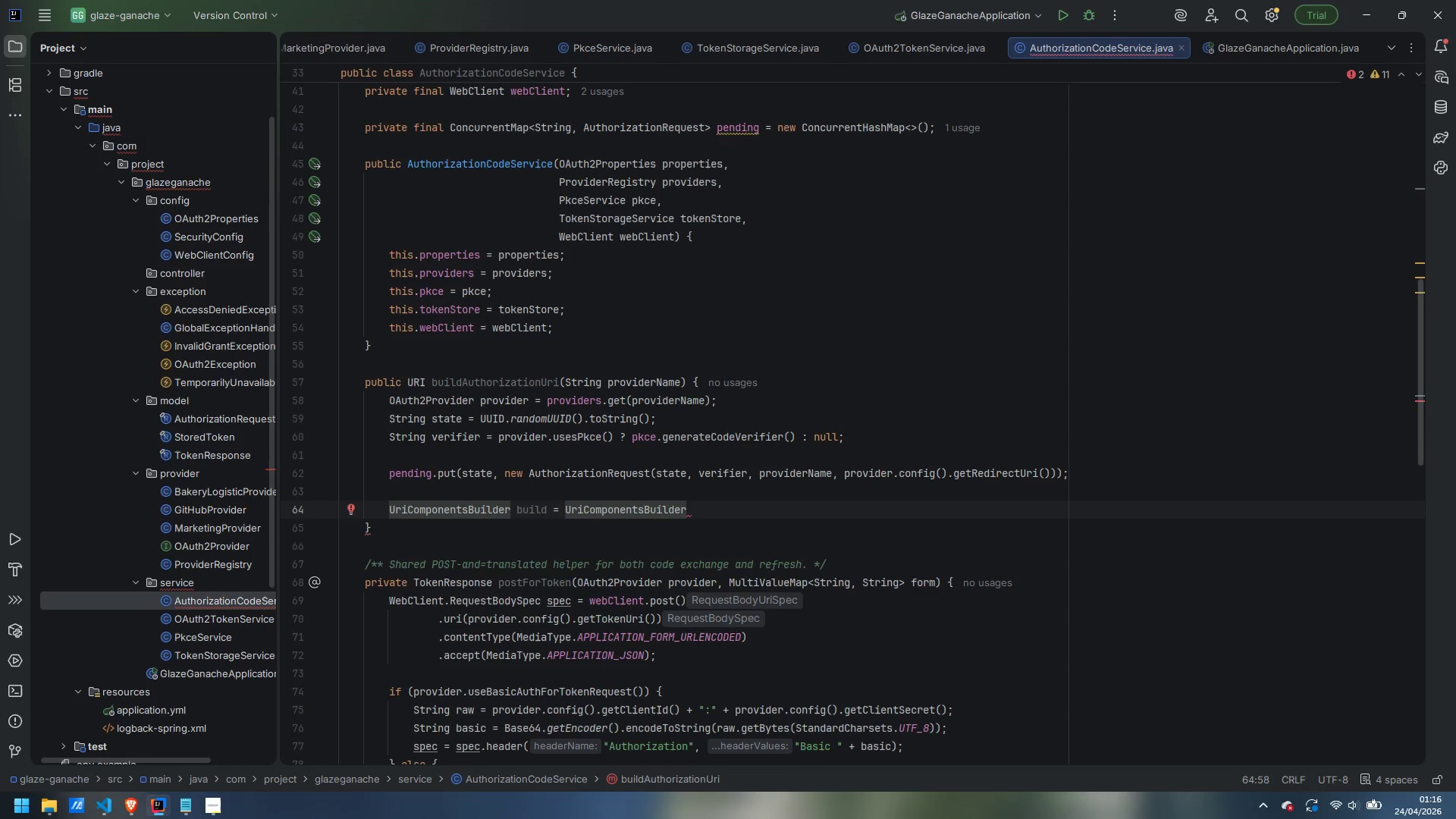 
key(Control+ArrowLeft)
 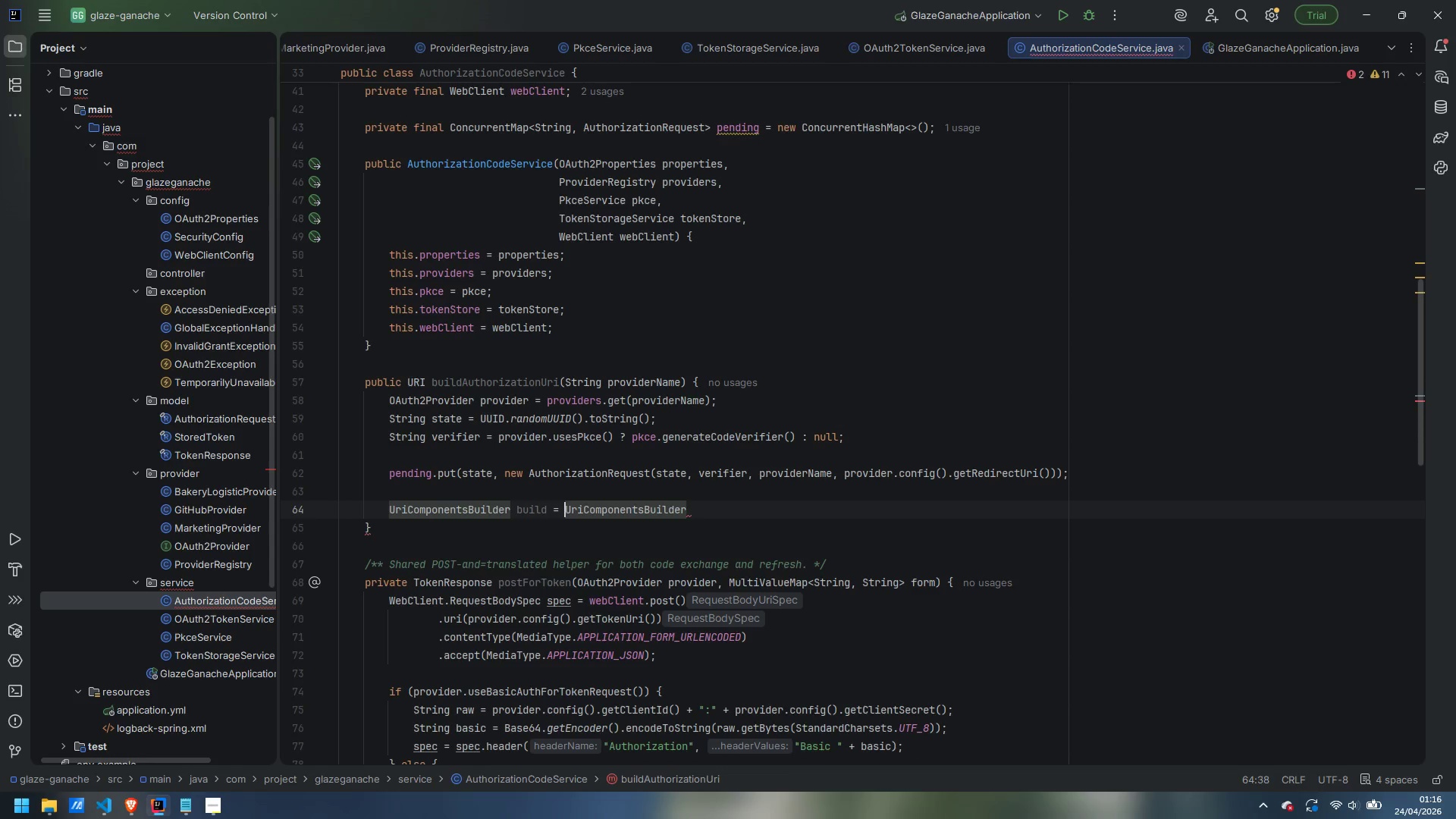 
key(Control+ArrowLeft)
 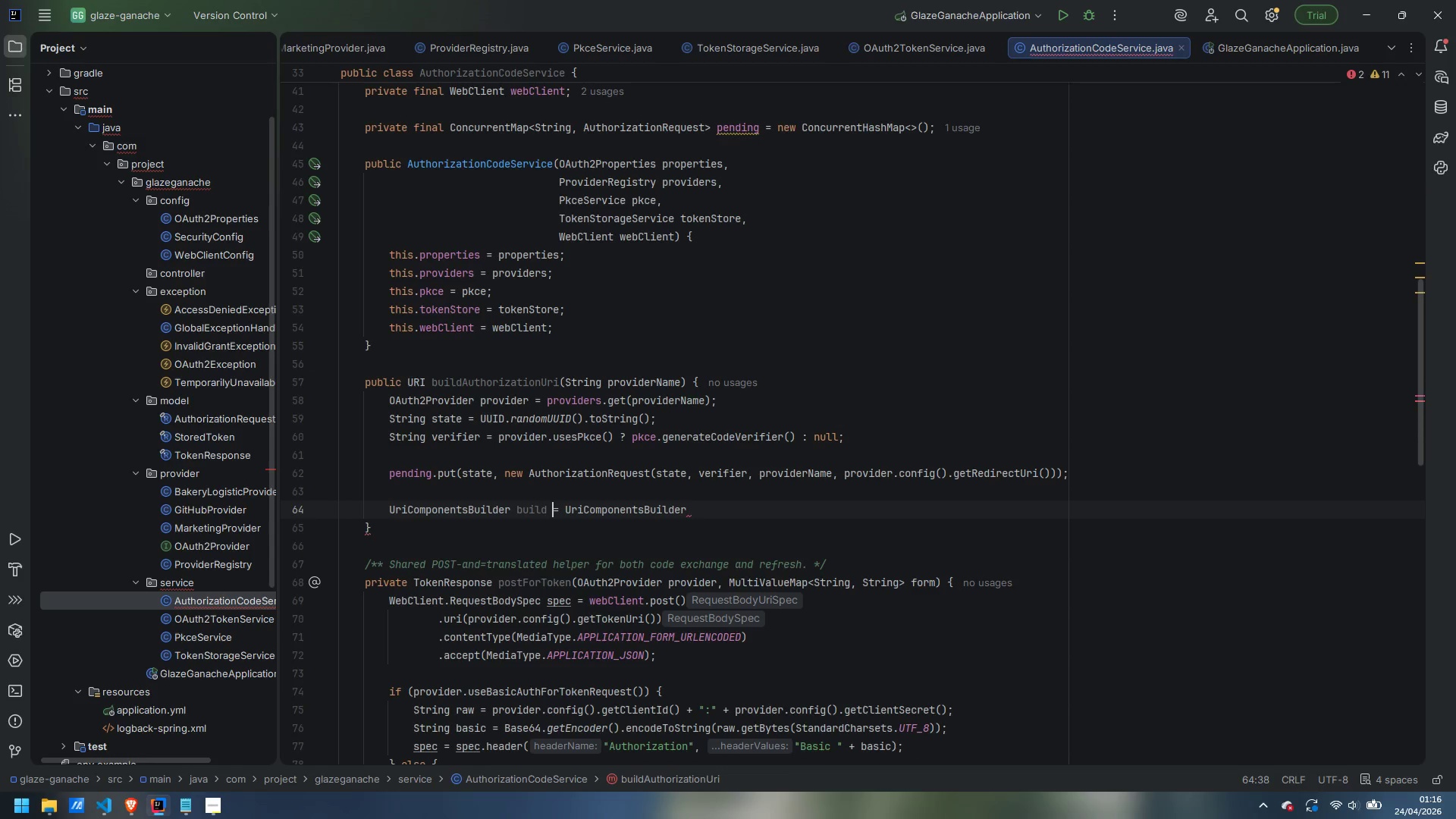 
key(Control+ArrowLeft)
 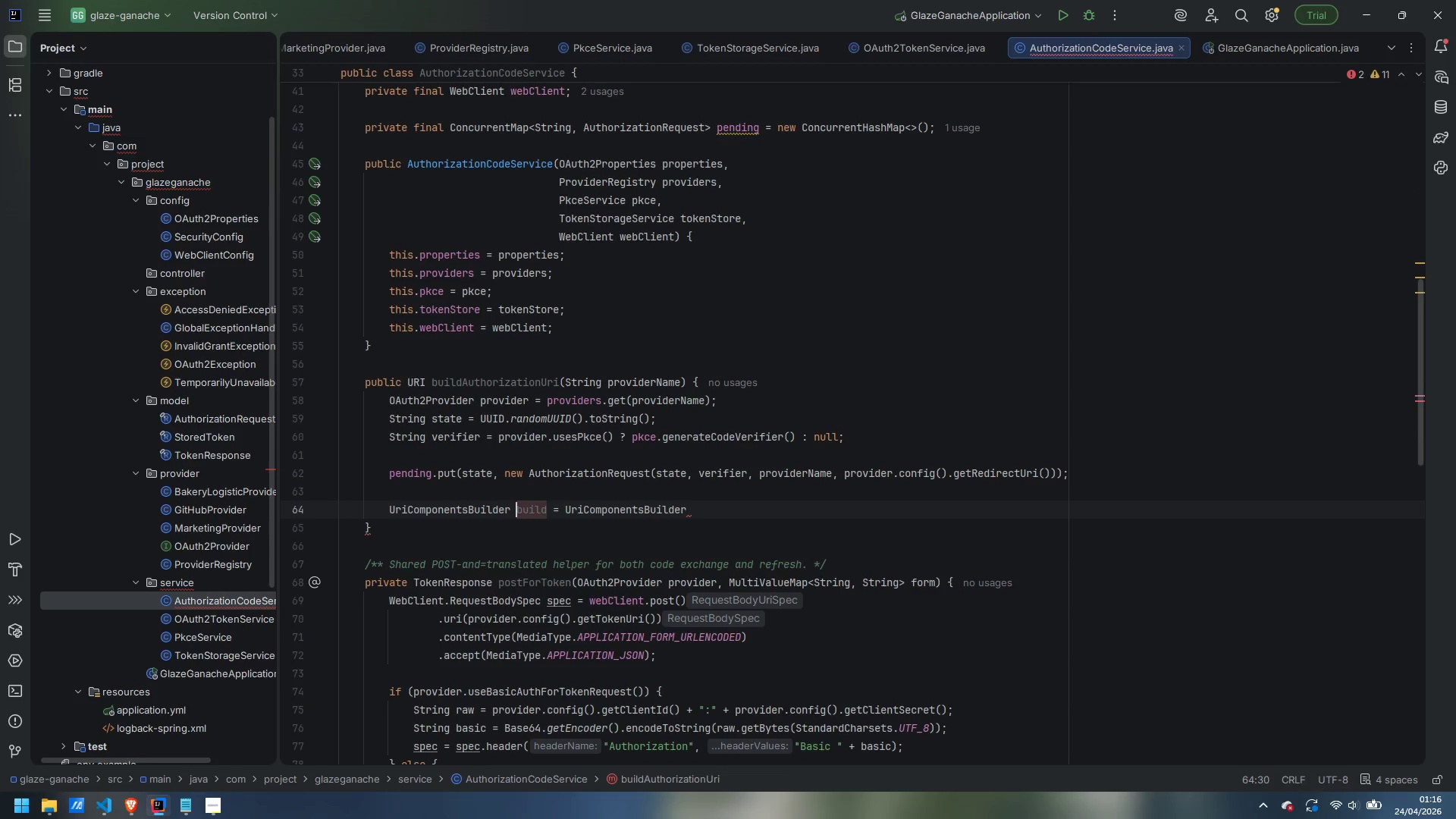 
key(Control+ArrowRight)
 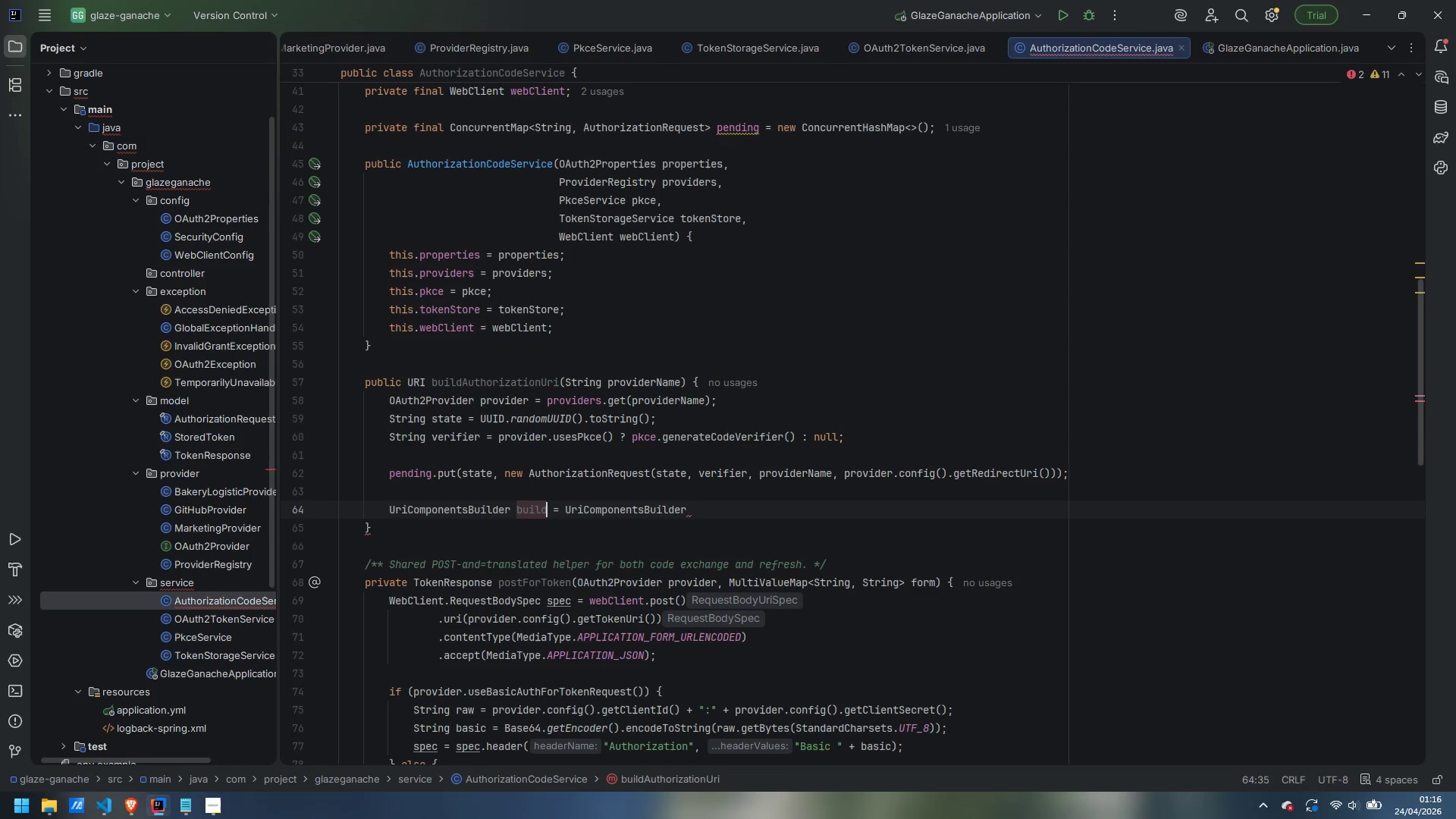 
type(er)
 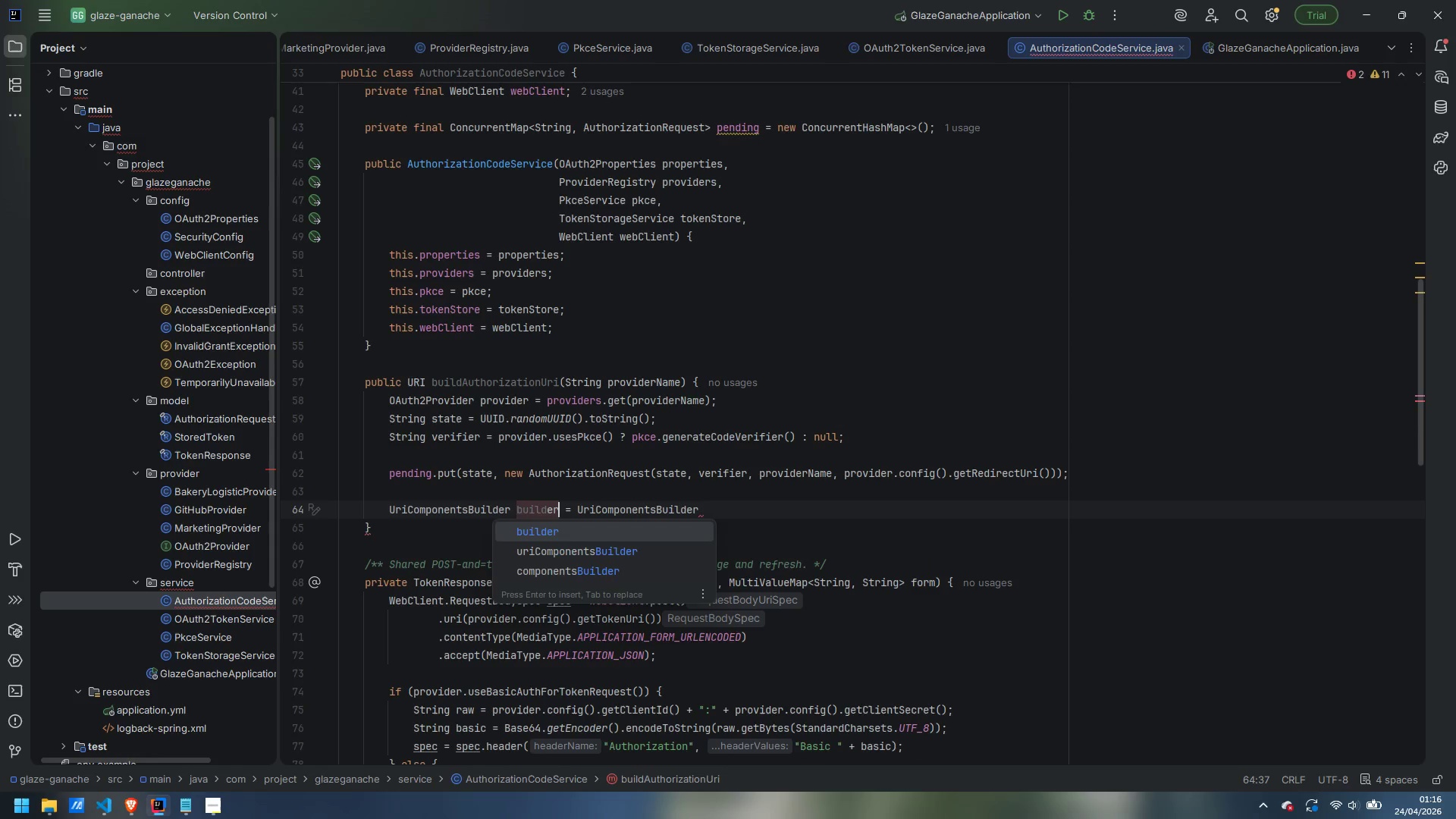 
key(Control+ArrowRight)
 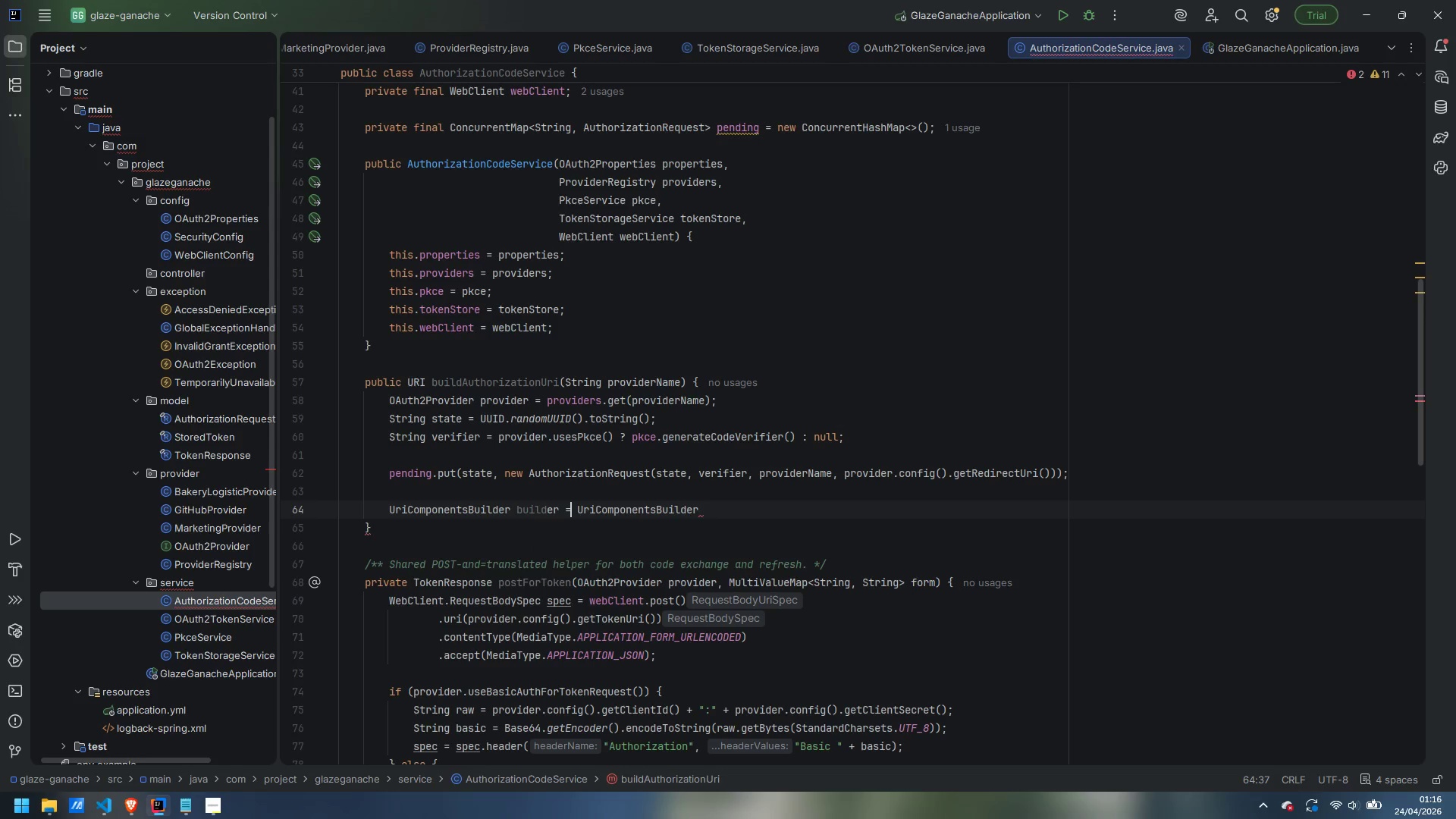 
key(Control+ArrowRight)
 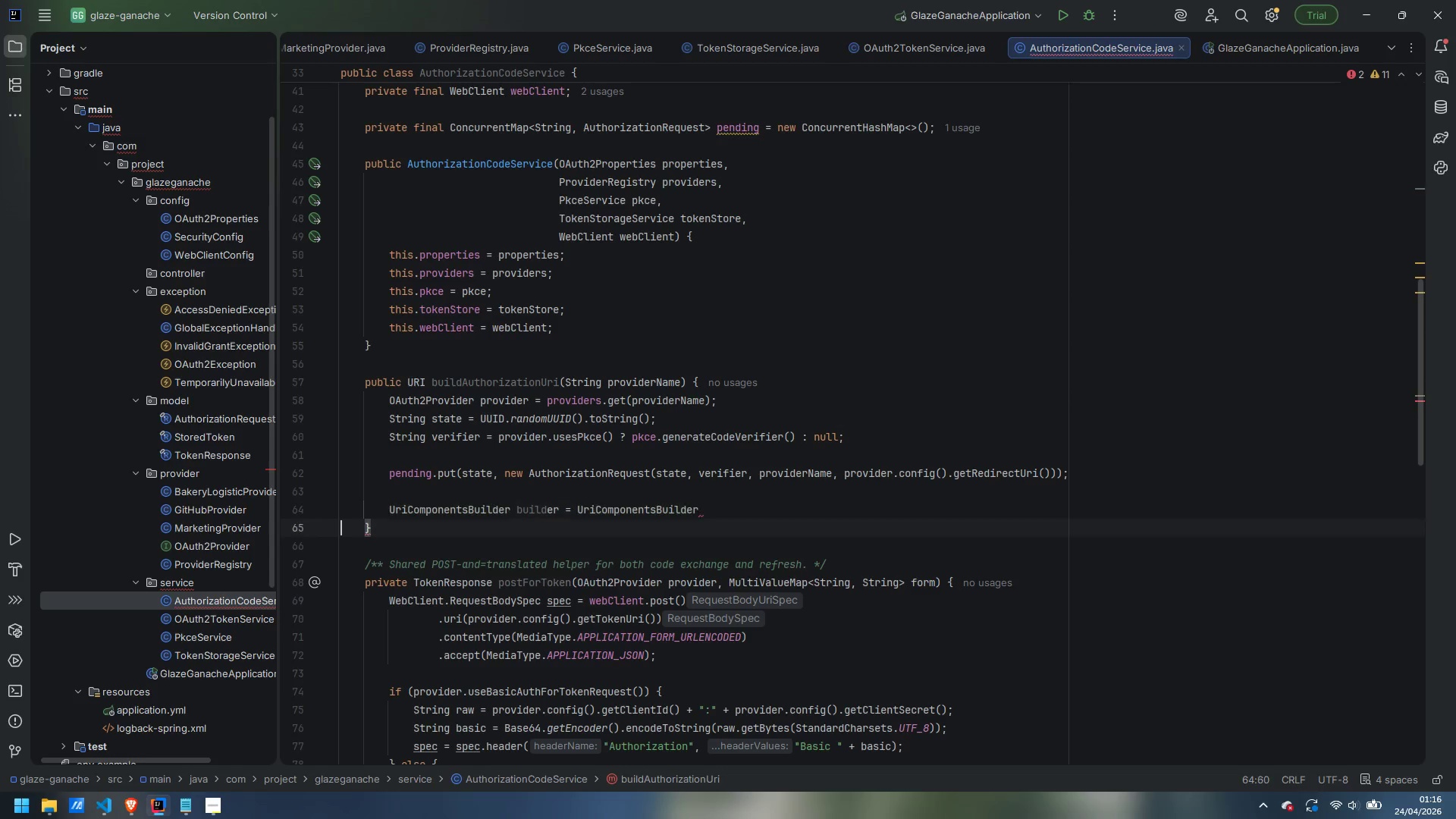 
key(Control+ArrowRight)
 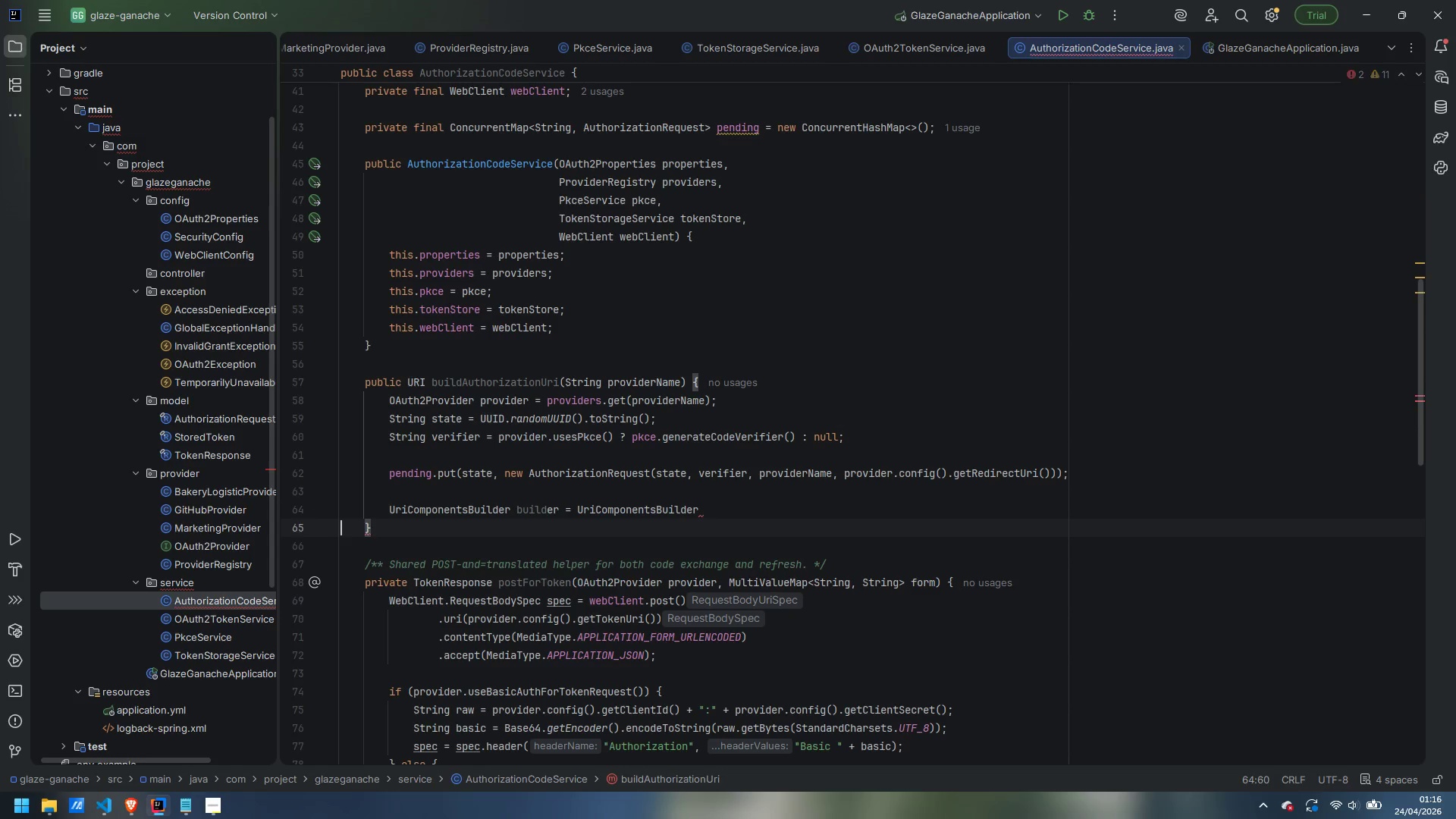 
key(Control+ArrowRight)
 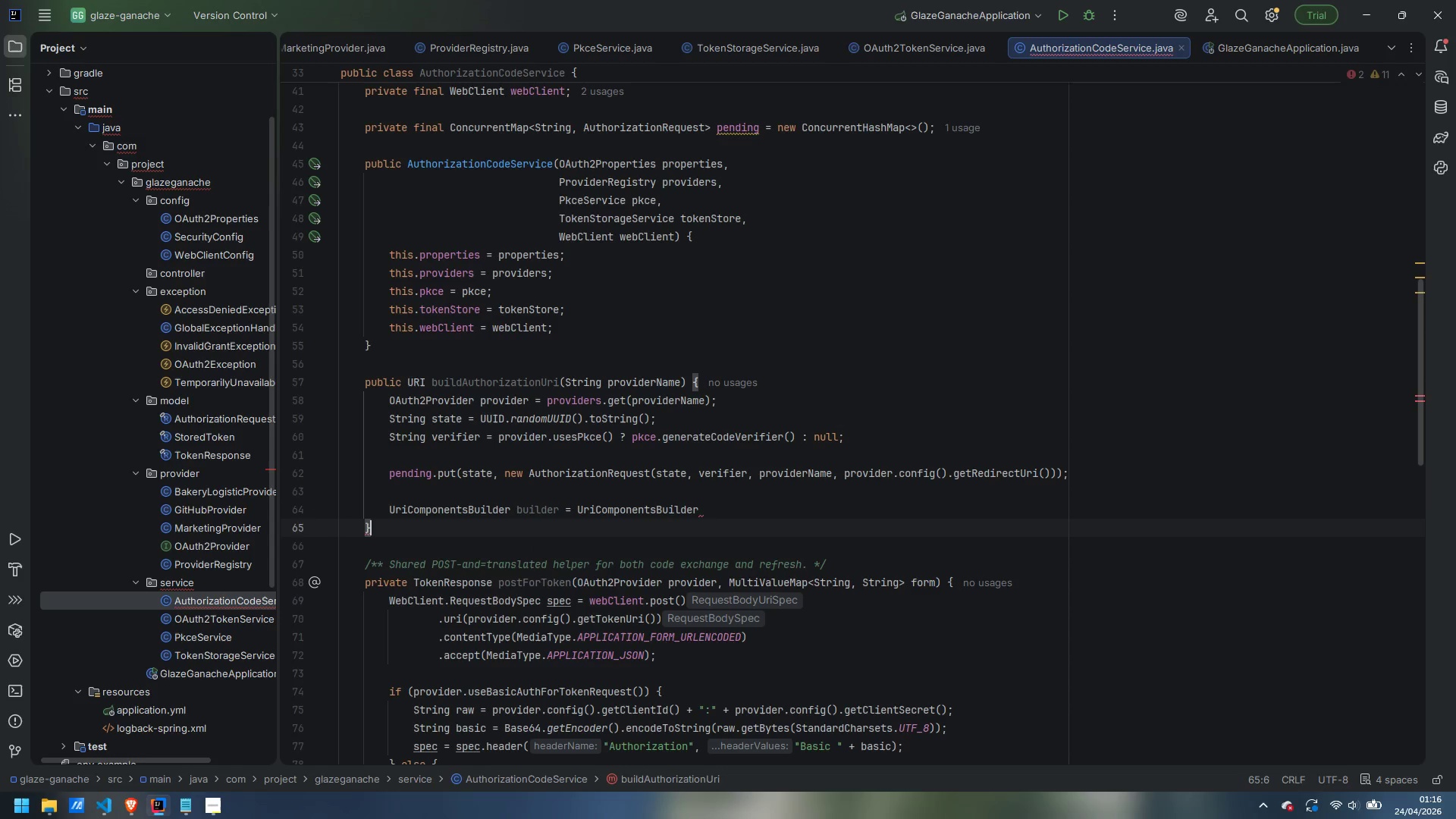 
key(ArrowLeft)
 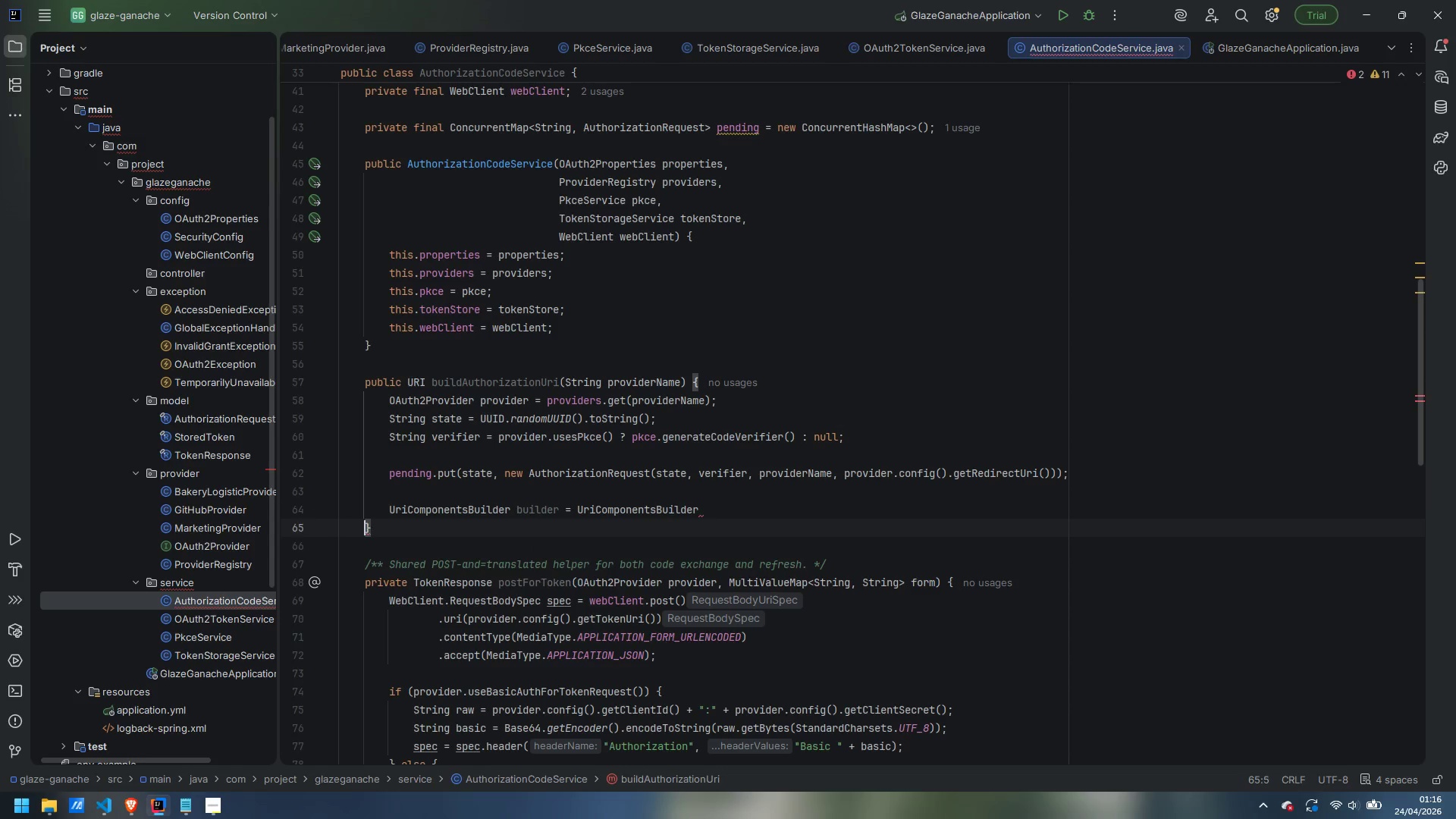 
key(ArrowLeft)
 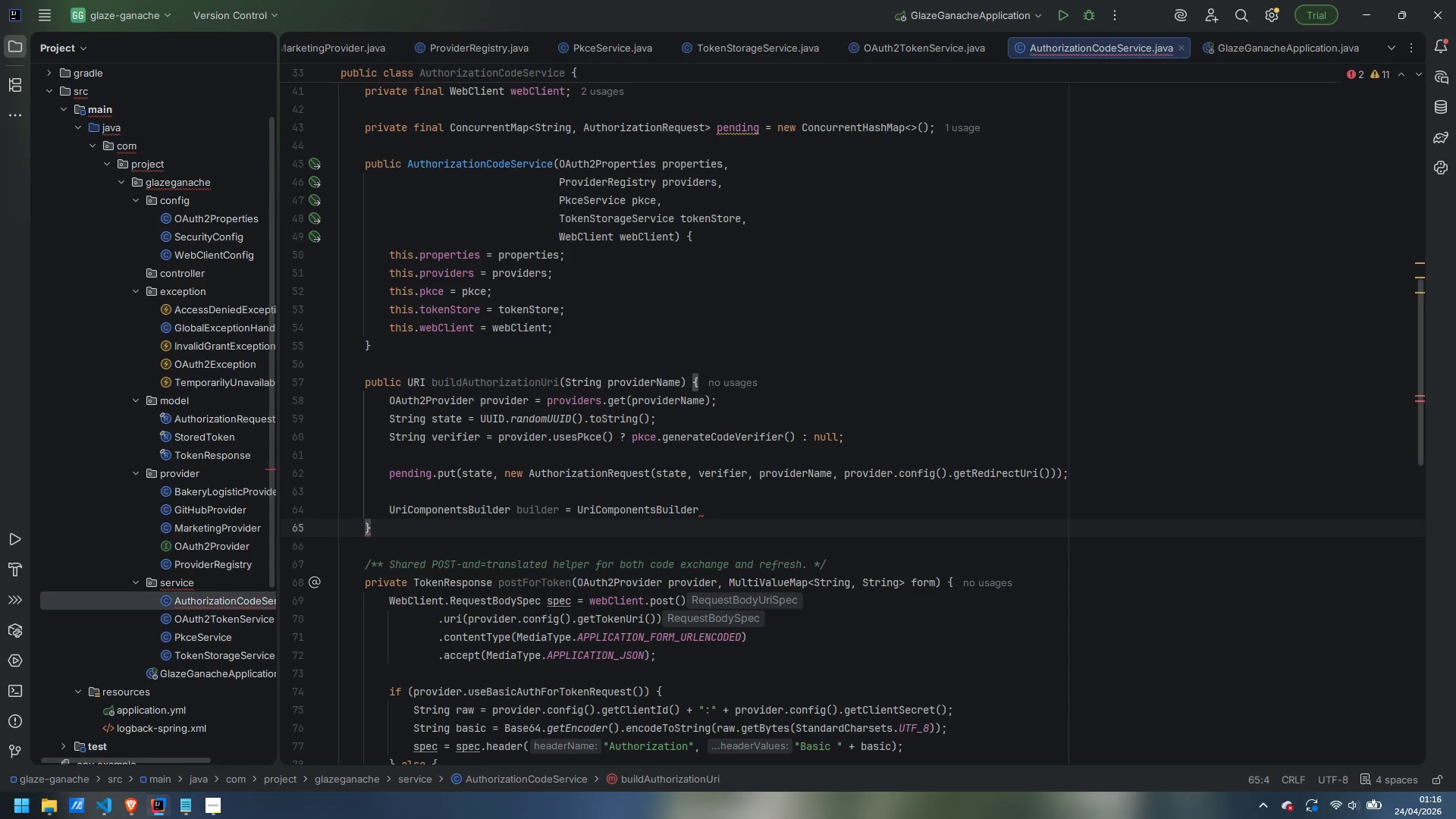 
key(ArrowLeft)
 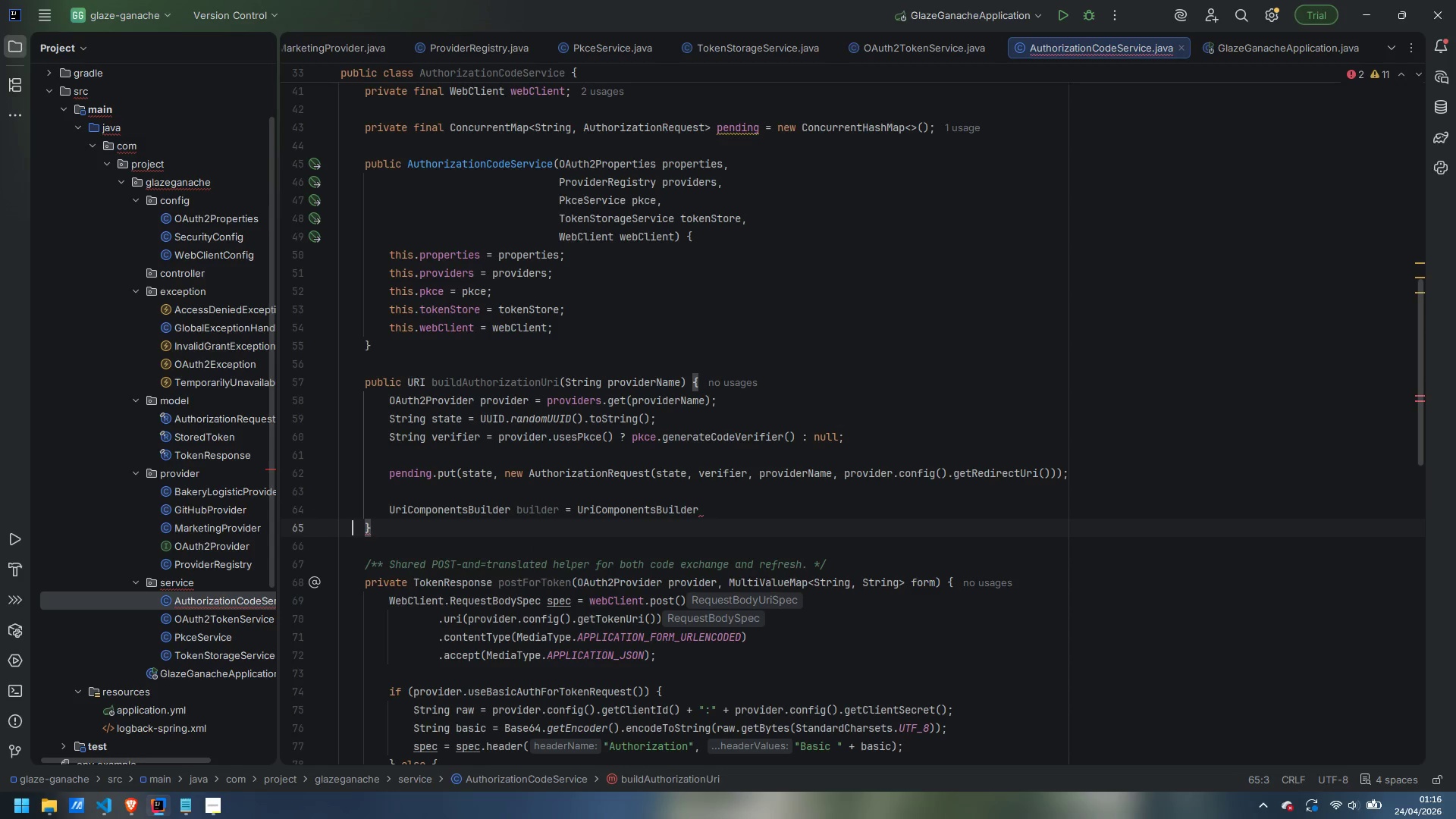 
key(ArrowLeft)
 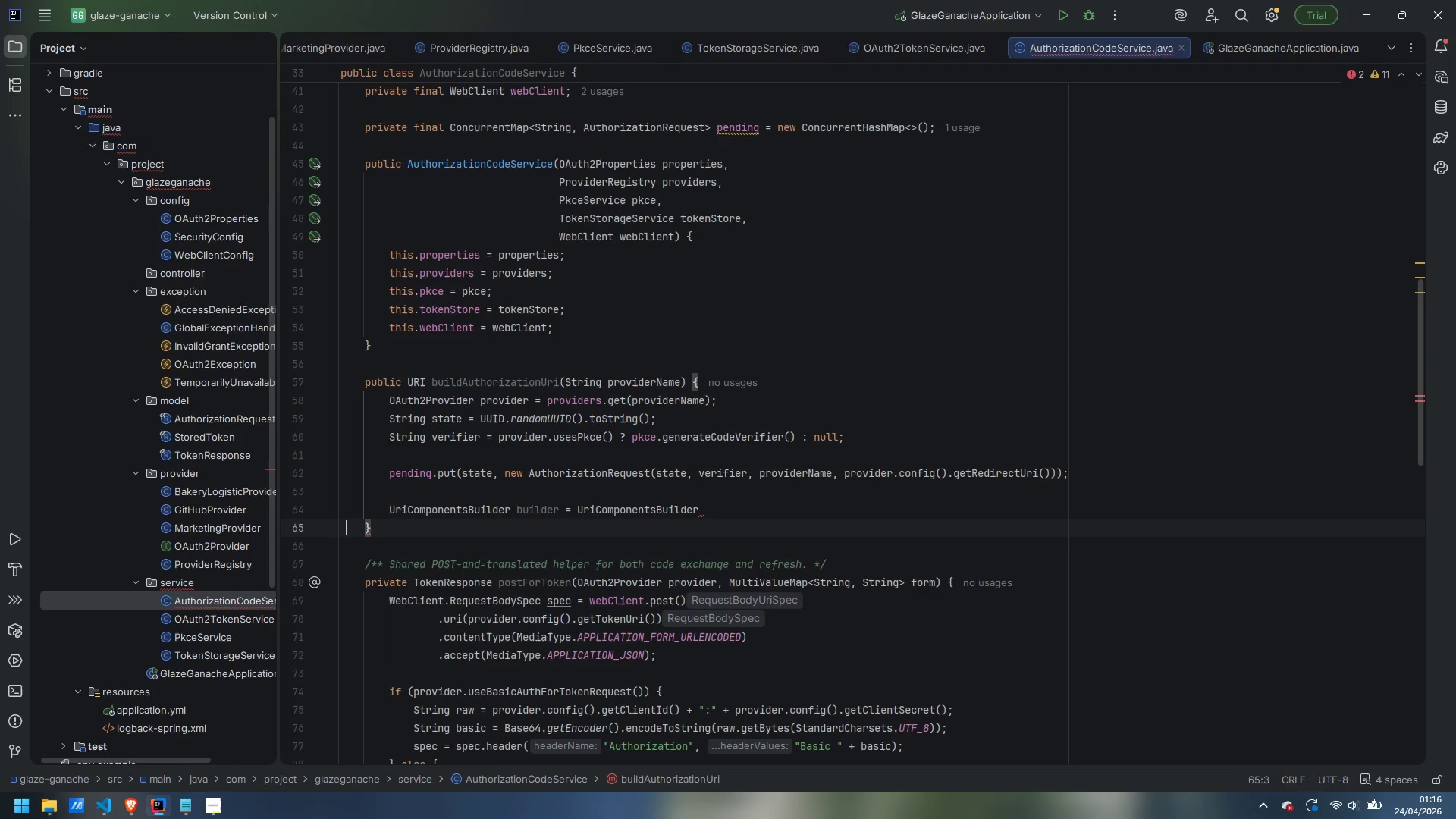 
key(Control+ArrowLeft)
 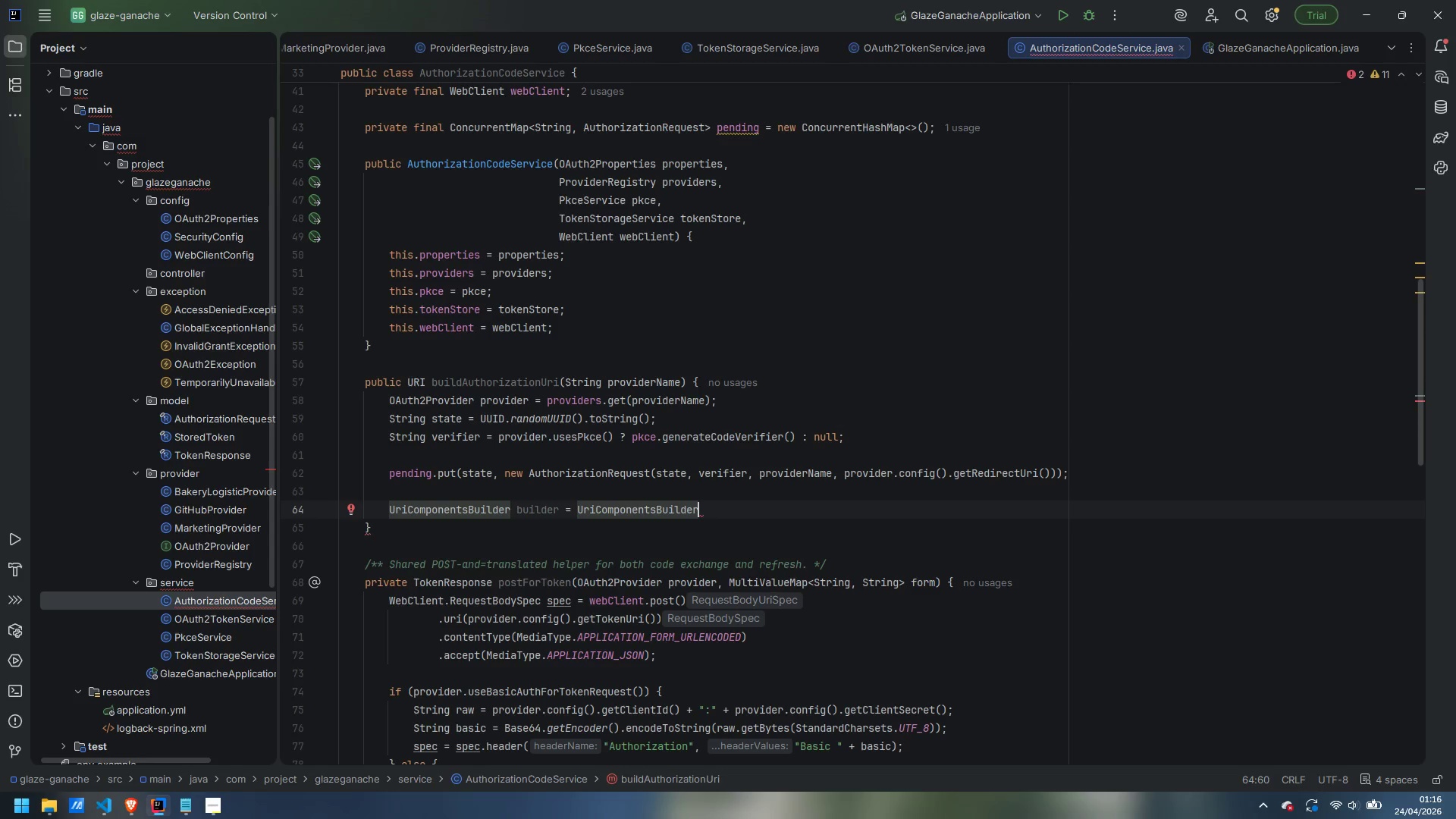 
wait(8.73)
 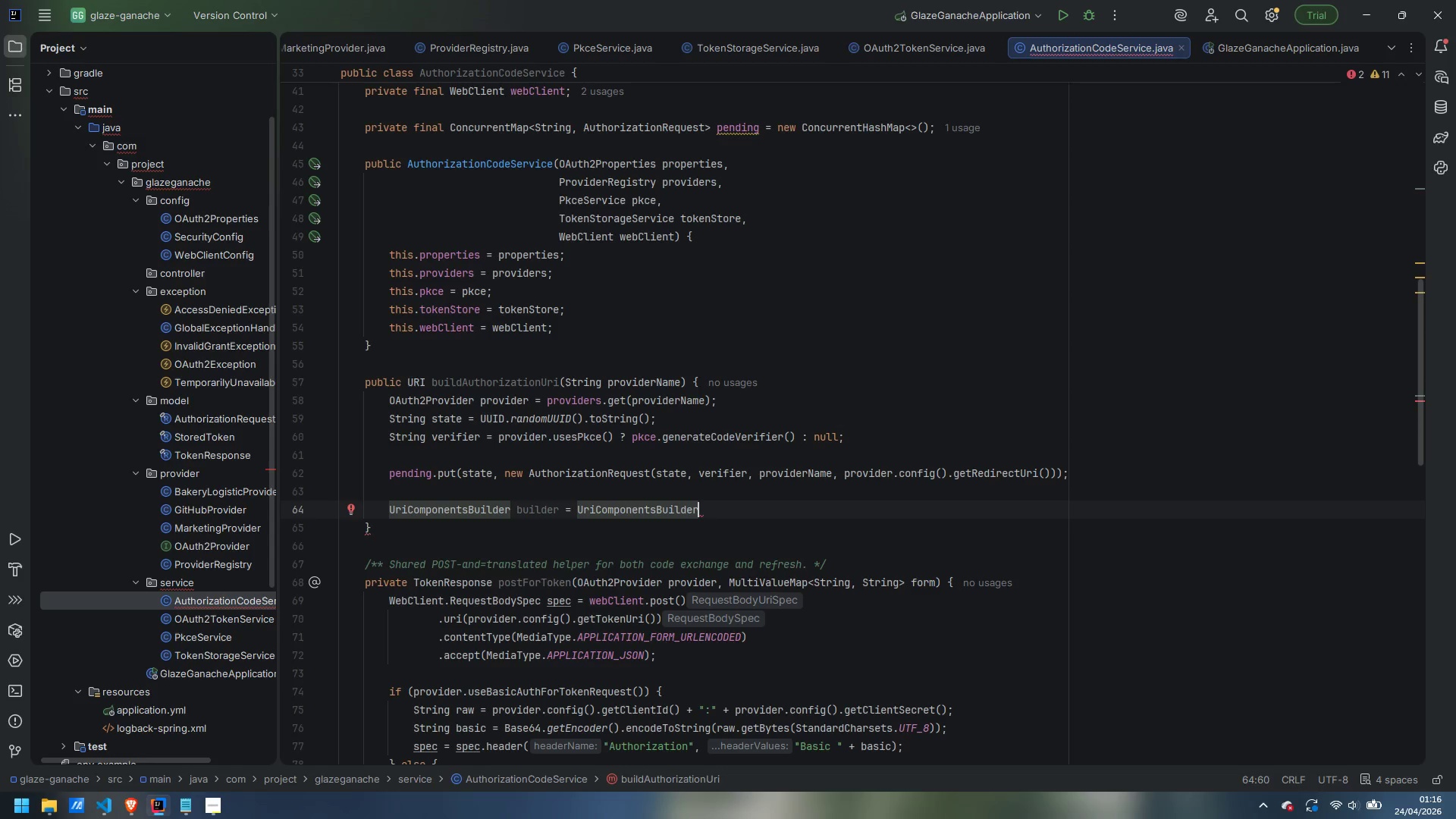 
key(Semicolon)
 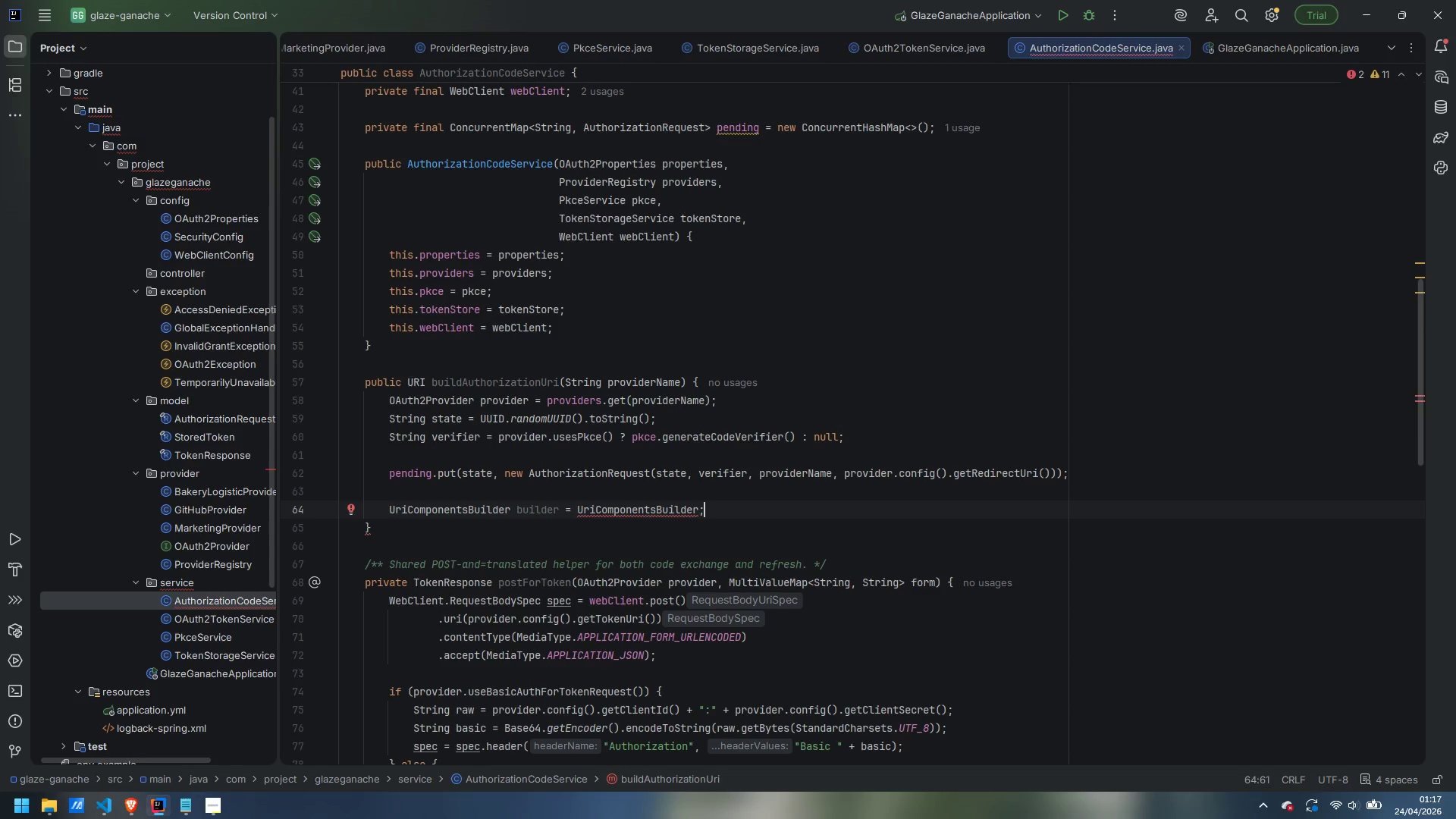 
wait(11.98)
 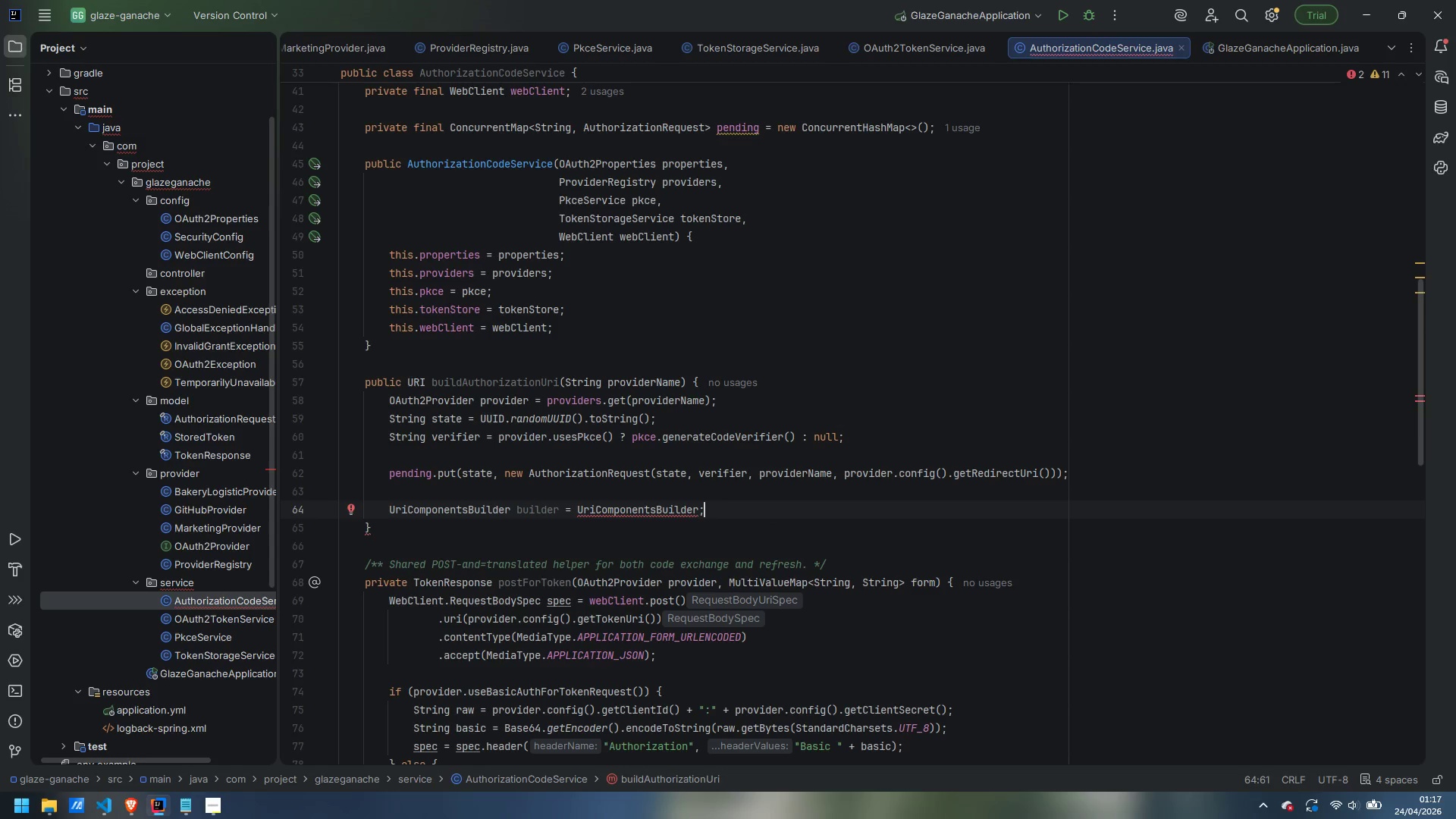 
key(ArrowLeft)
 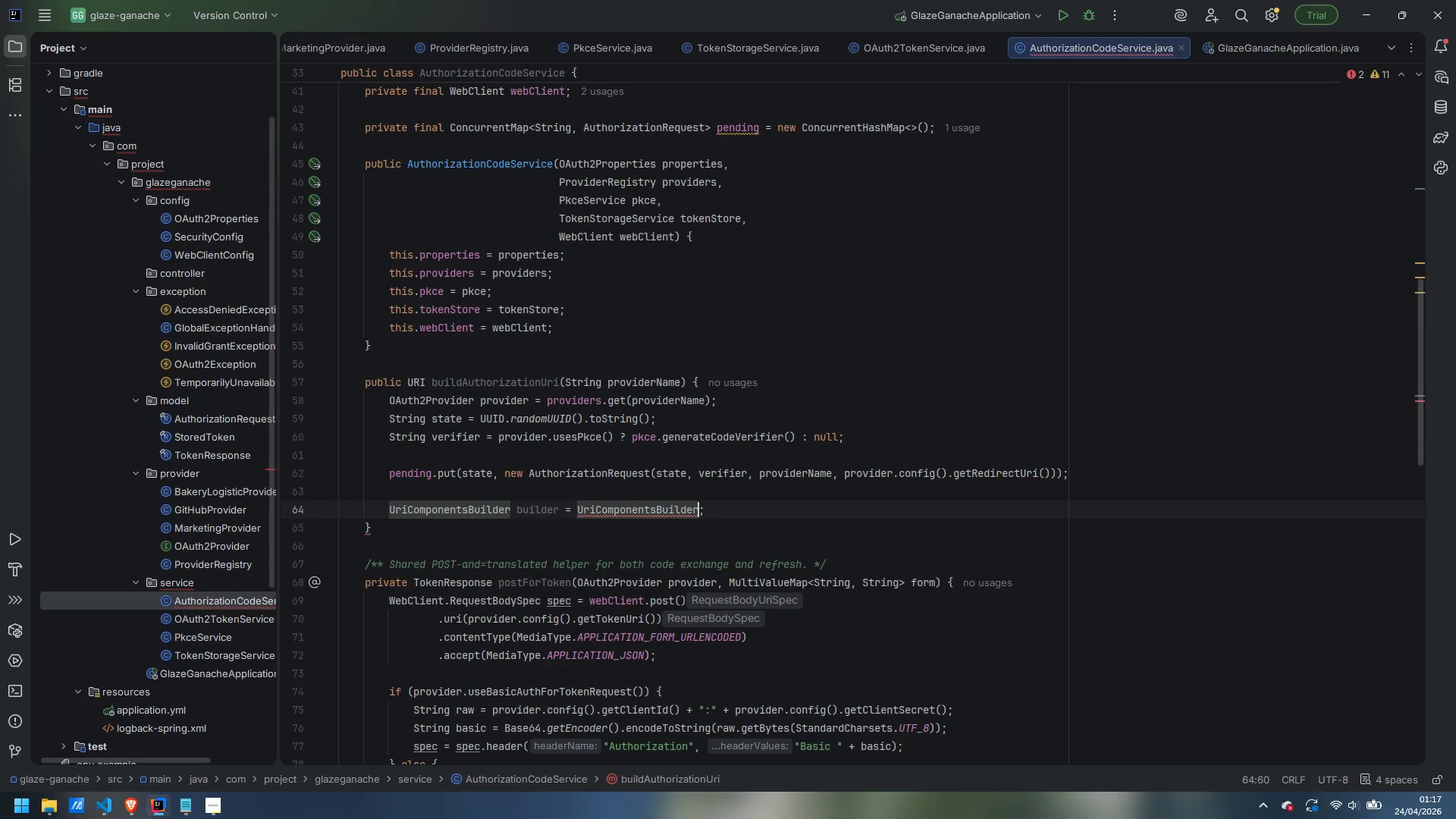 
key(Space)
 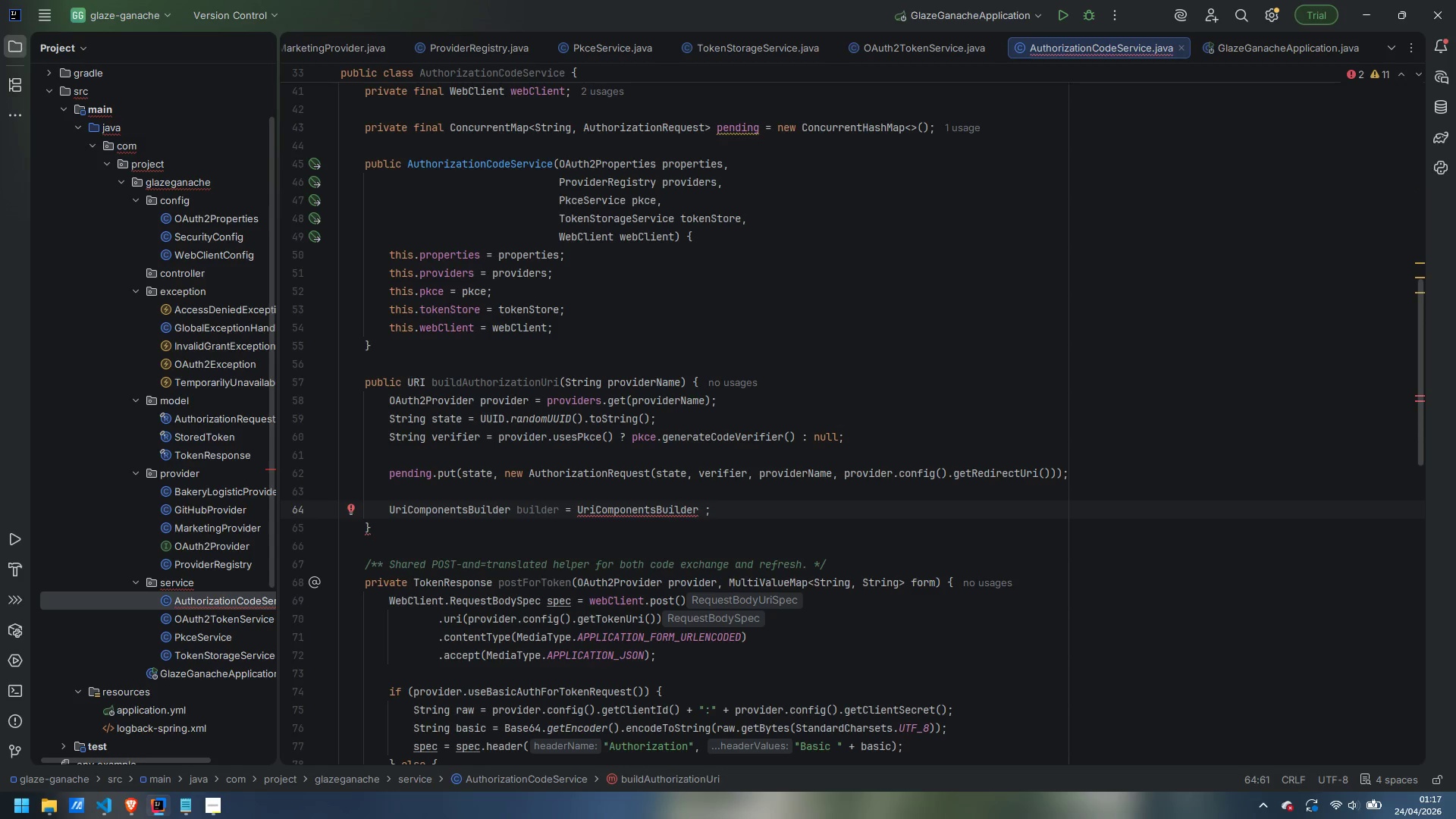 
key(Delete)
 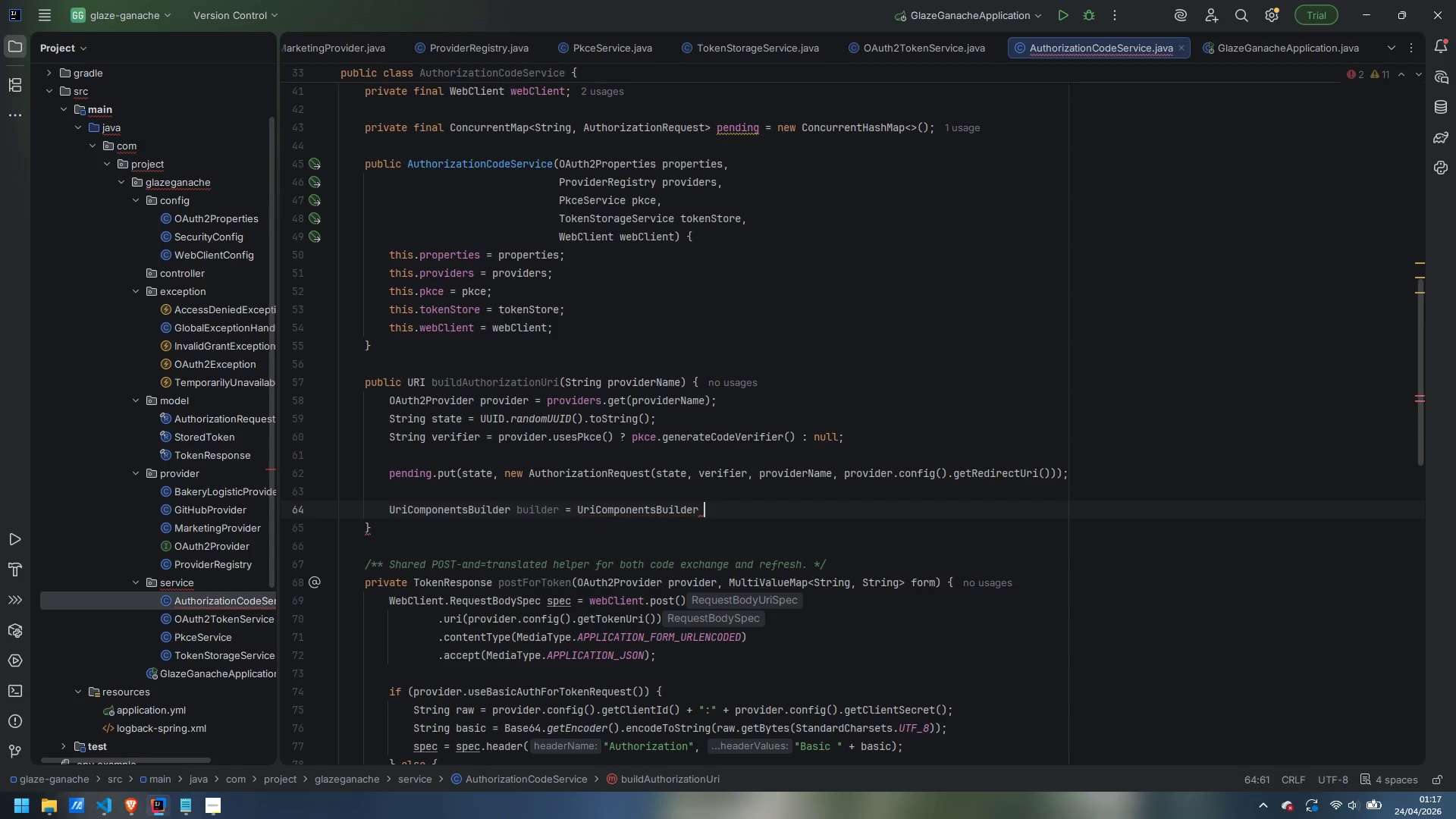 
key(Enter)
 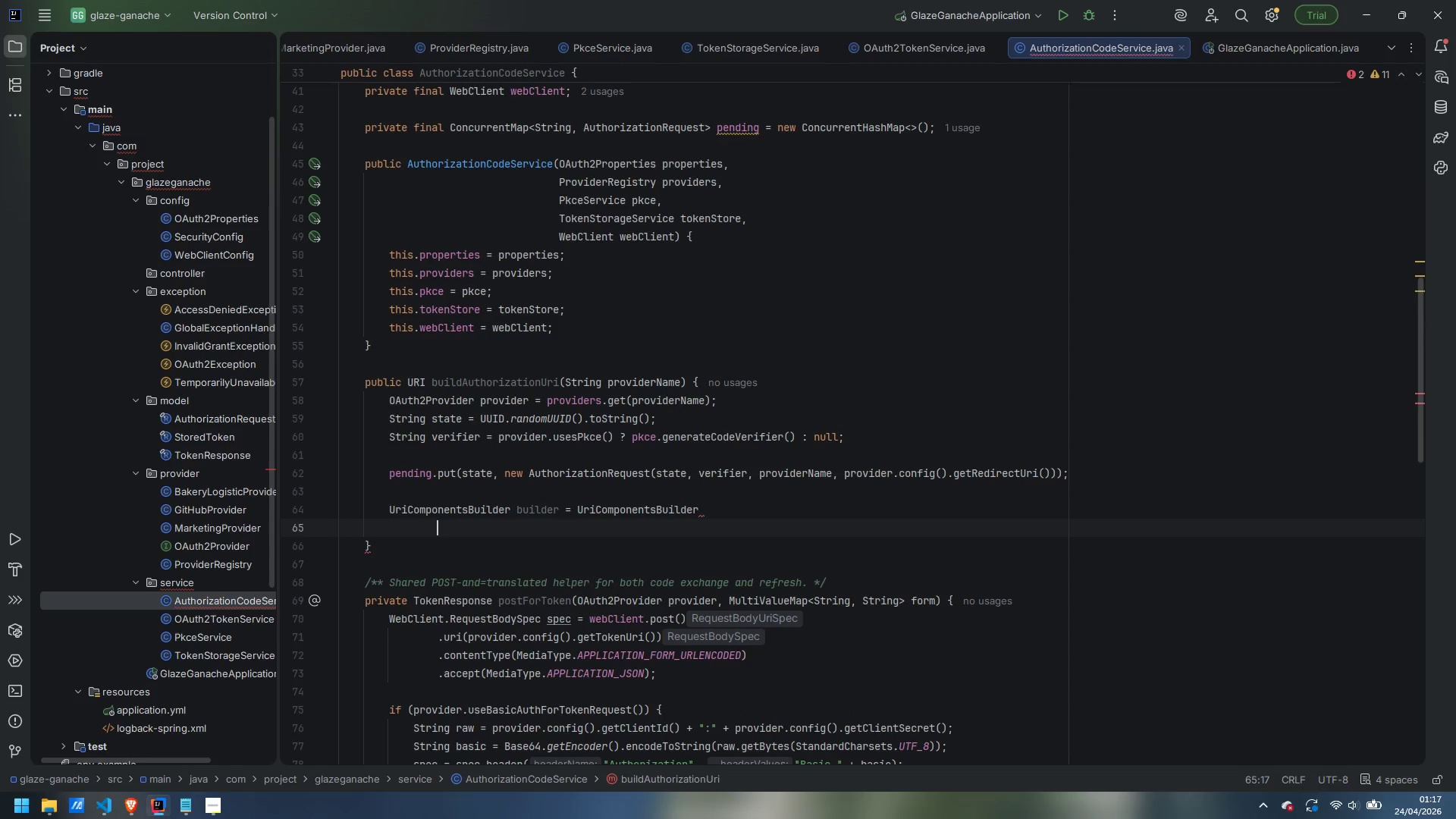 
type(.reponse_type)
 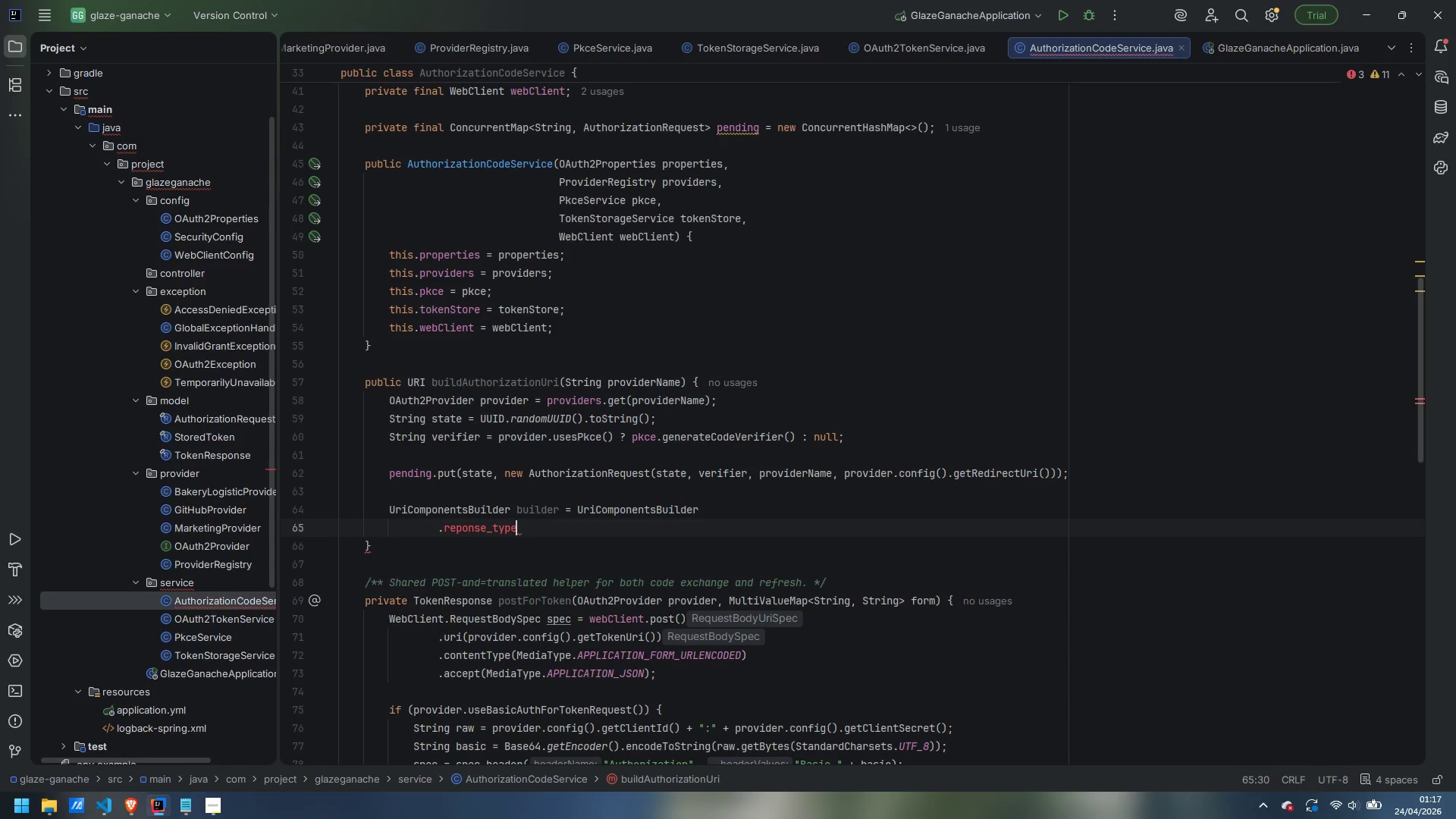 
key(Control+Shift+ArrowLeft)
 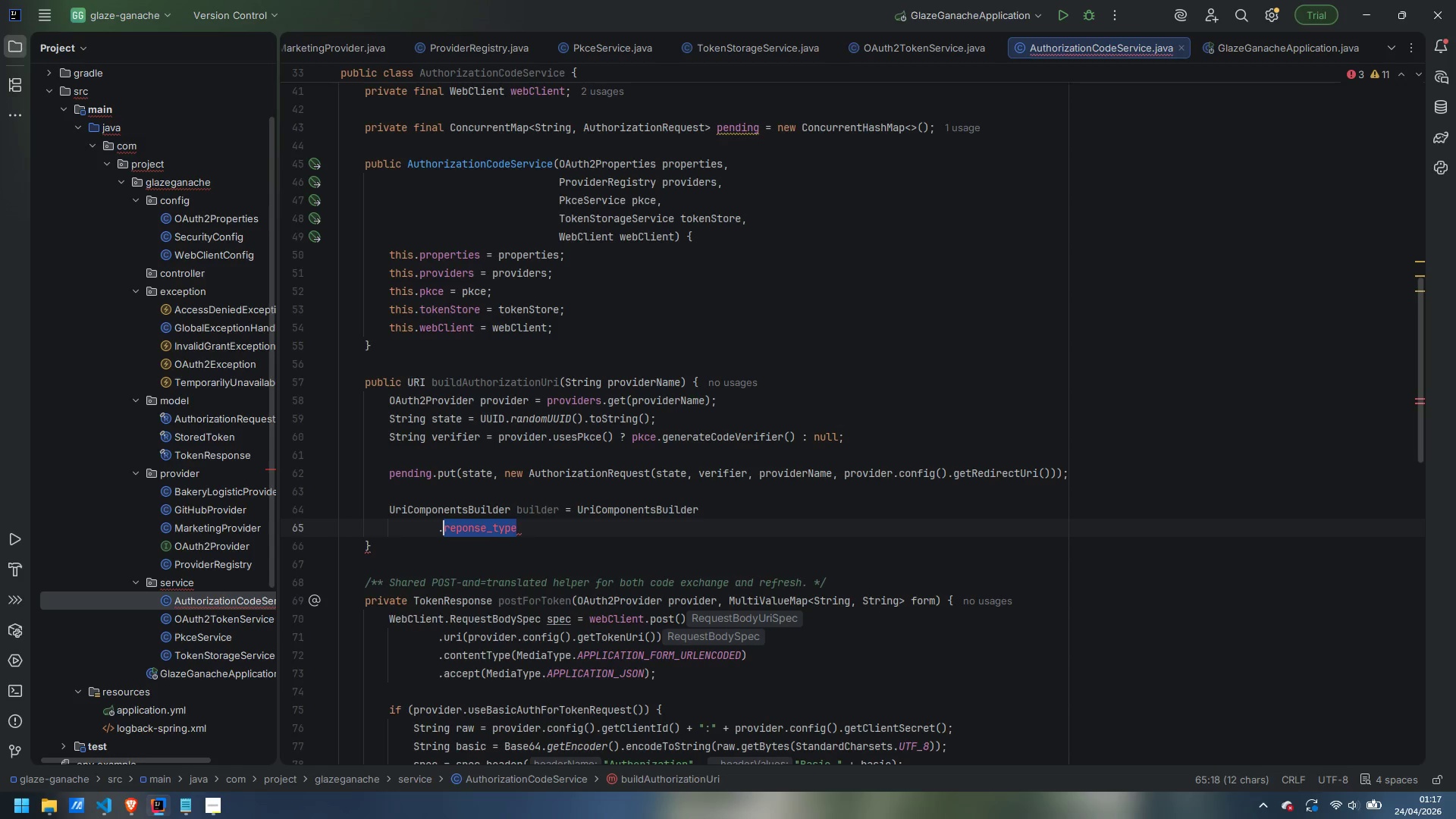 
key(Shift+Quote)
 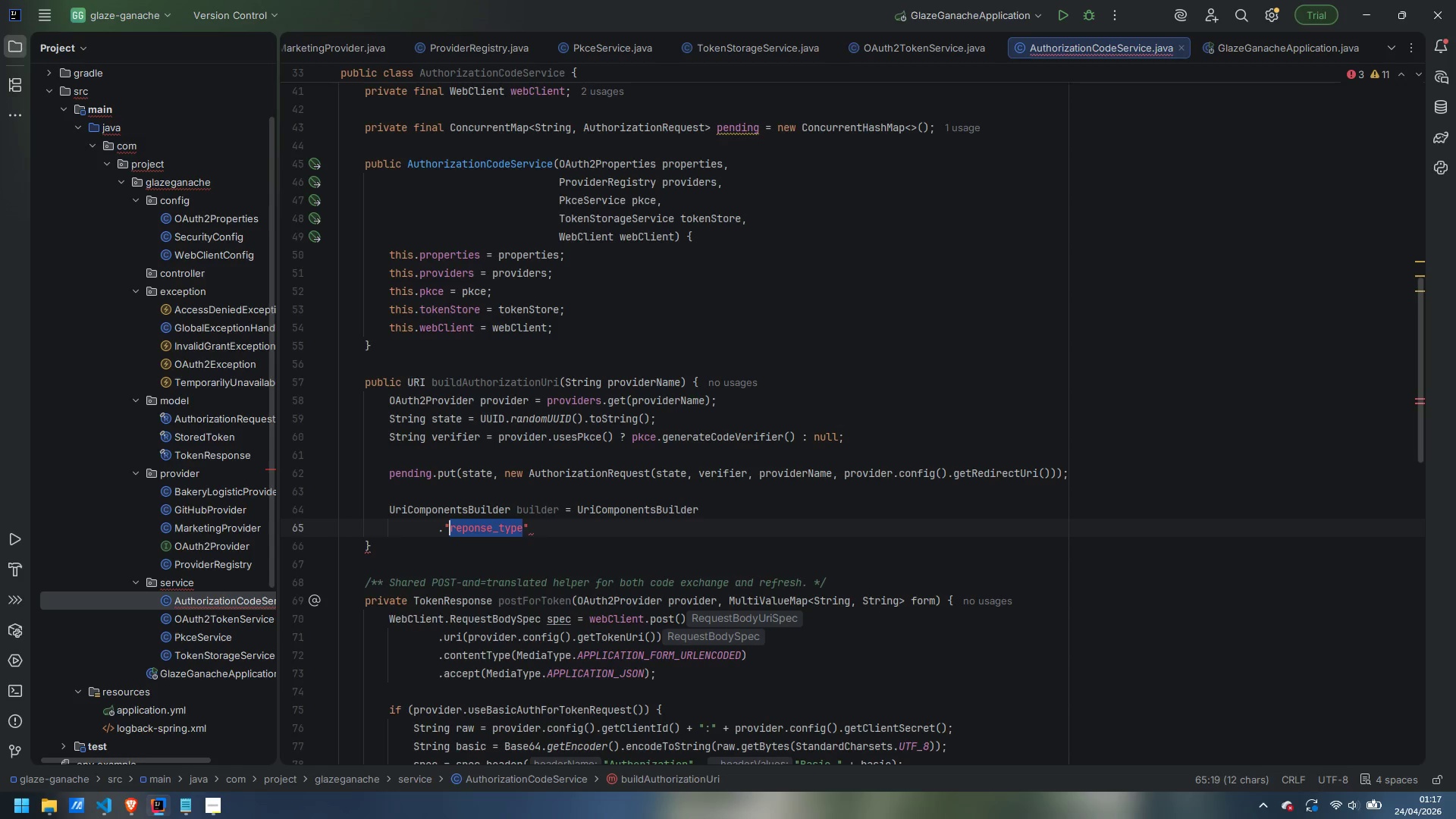 
key(Control+ControlLeft)
 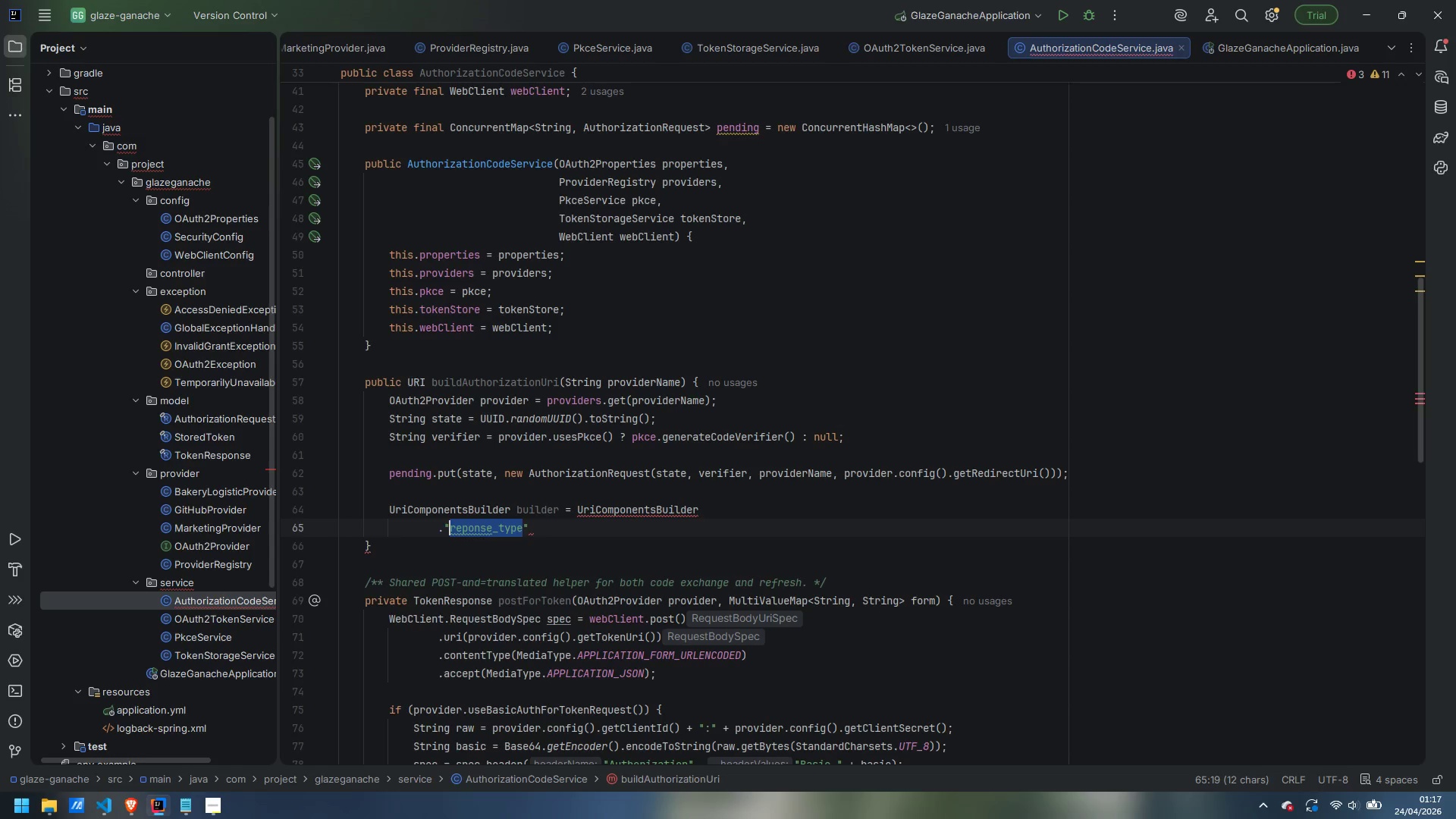 
key(Control+ArrowLeft)
 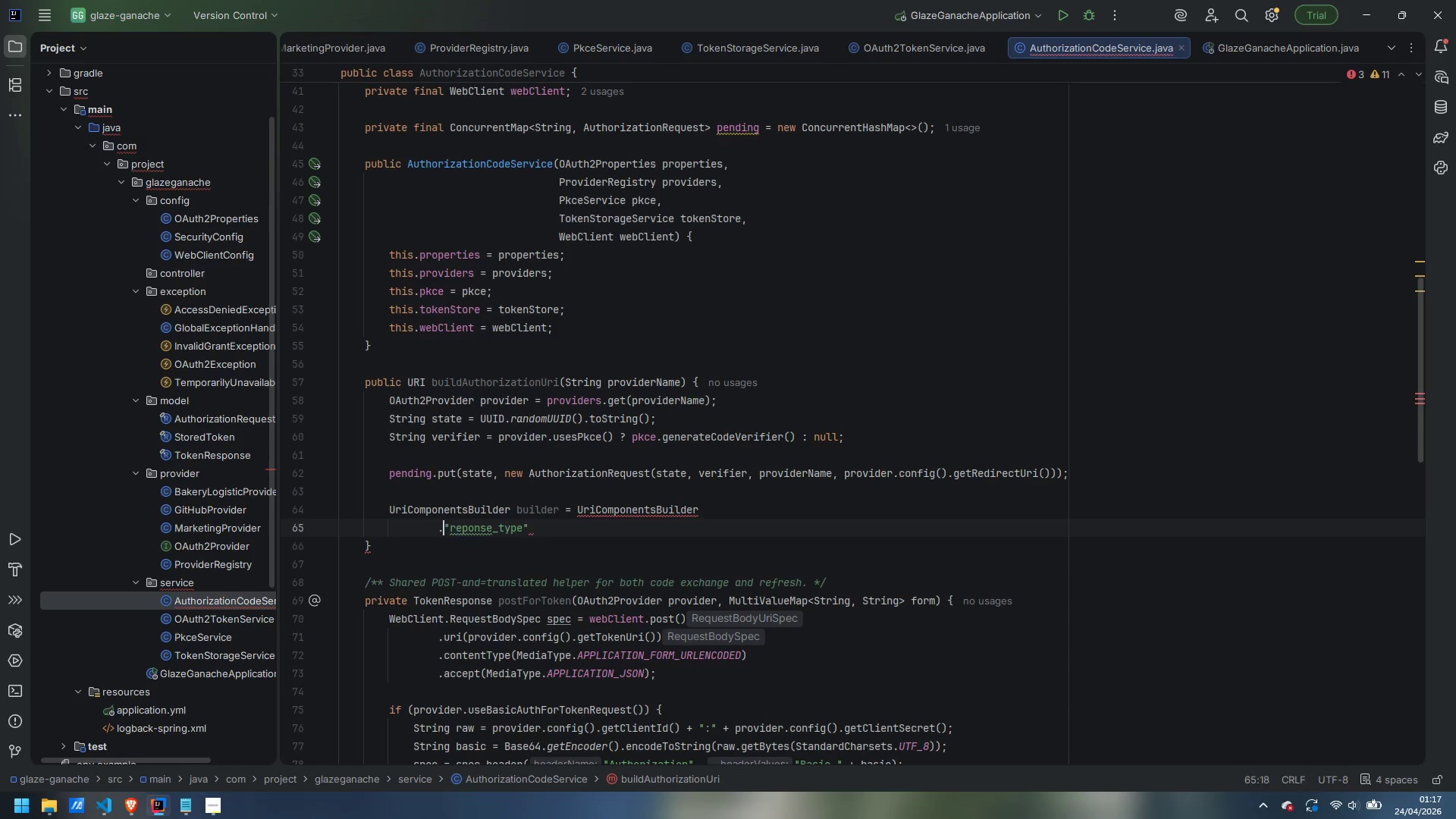 
key(ArrowLeft)
 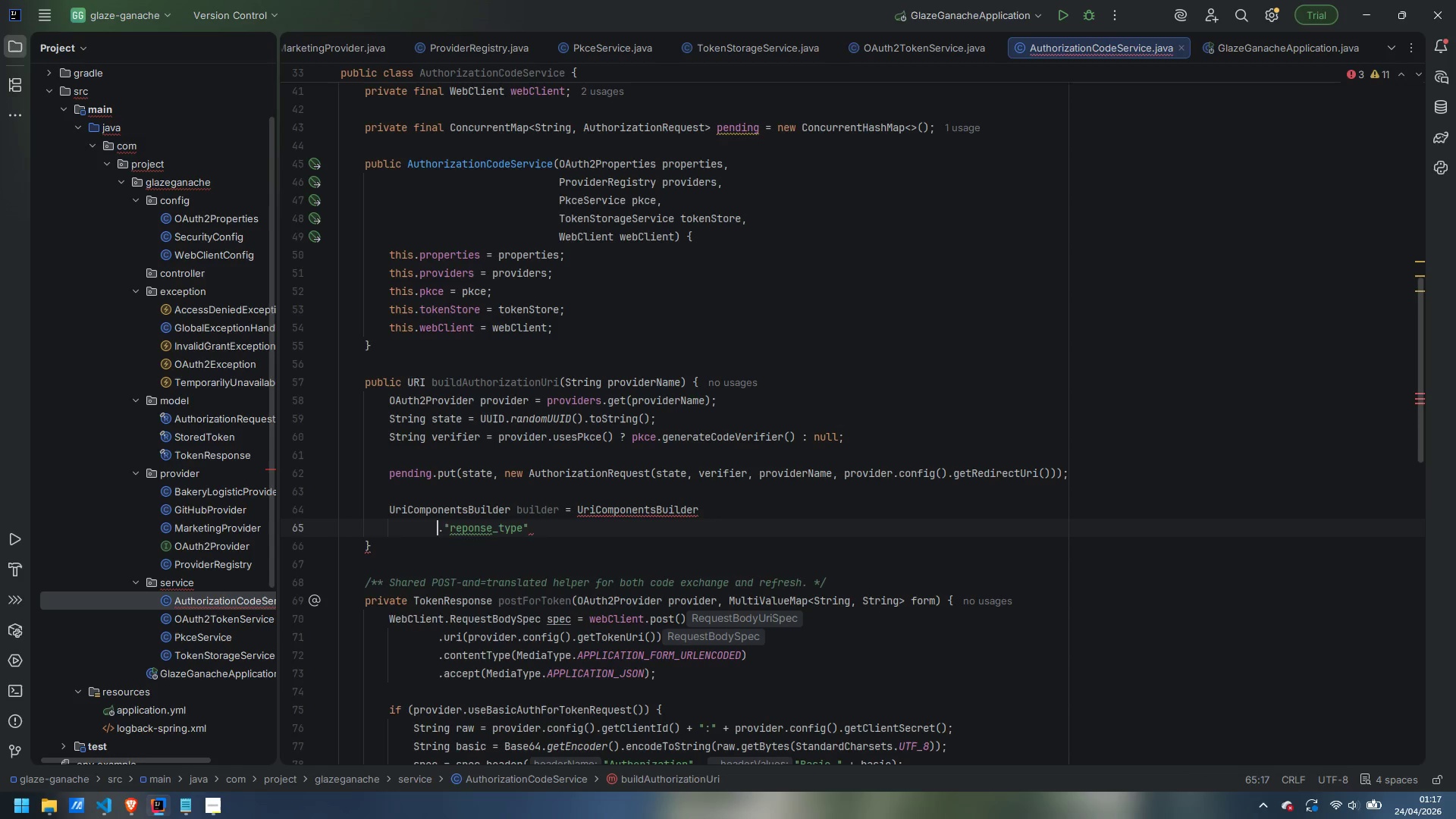 
key(ArrowRight)
 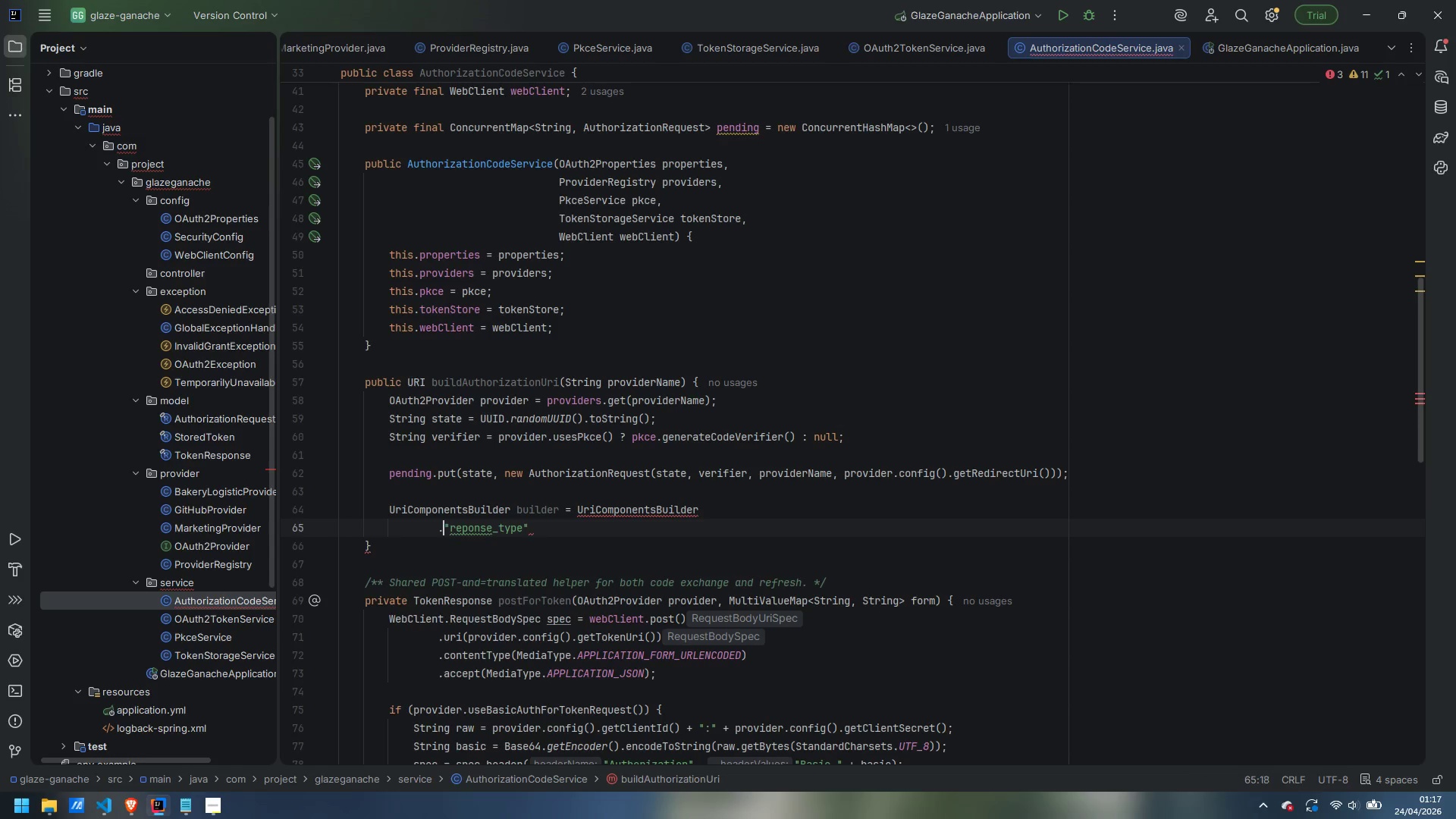 
key(Backspace)
 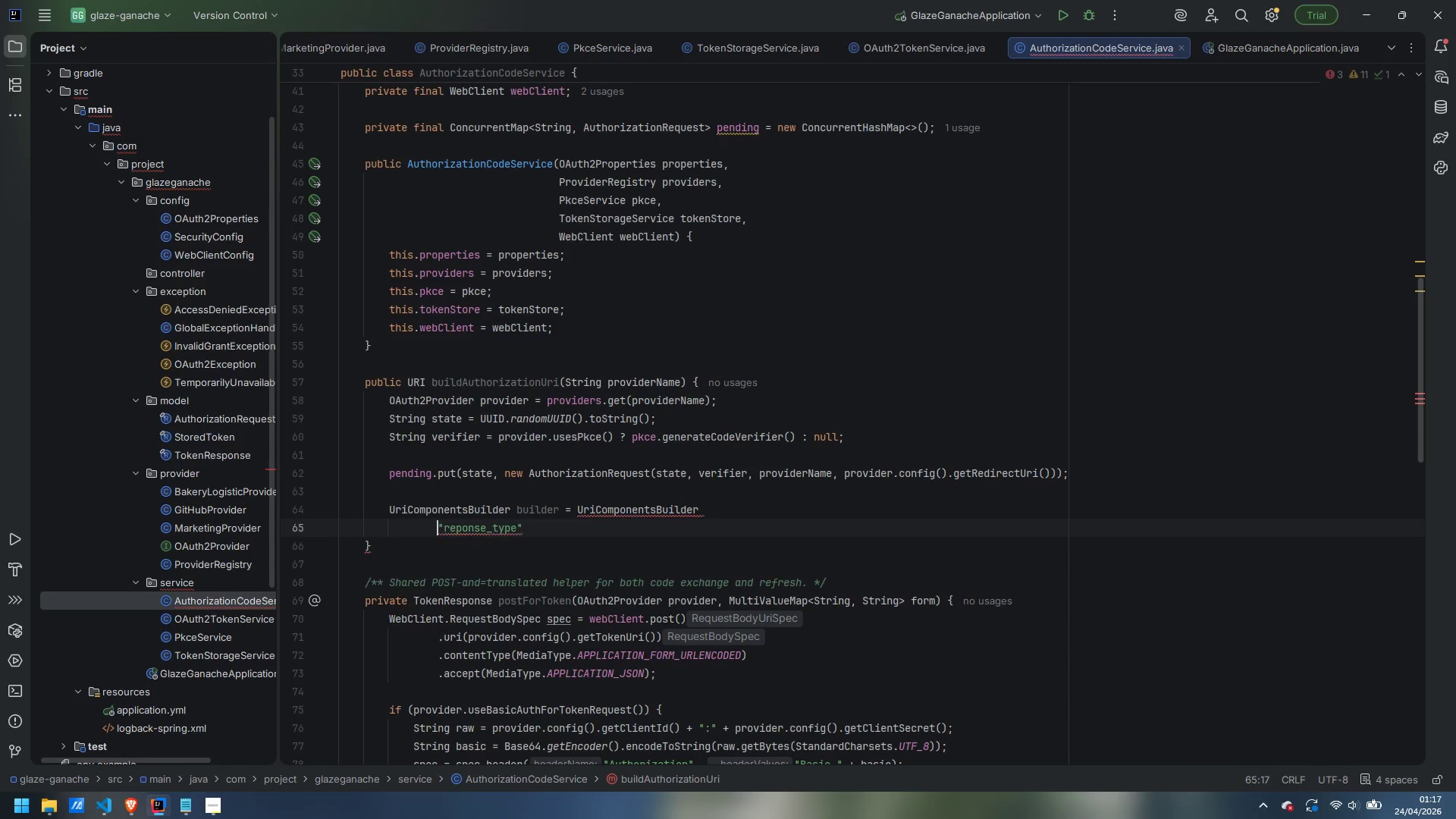 
key(Control+ArrowRight)
 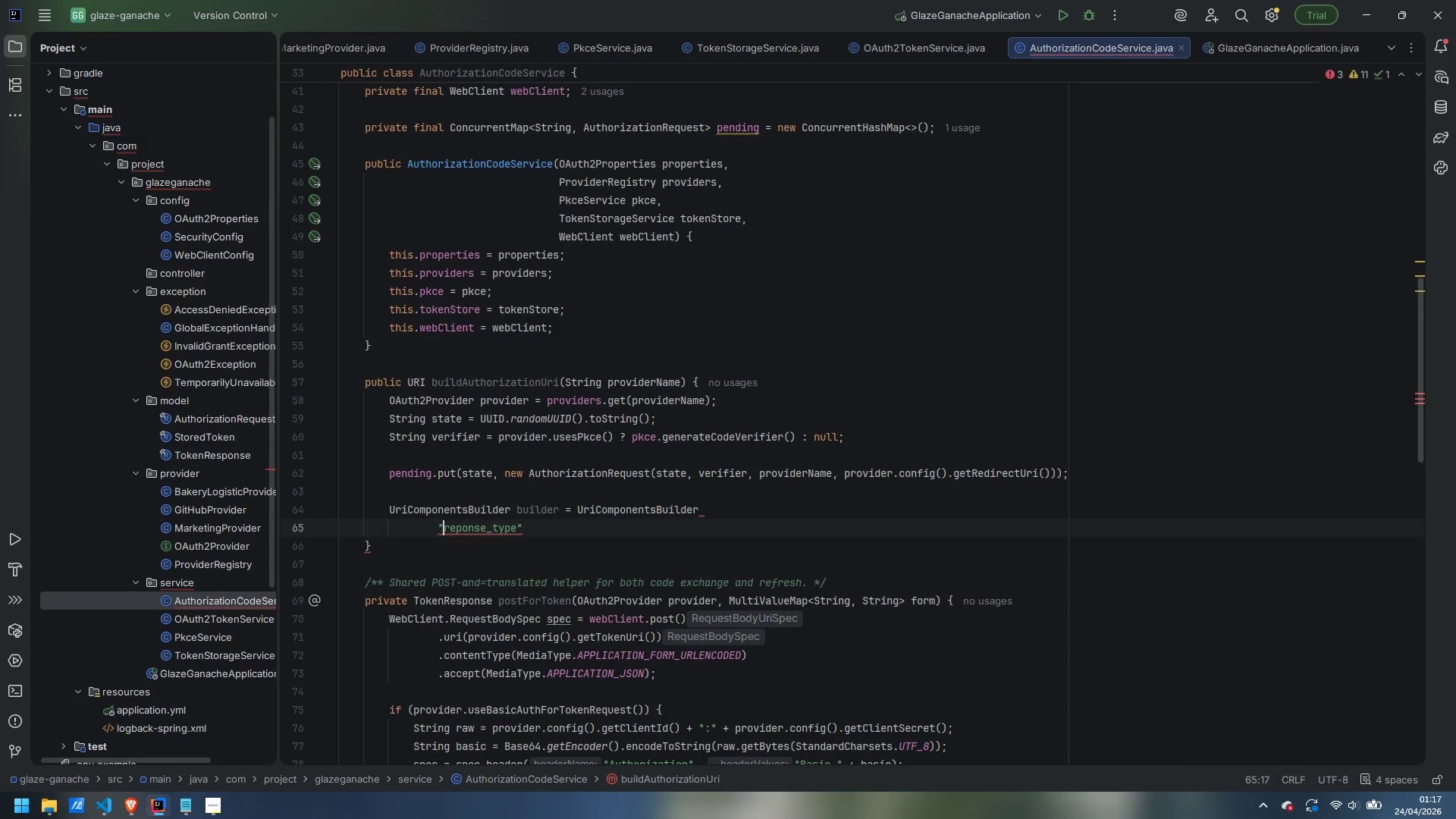 
key(Control+ArrowRight)
 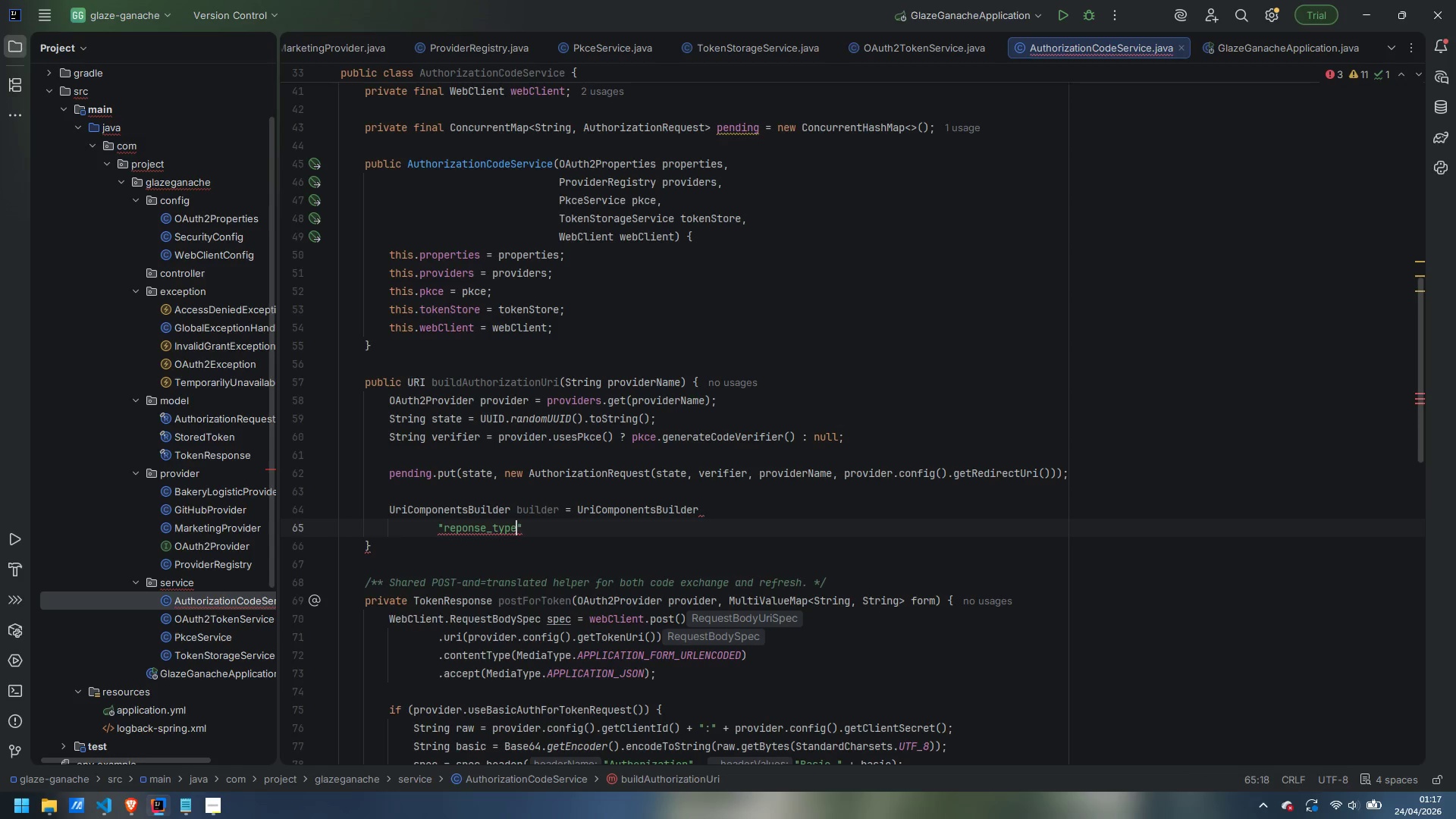 
key(Control+ArrowRight)
 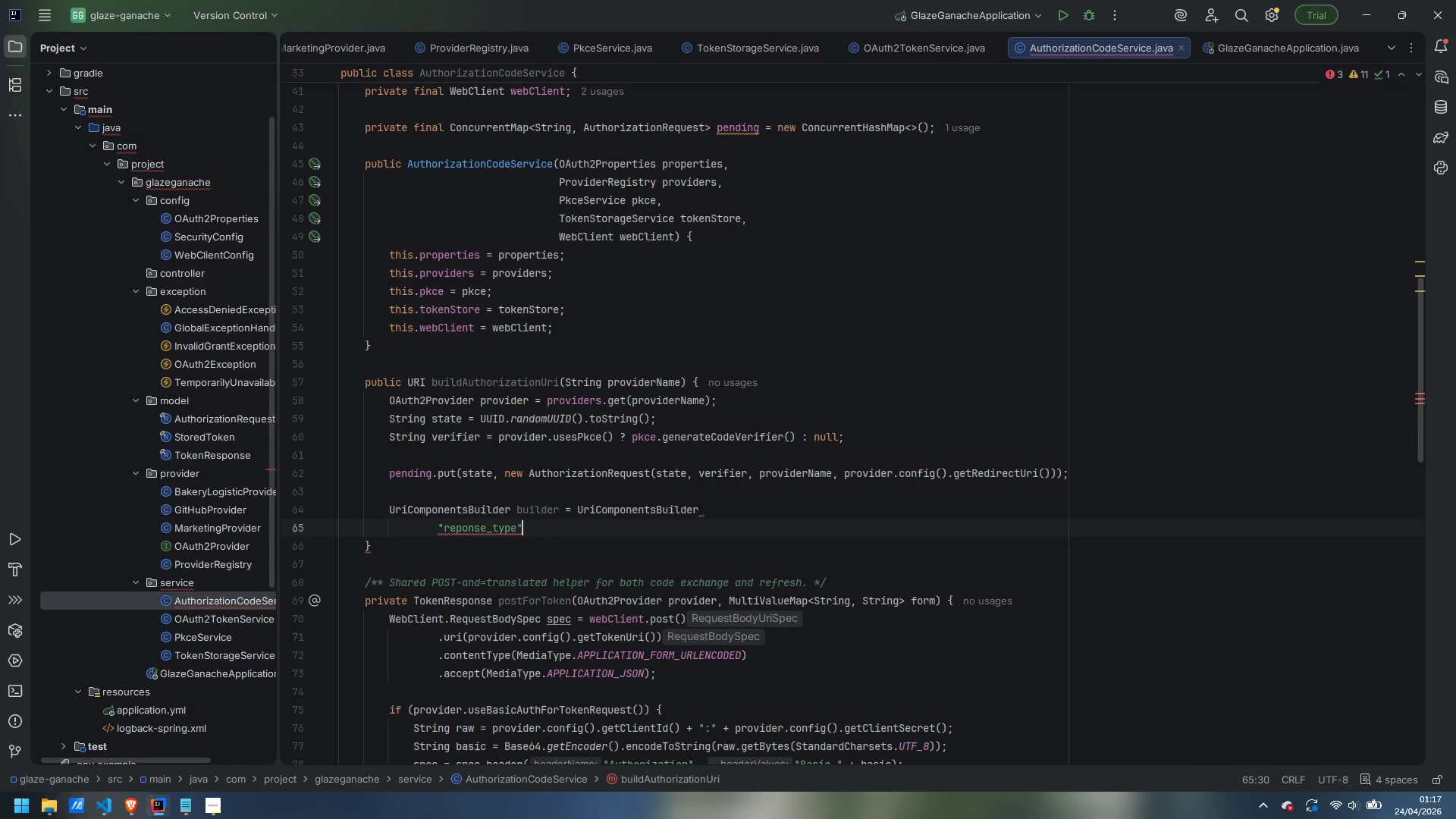 
key(Control+ArrowRight)
 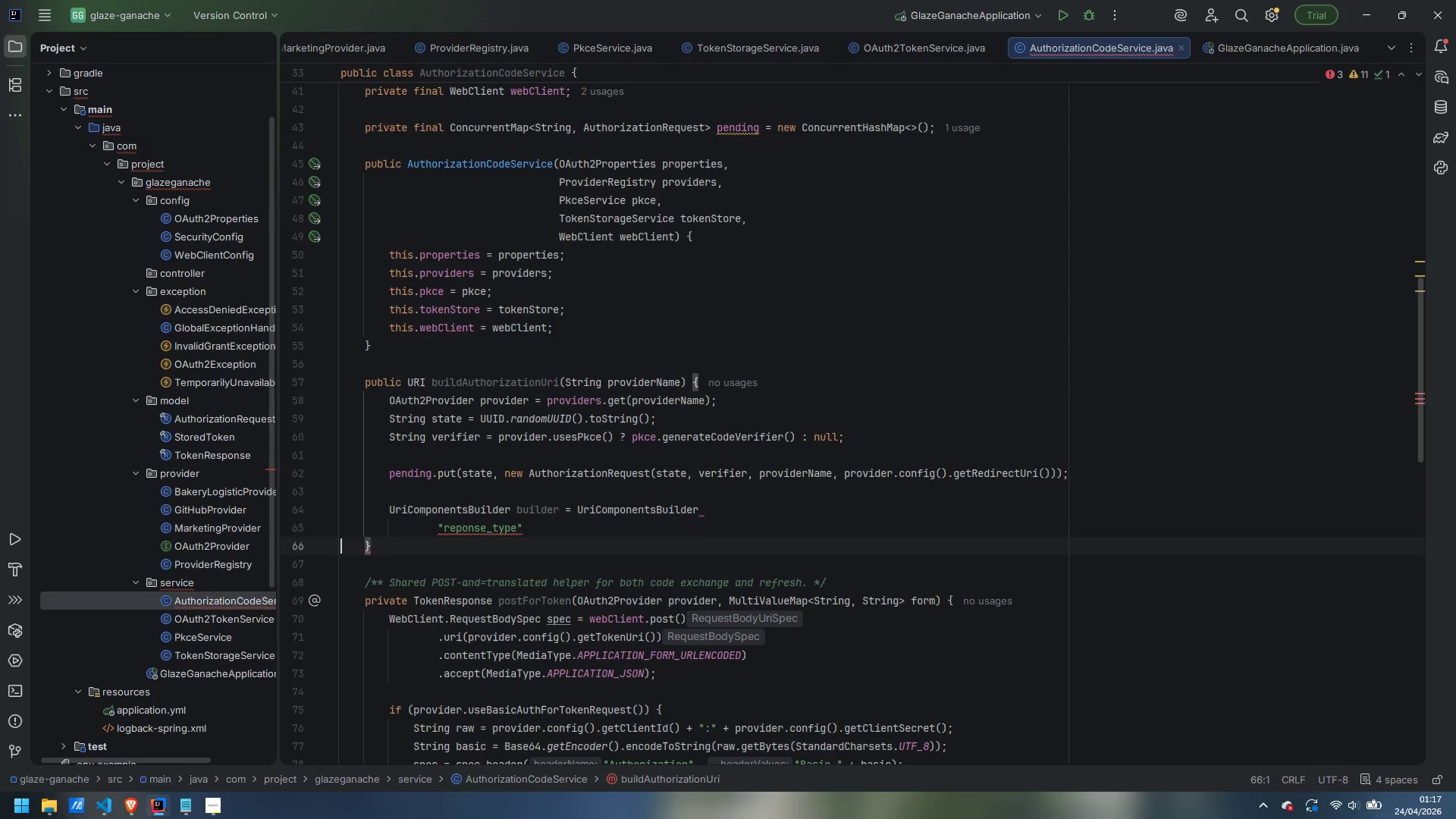 
key(ArrowLeft)
 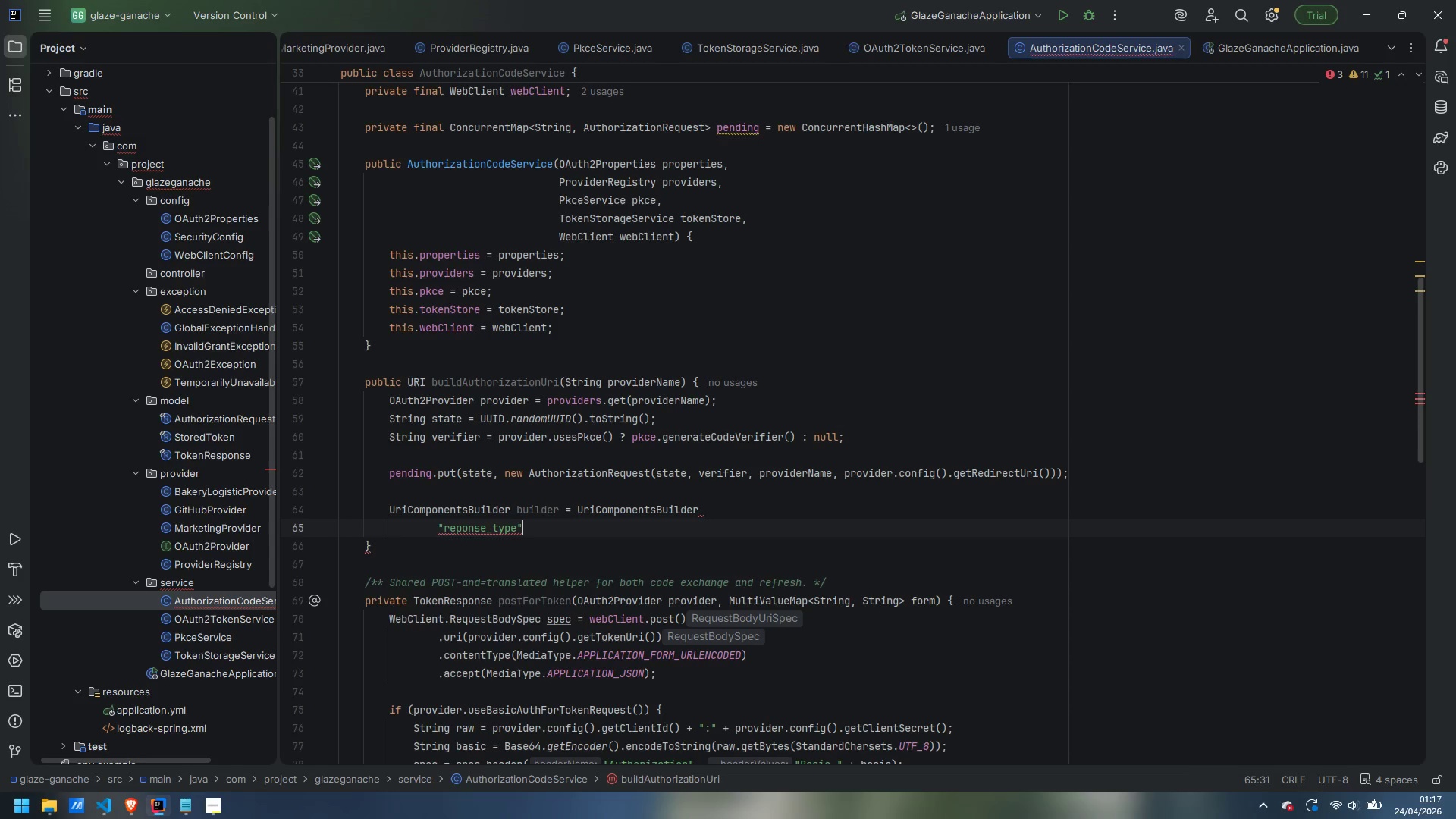 
key(ArrowLeft)
 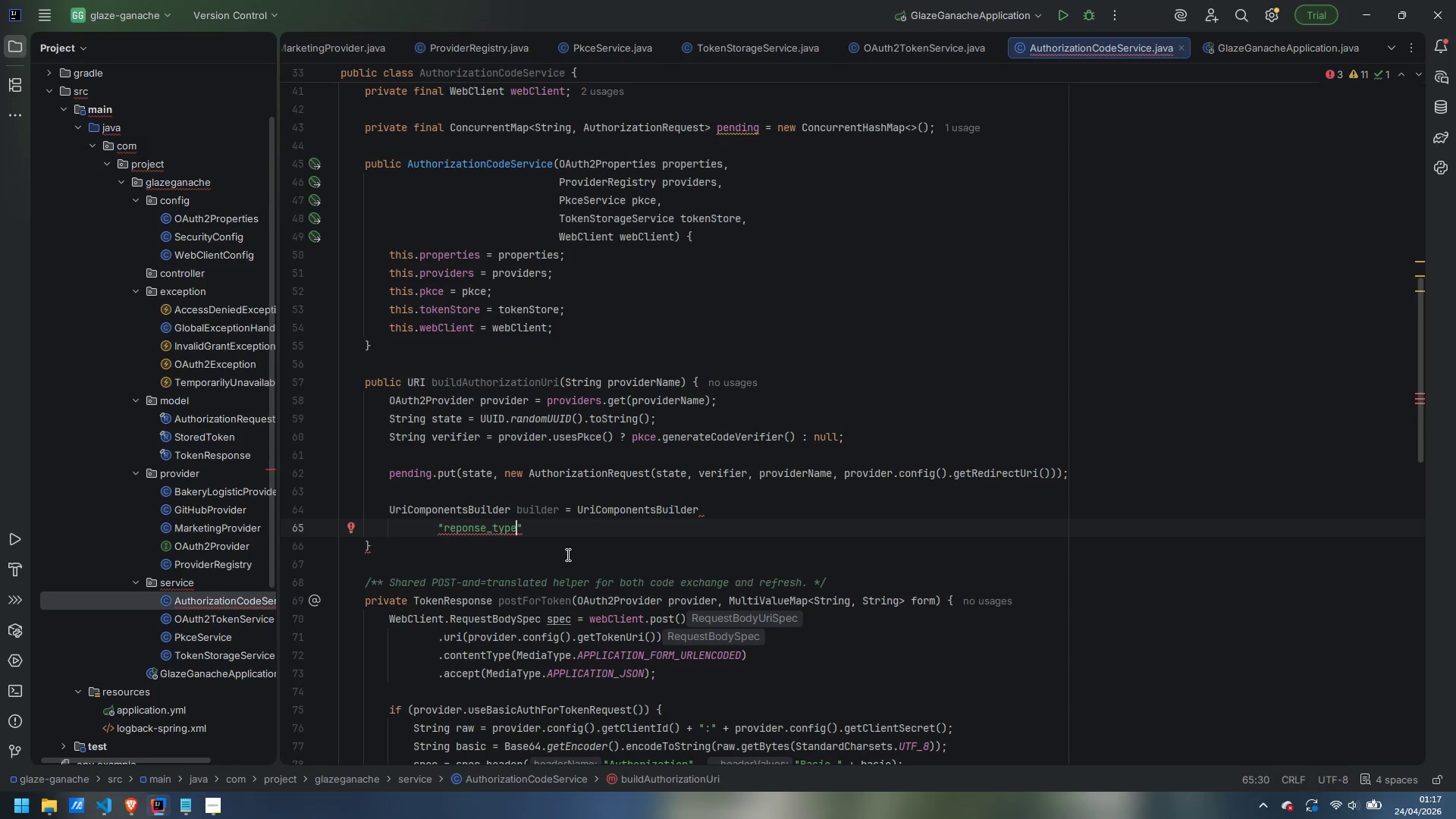 
wait(15.25)
 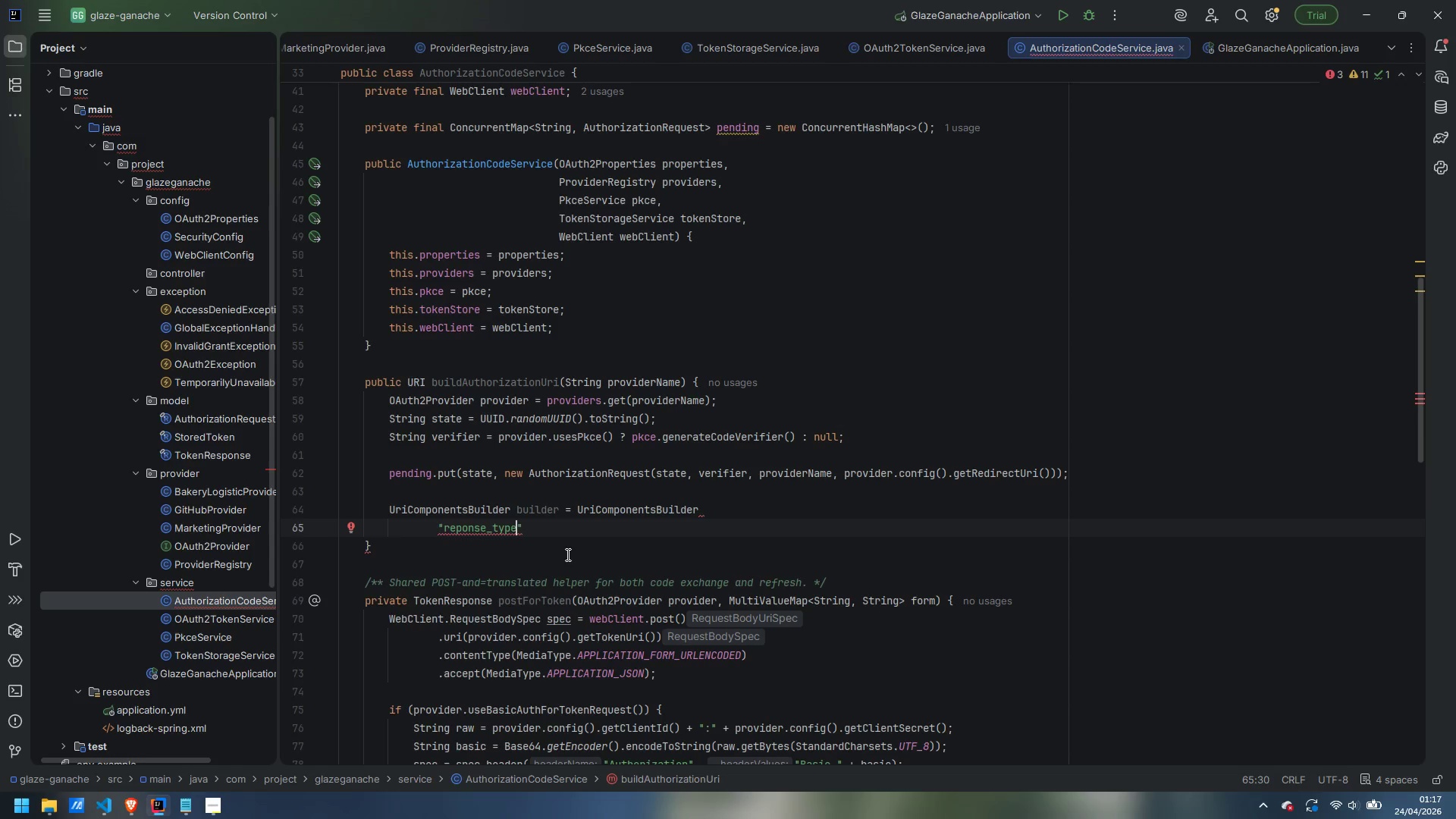 
key(ArrowRight)
 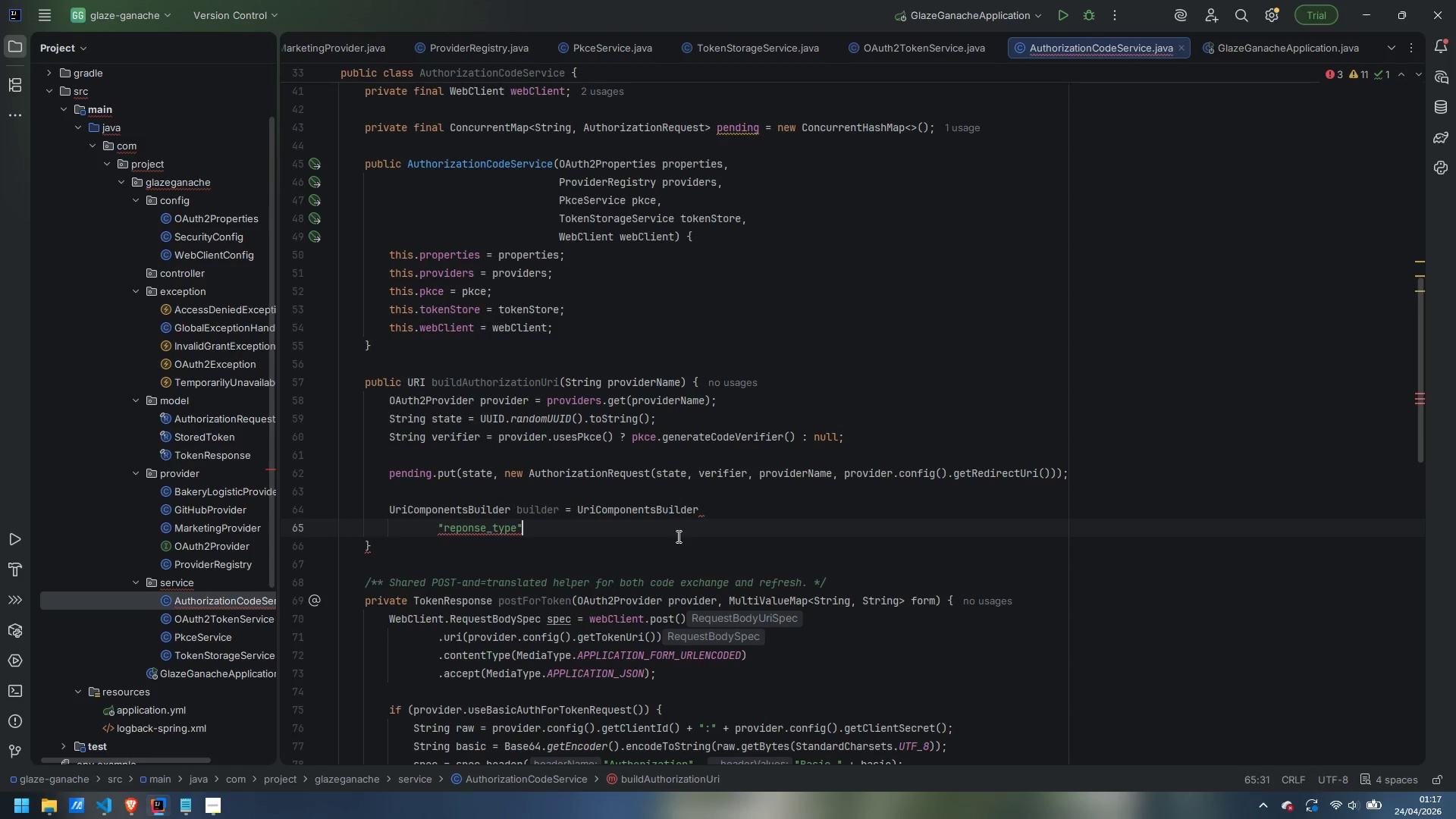 
type(, "code)
 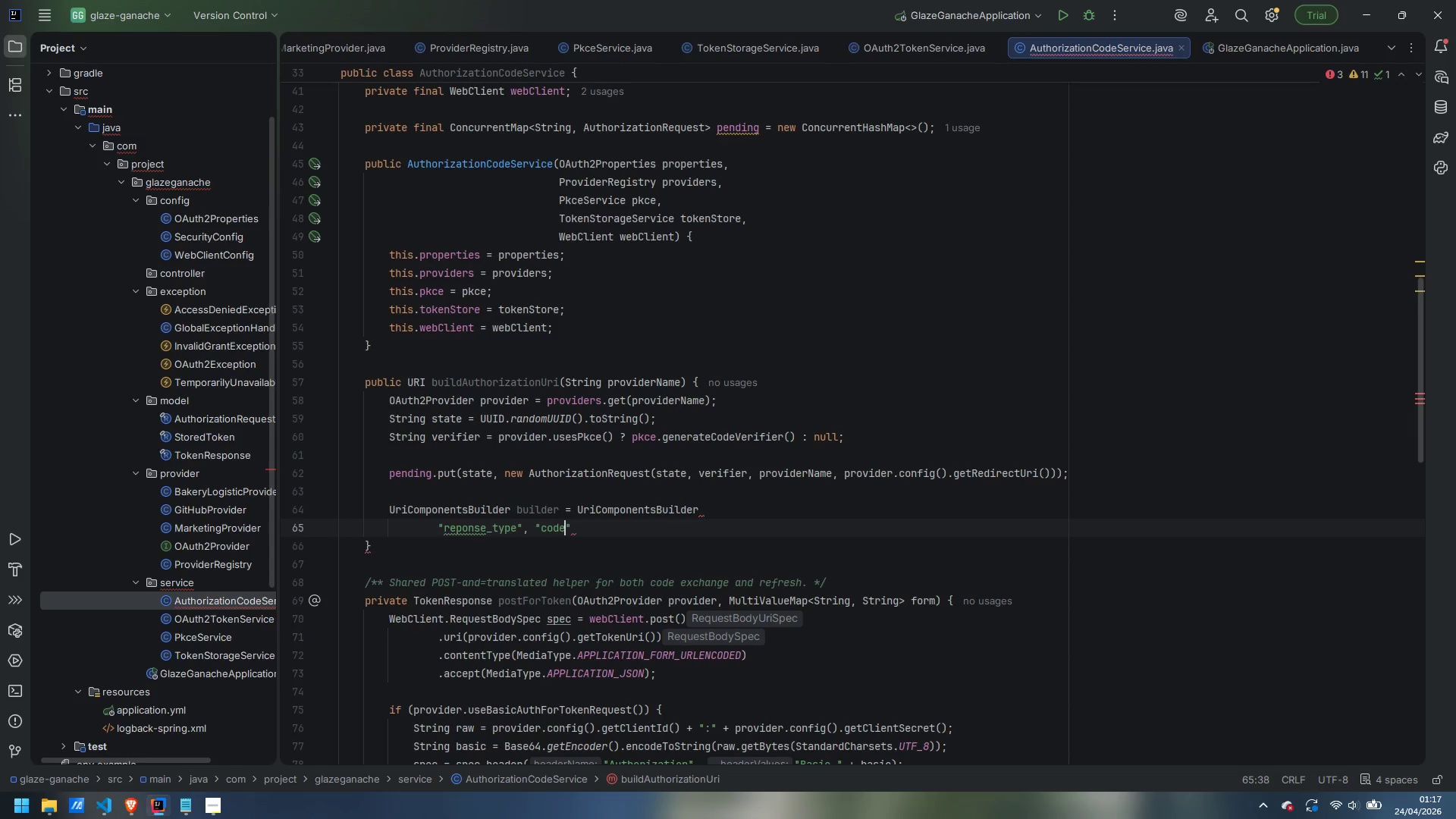 
wait(6.83)
 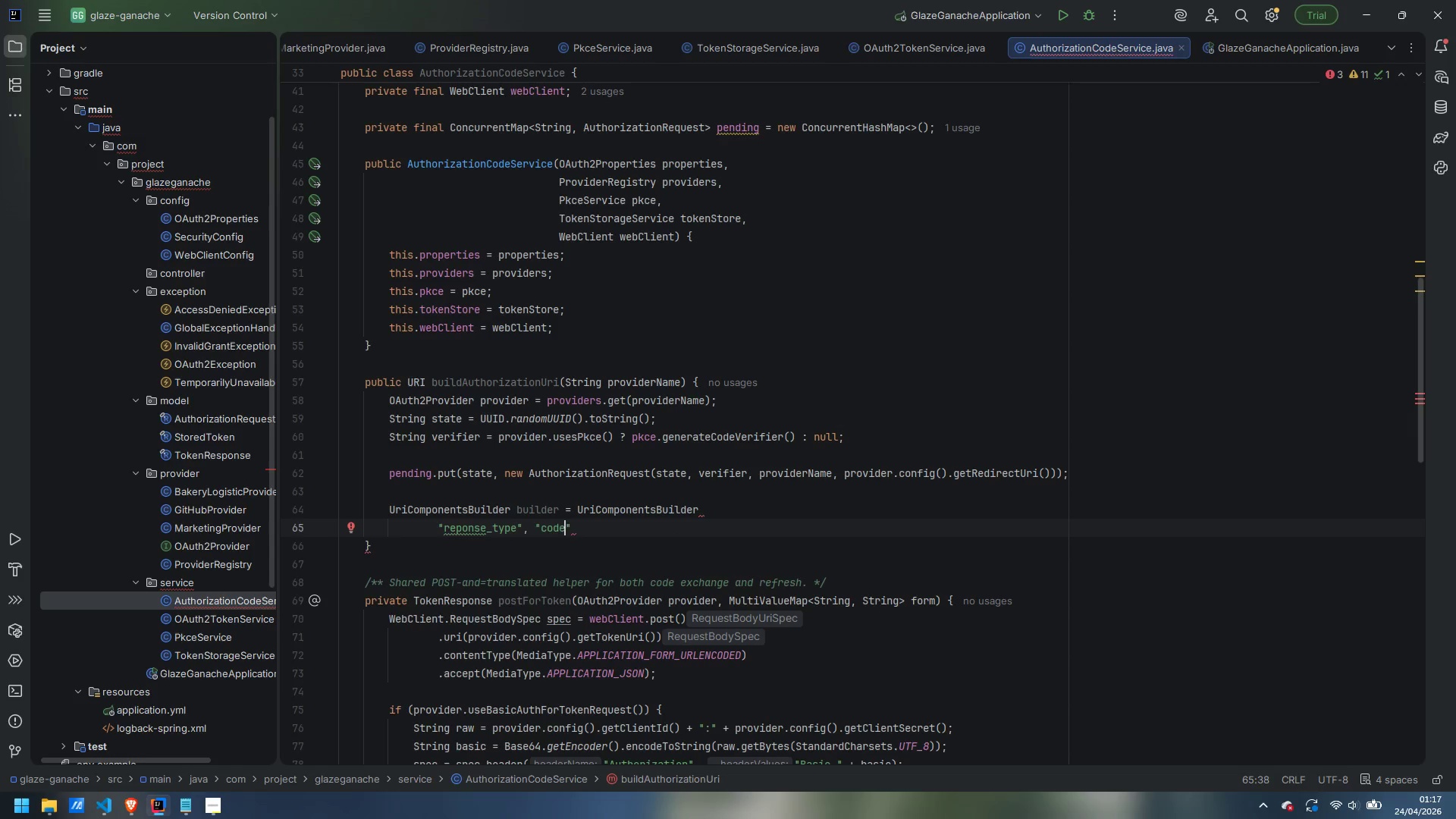 
left_click([457, 526])
 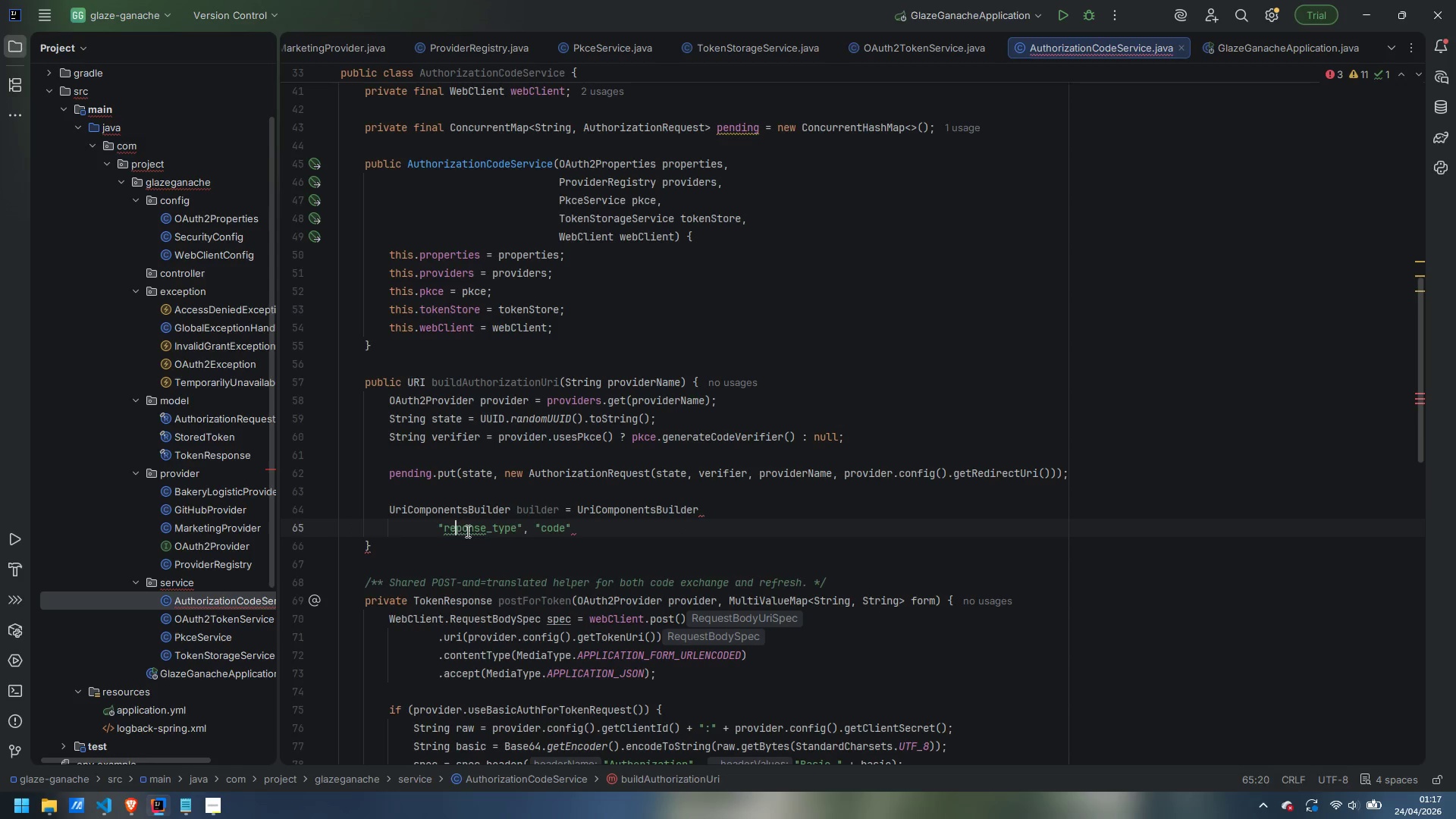 
key(S)
 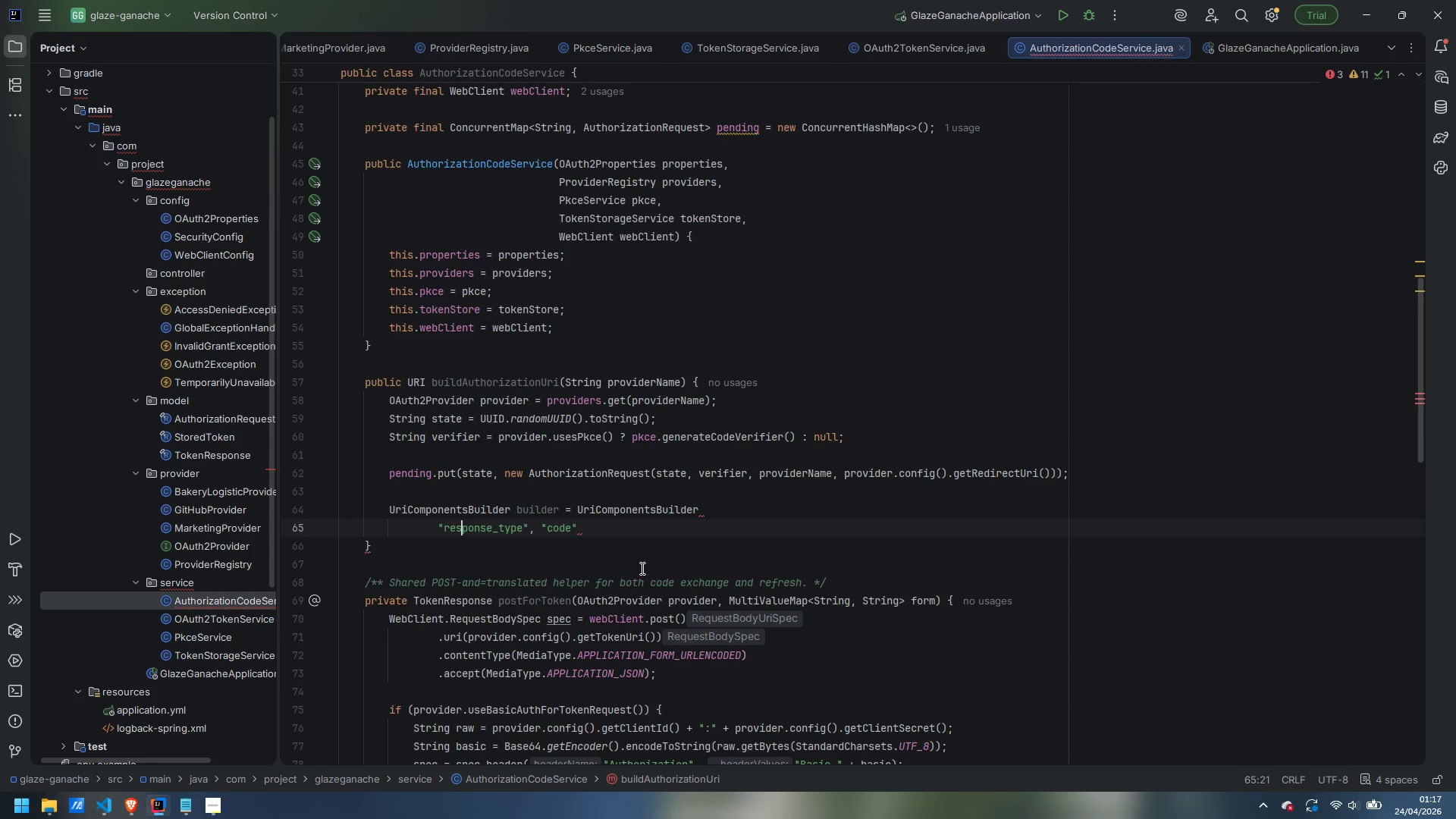 
left_click([641, 567])
 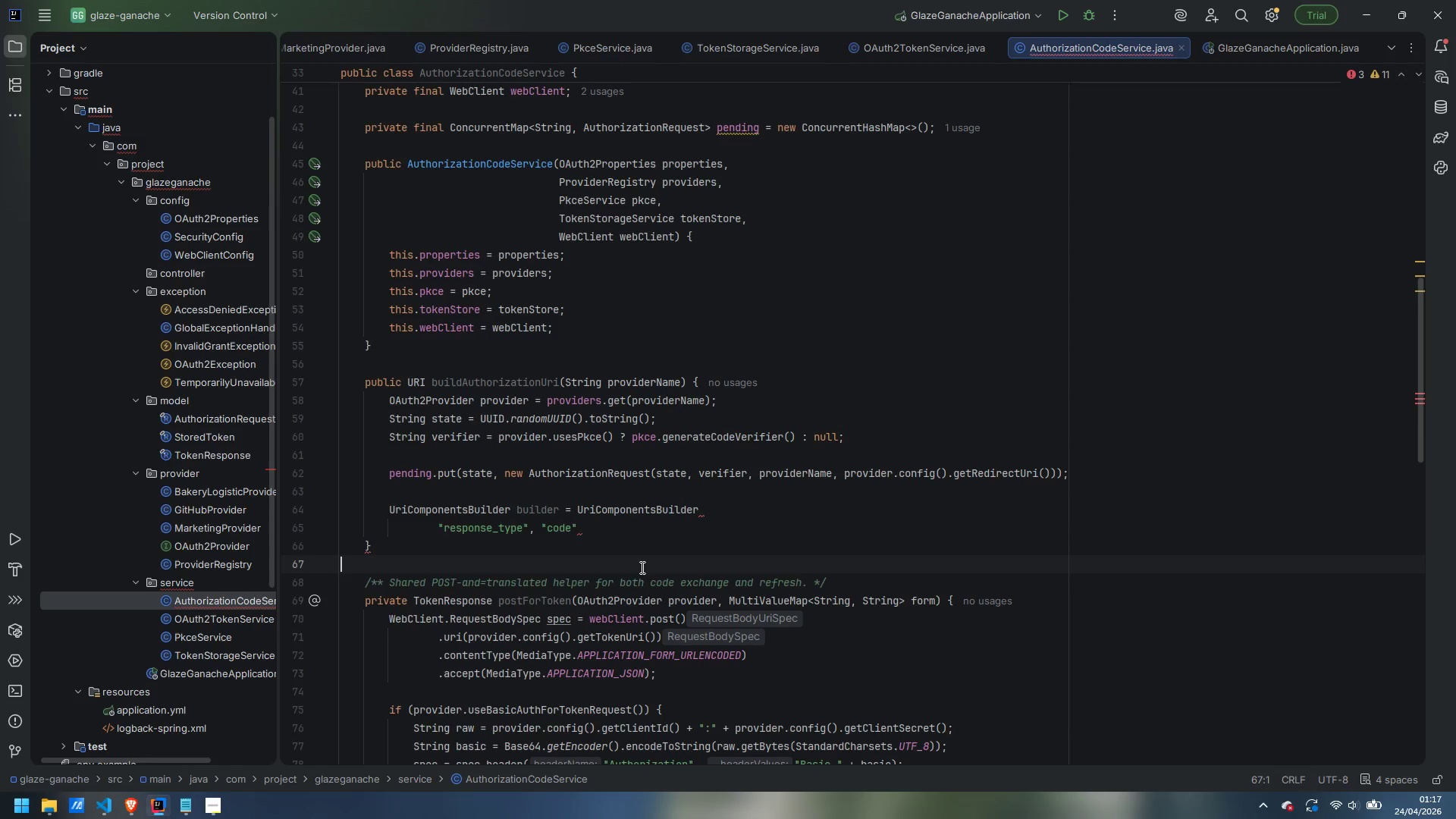 
wait(9.12)
 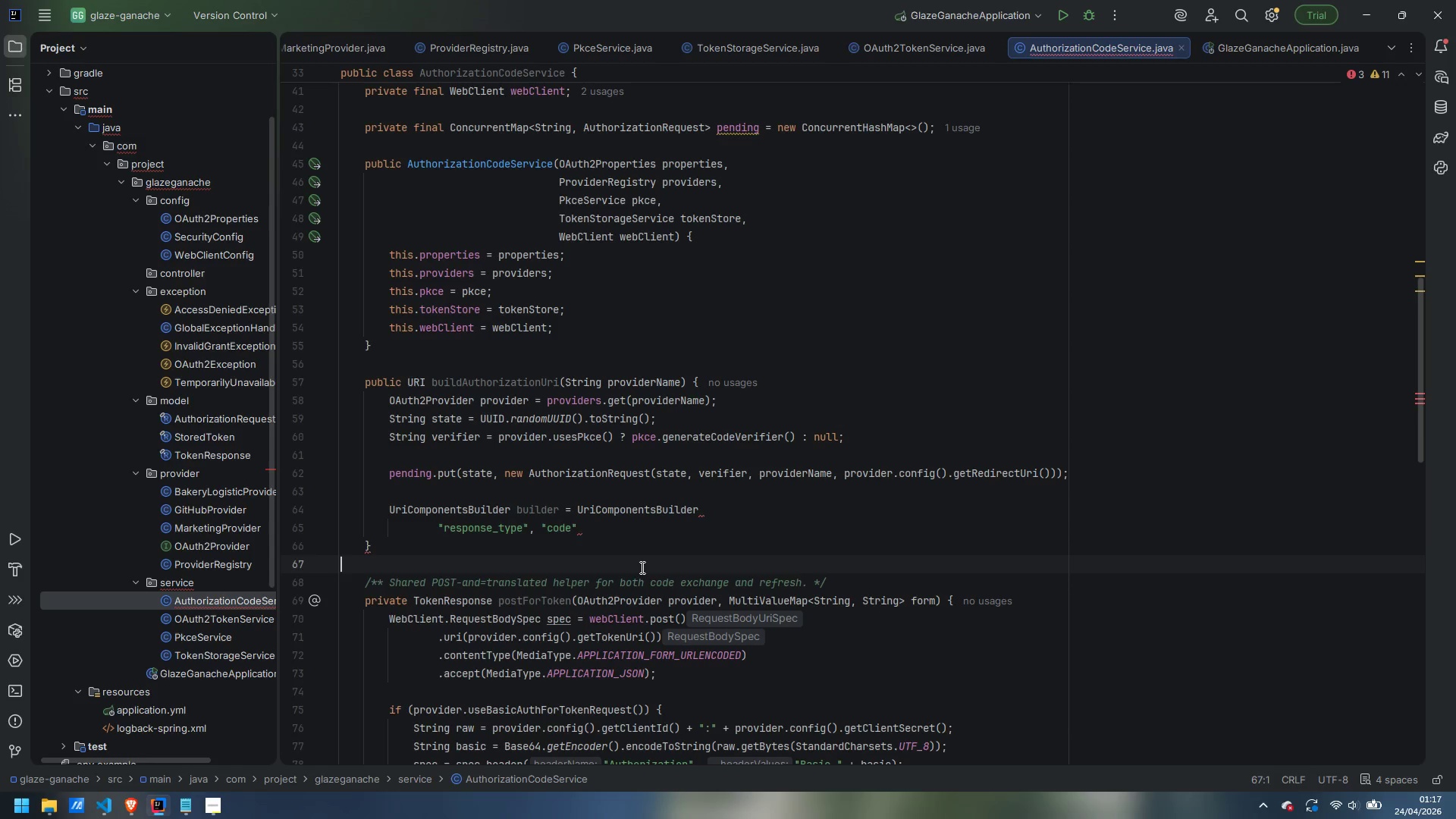 
mouse_move([599, 601])
 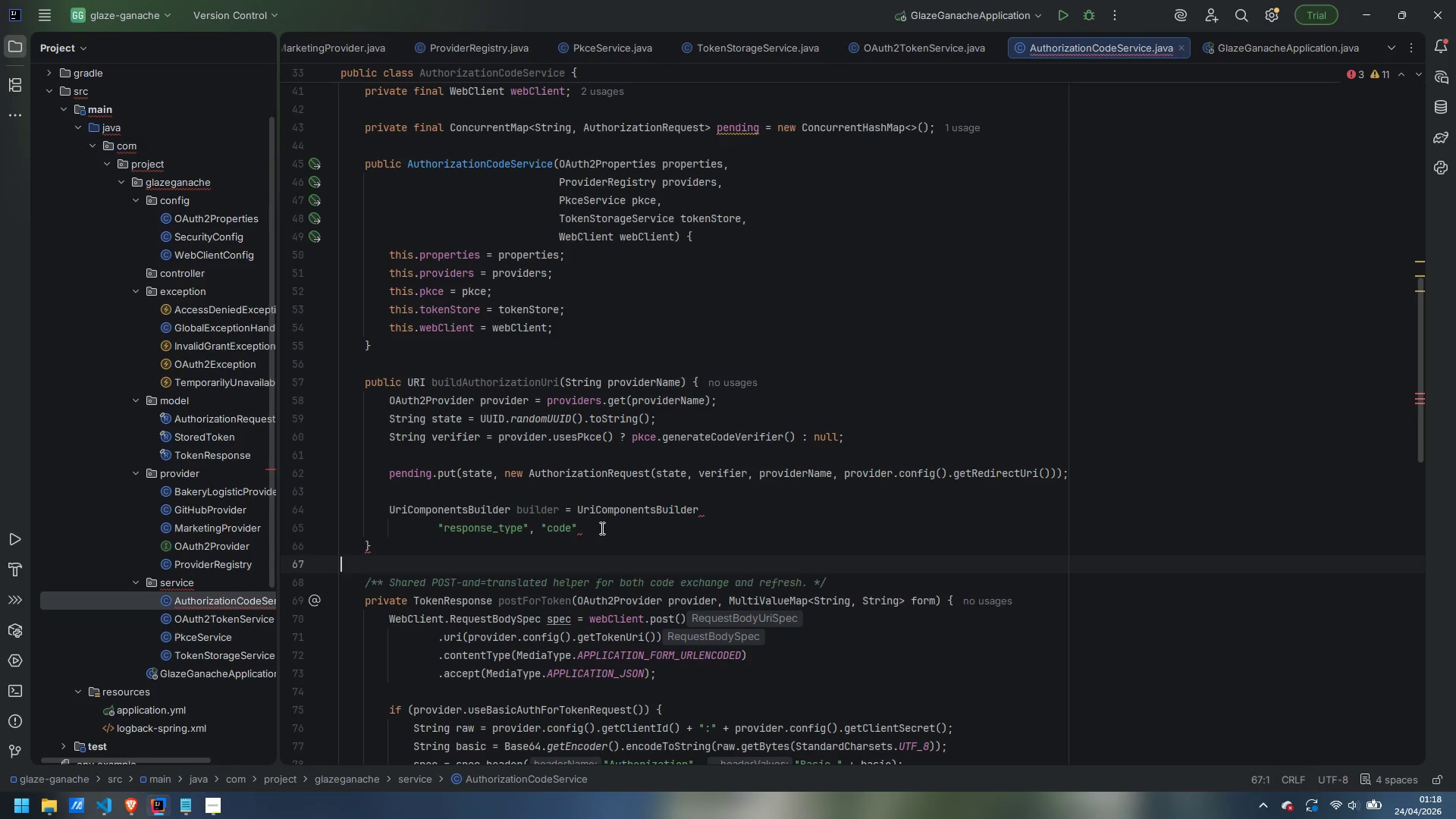 
left_click([601, 528])
 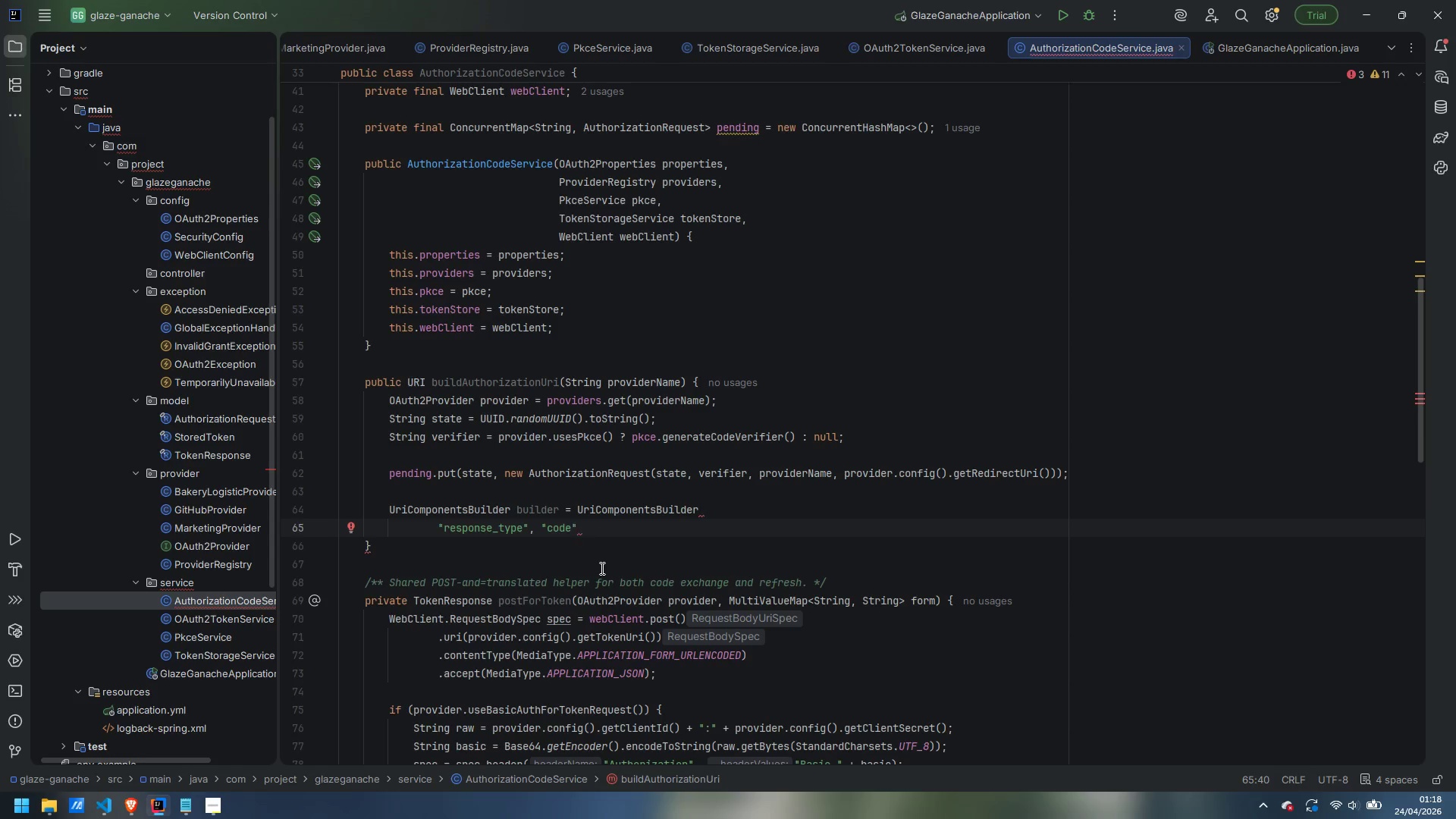 
wait(7.31)
 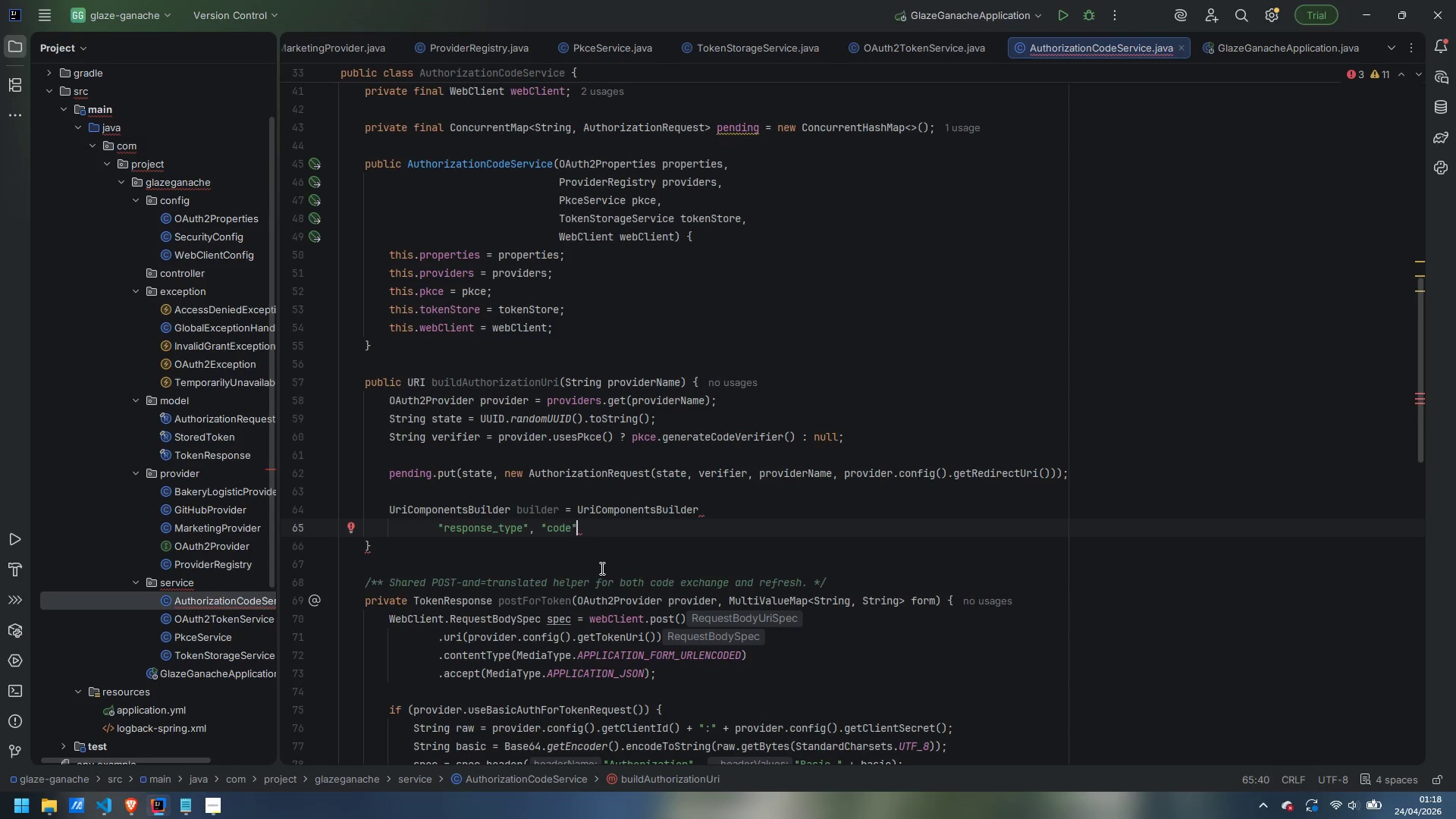 
key(Comma)
 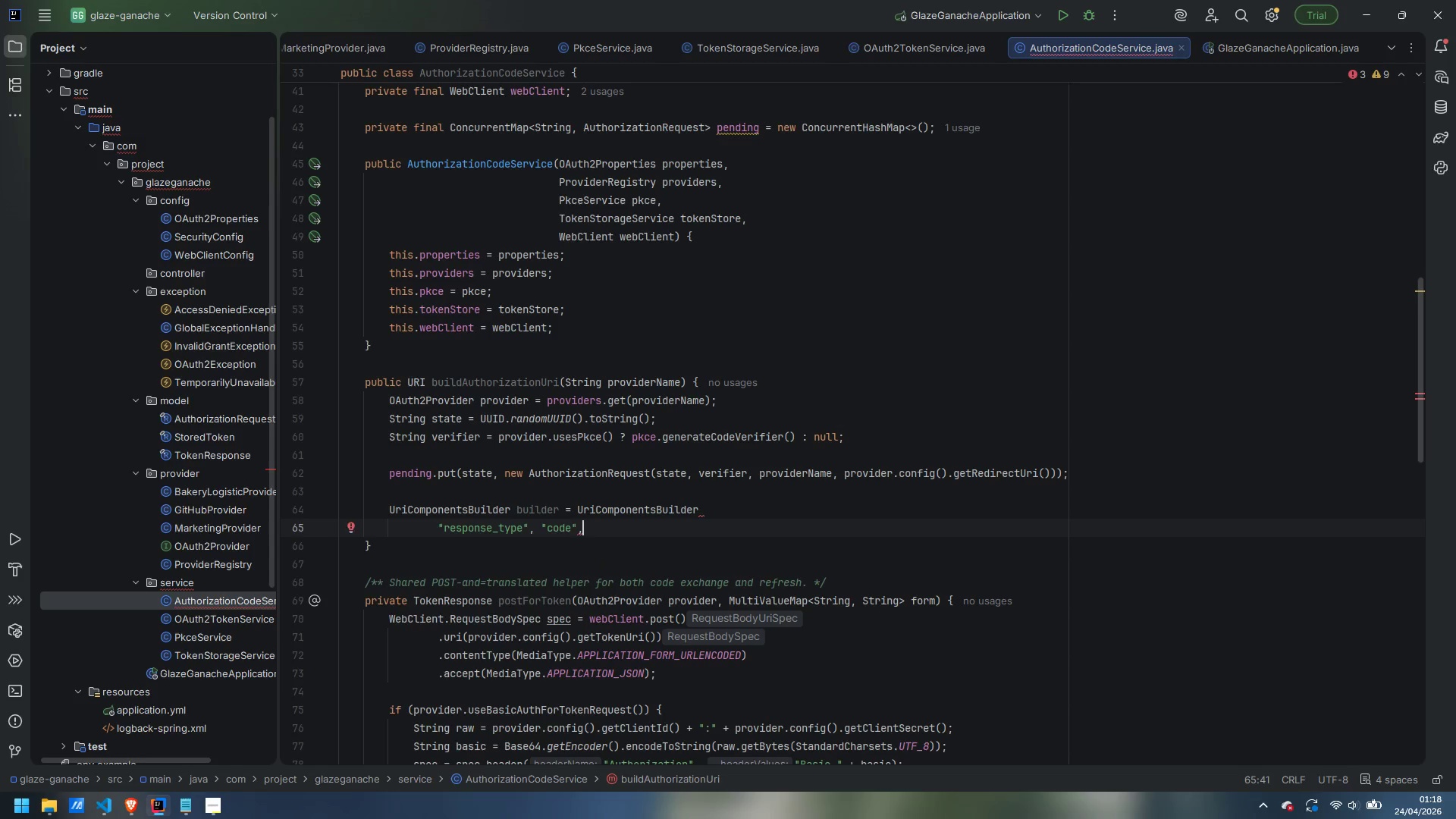 
key(Enter)
 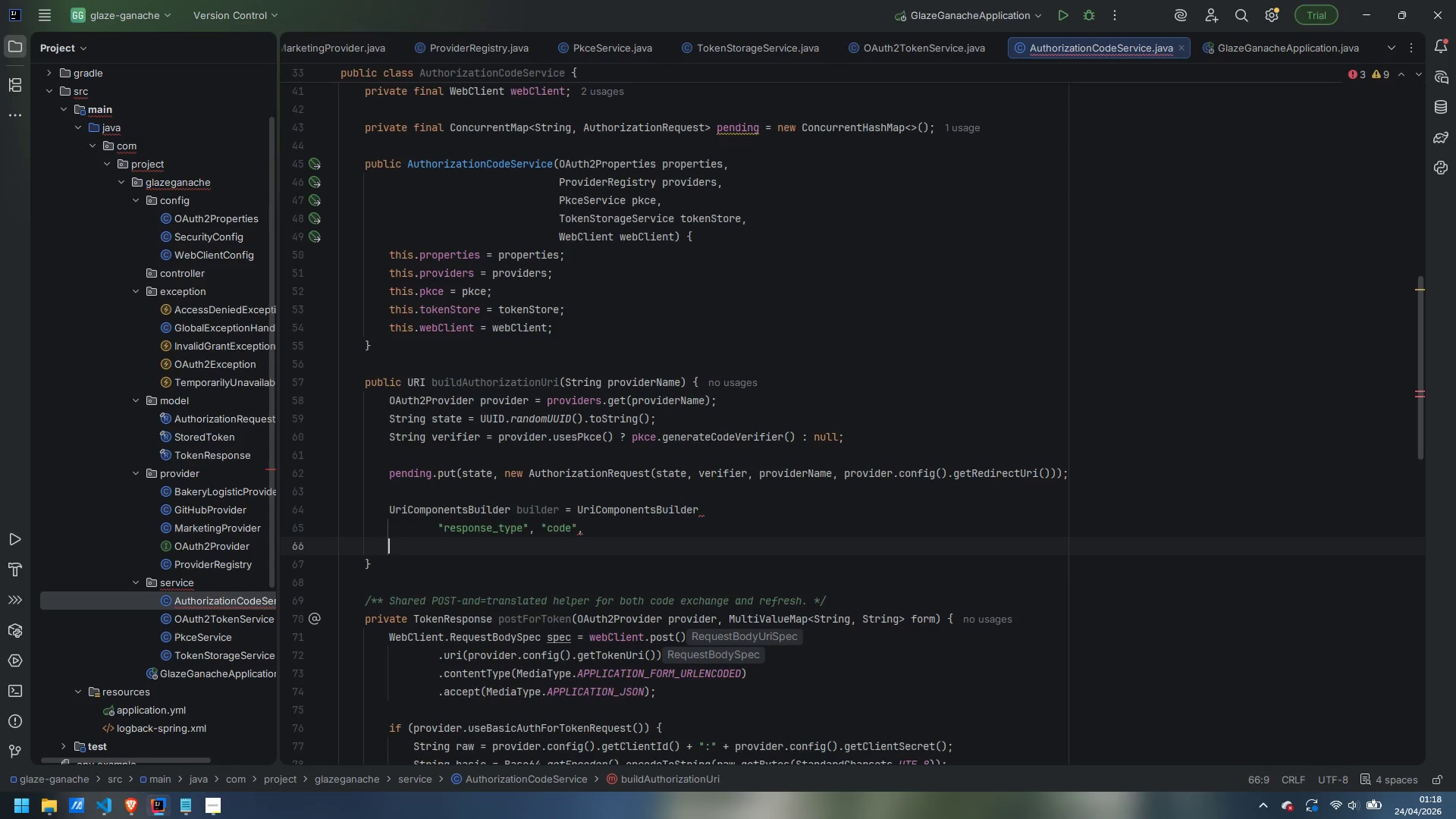 
key(Control+Z)
 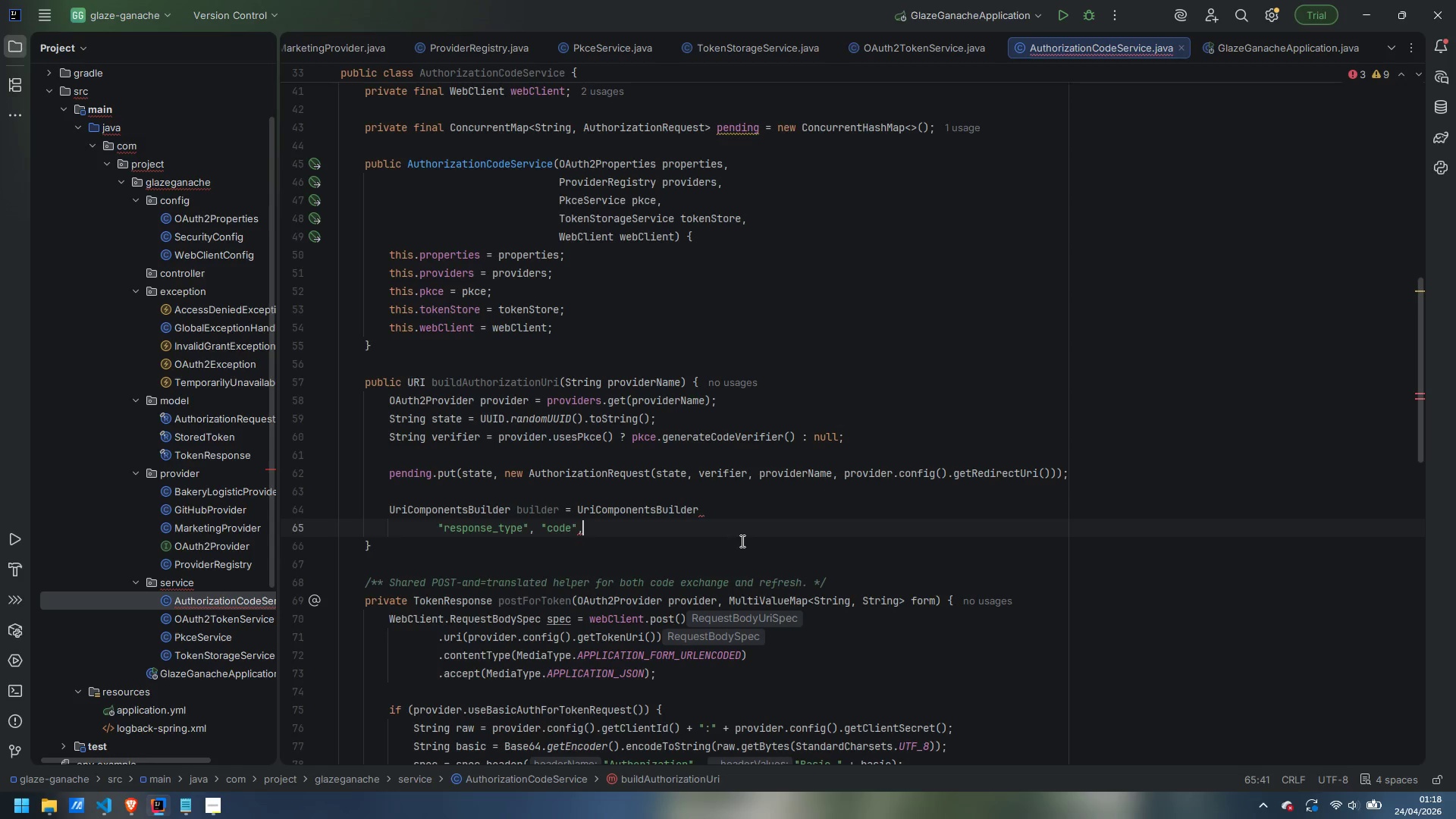 
key(Control+Z)
 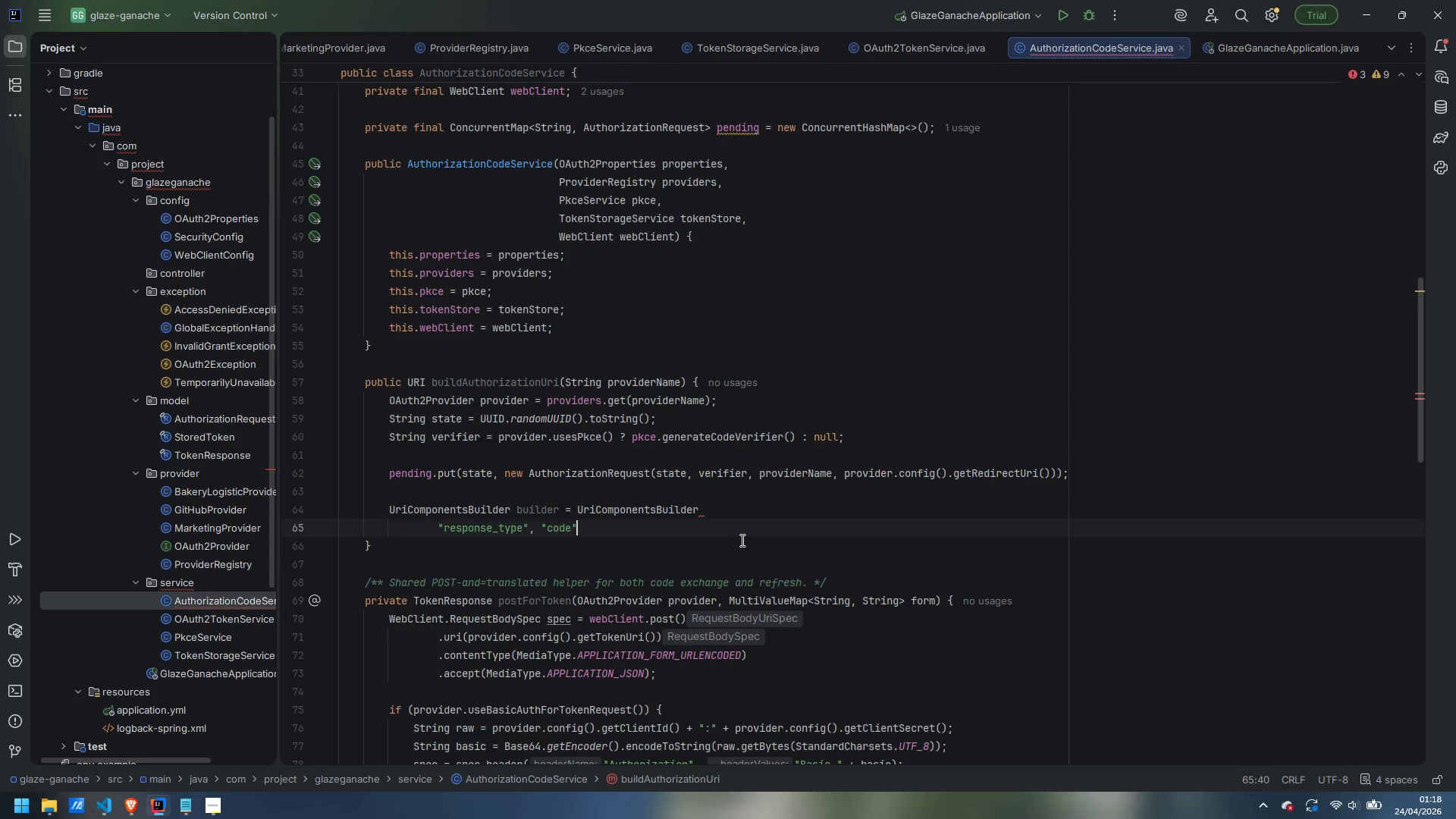 
key(Control+Z)
 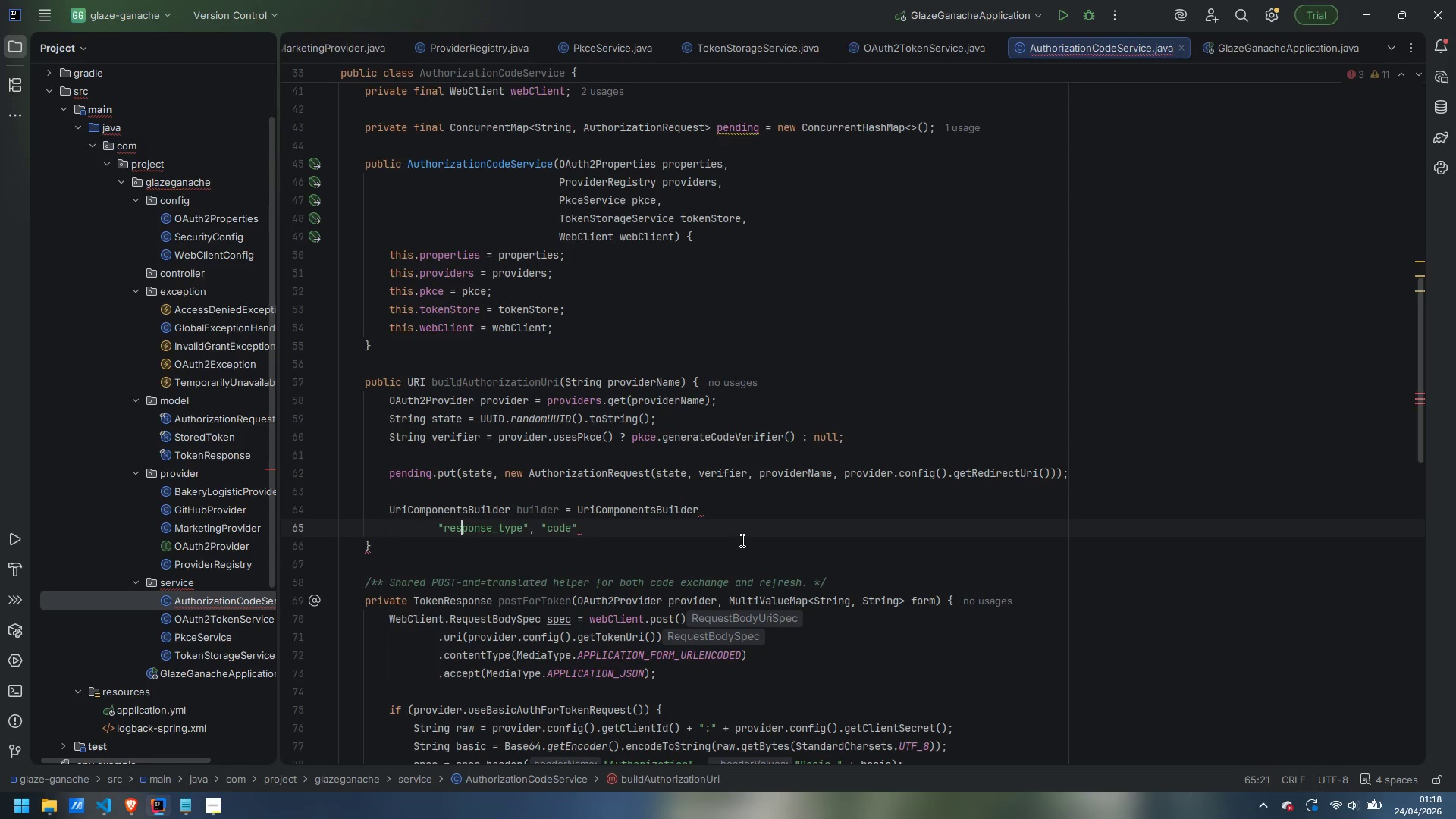 
key(Control+Z)
 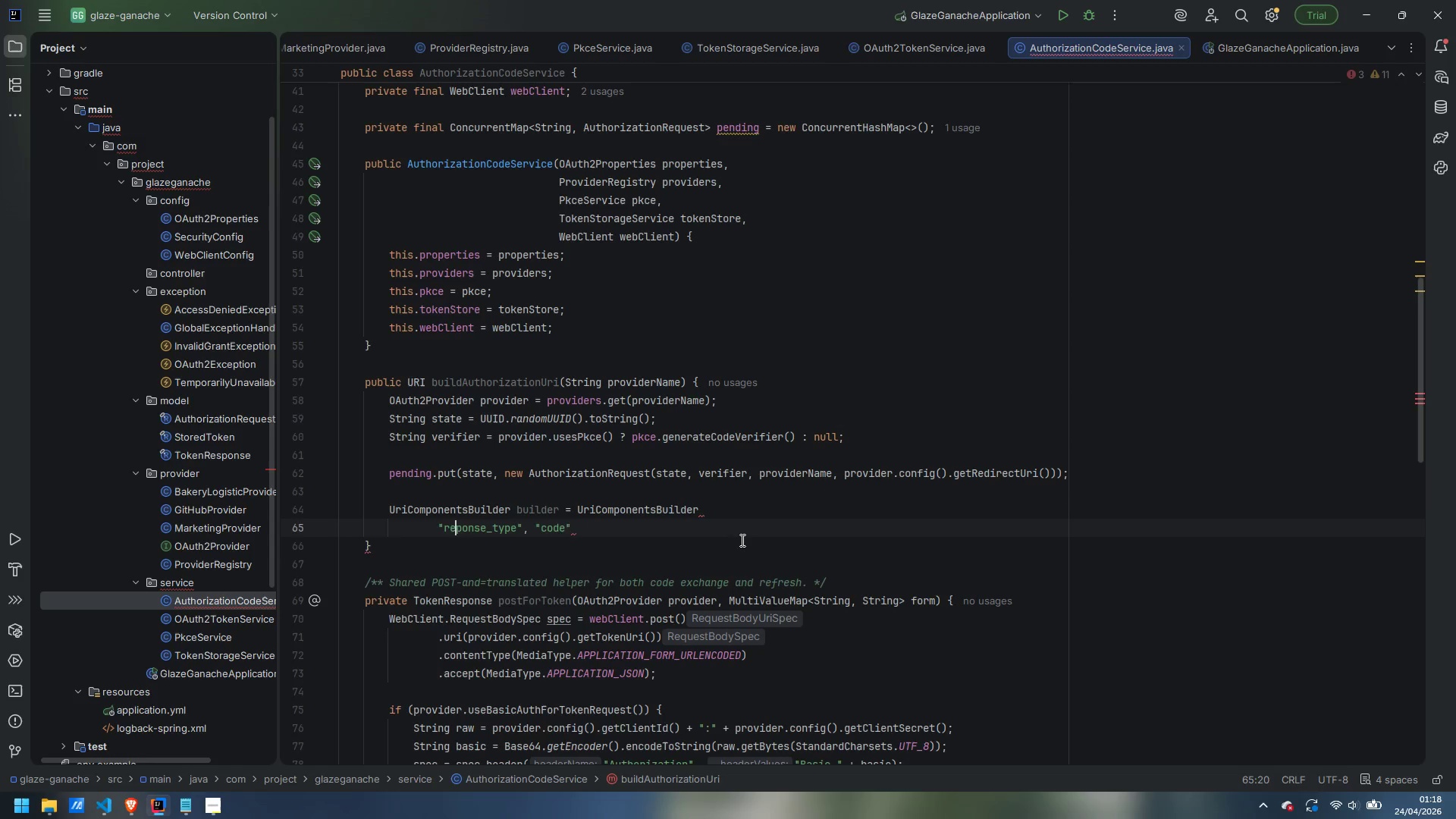 
key(Control+Z)
 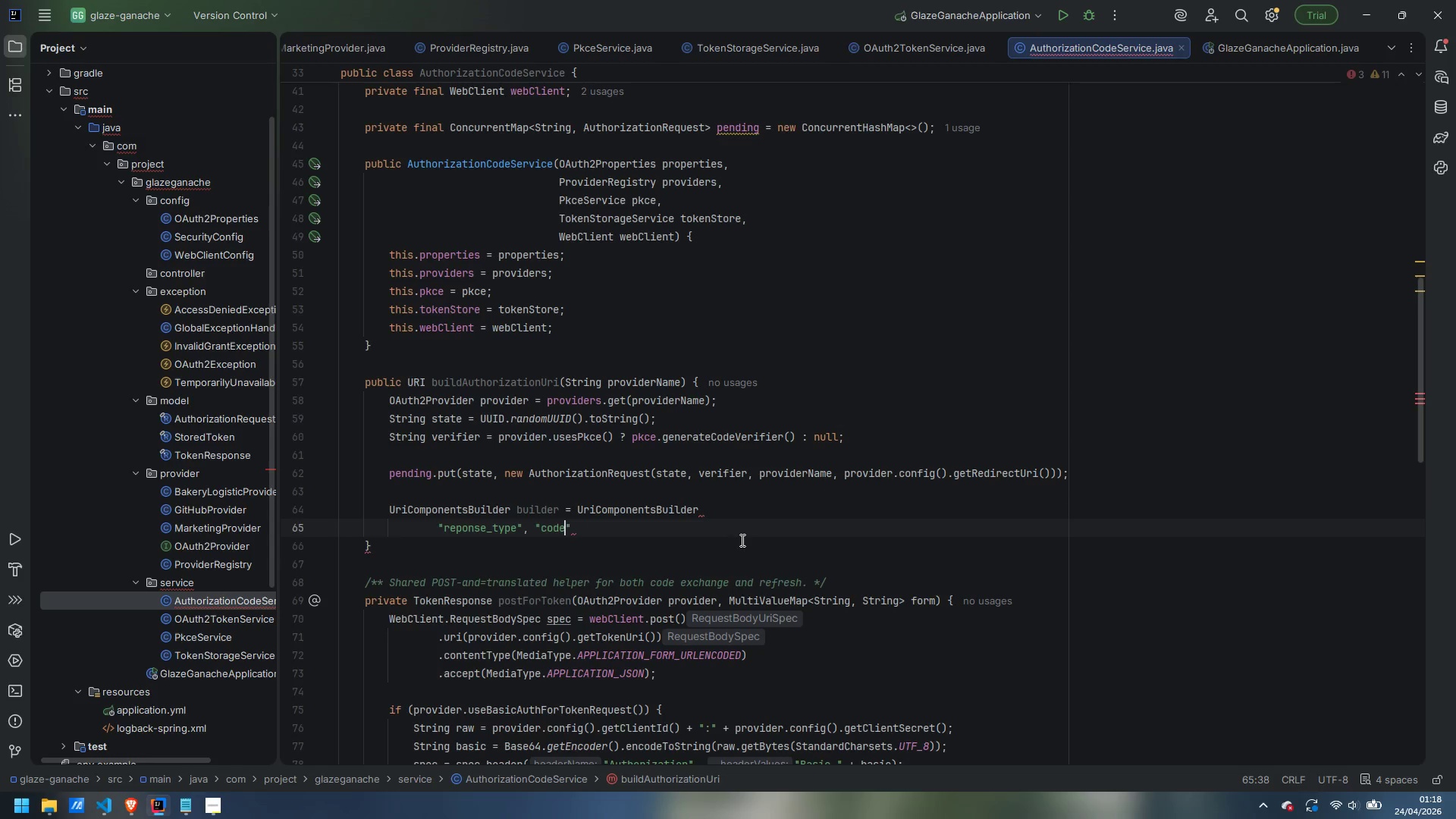 
key(Control+Z)
 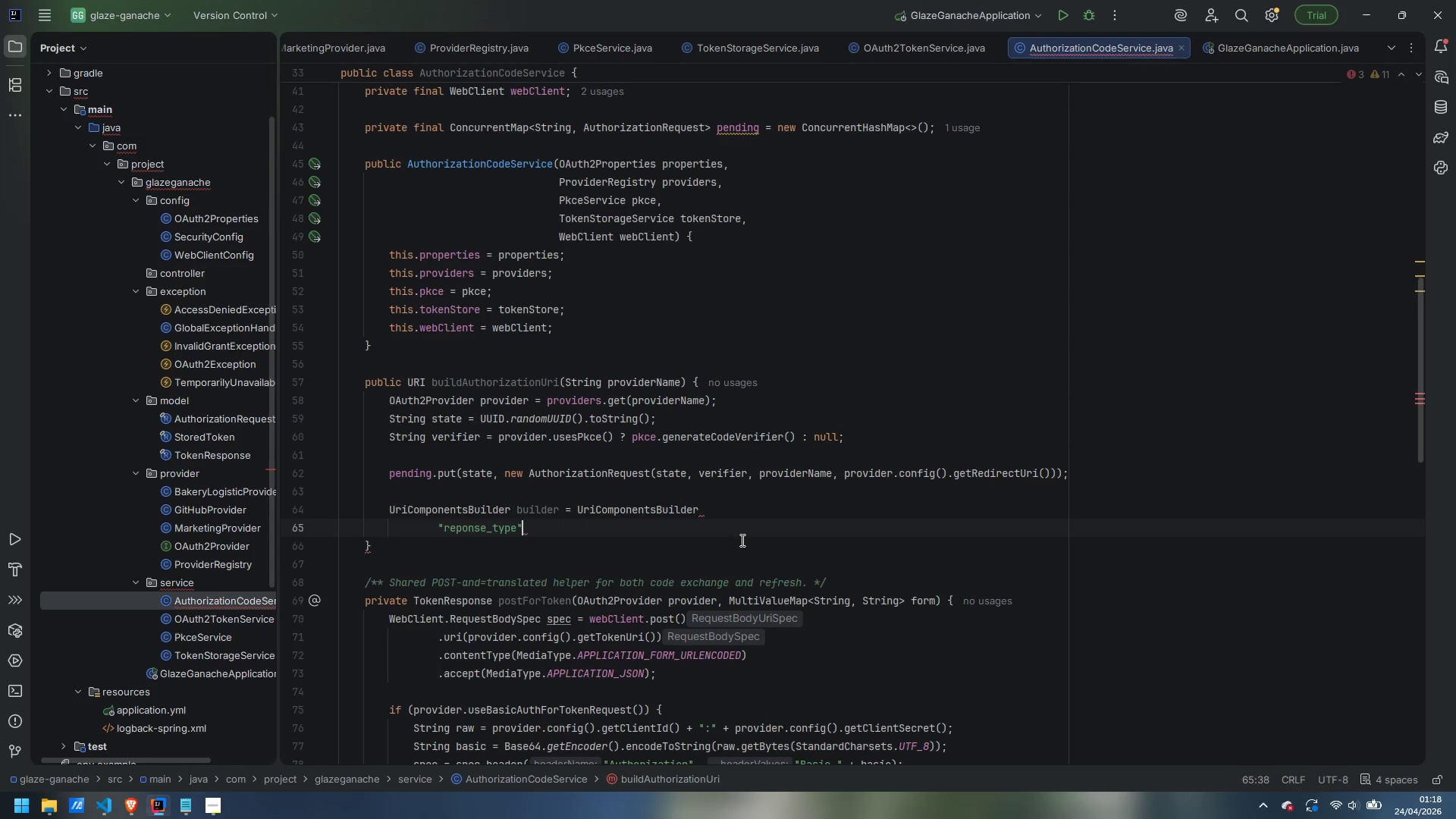 
key(Control+Z)
 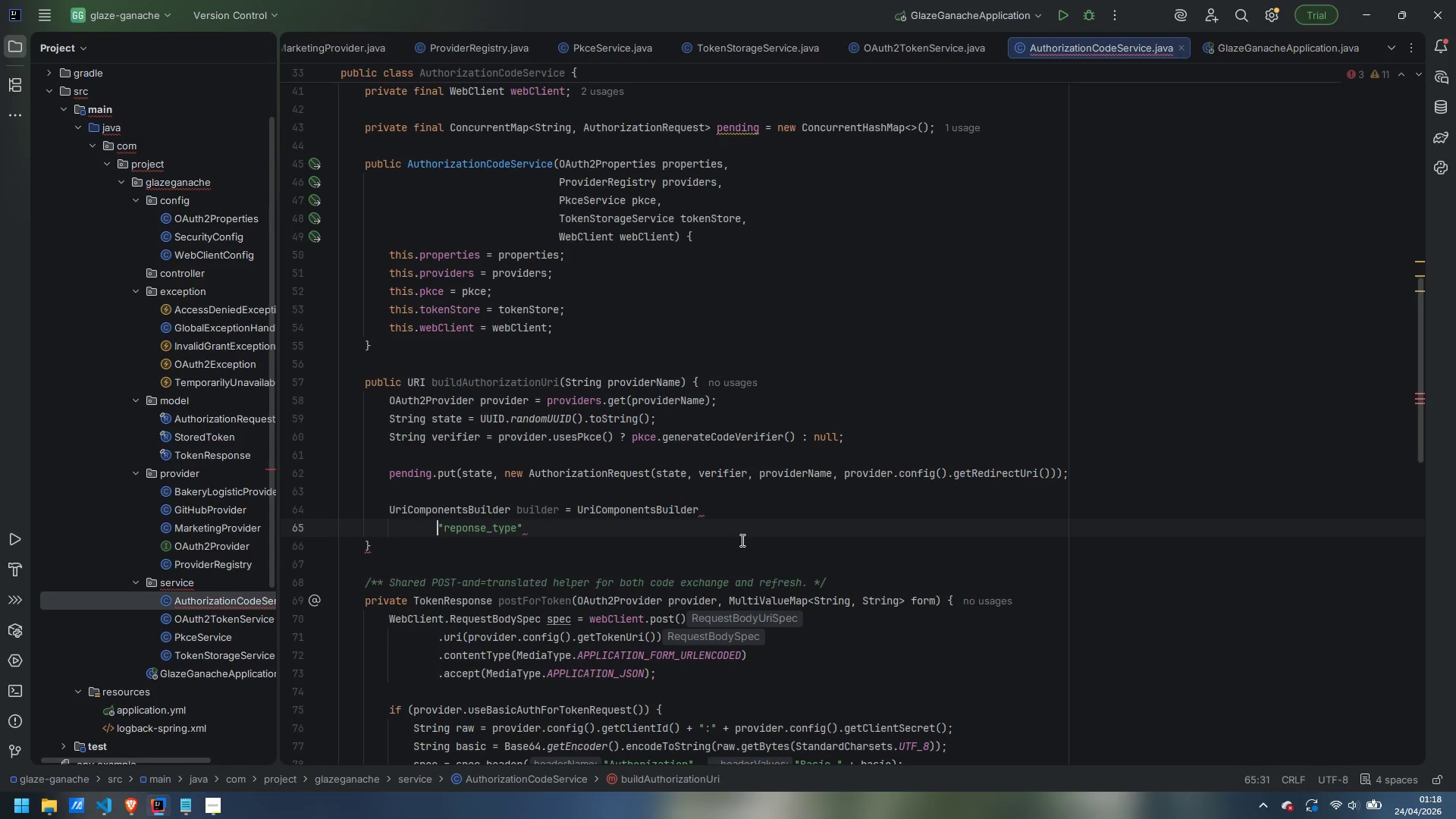 
key(Control+Z)
 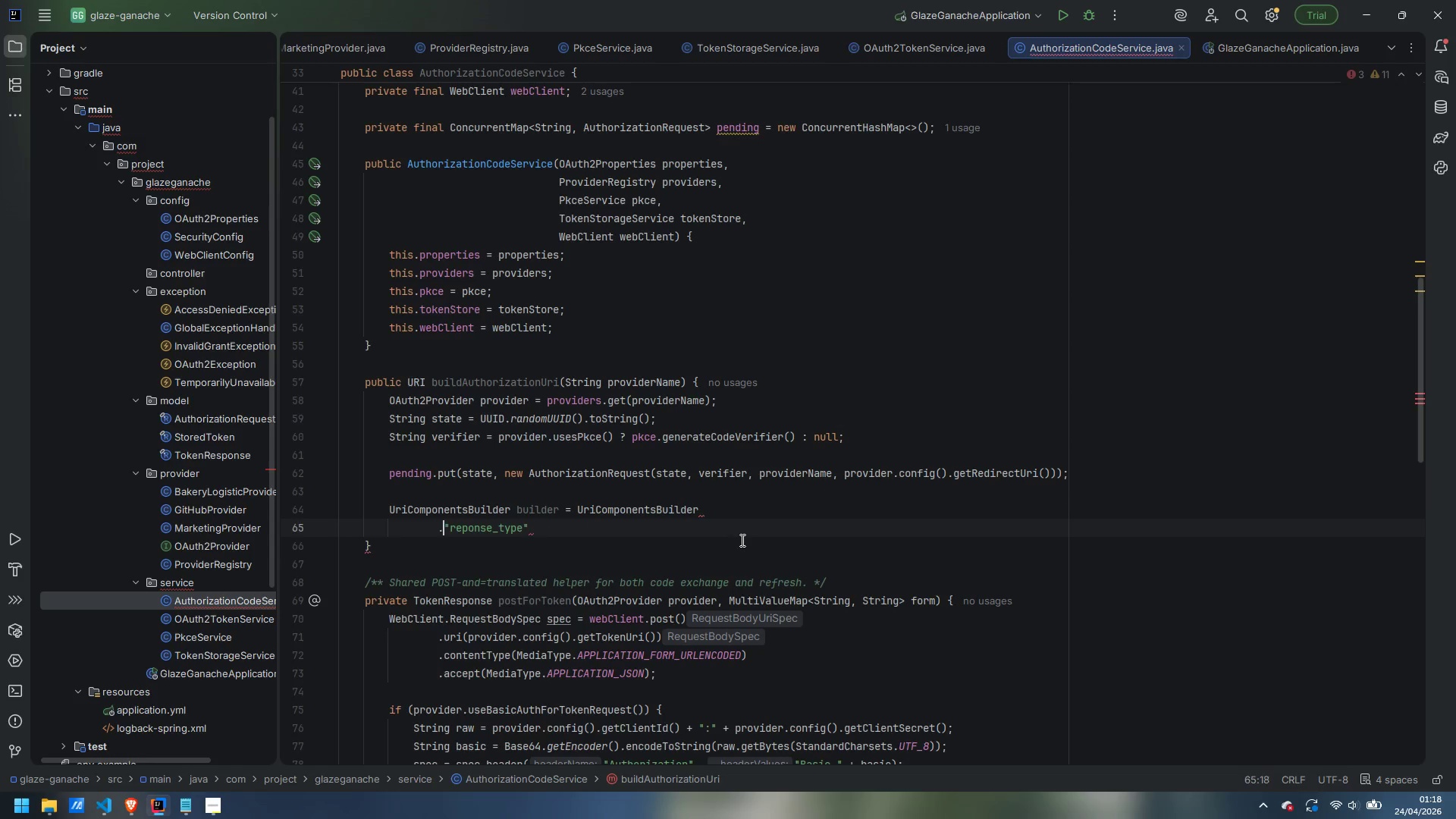 
key(Control+Z)
 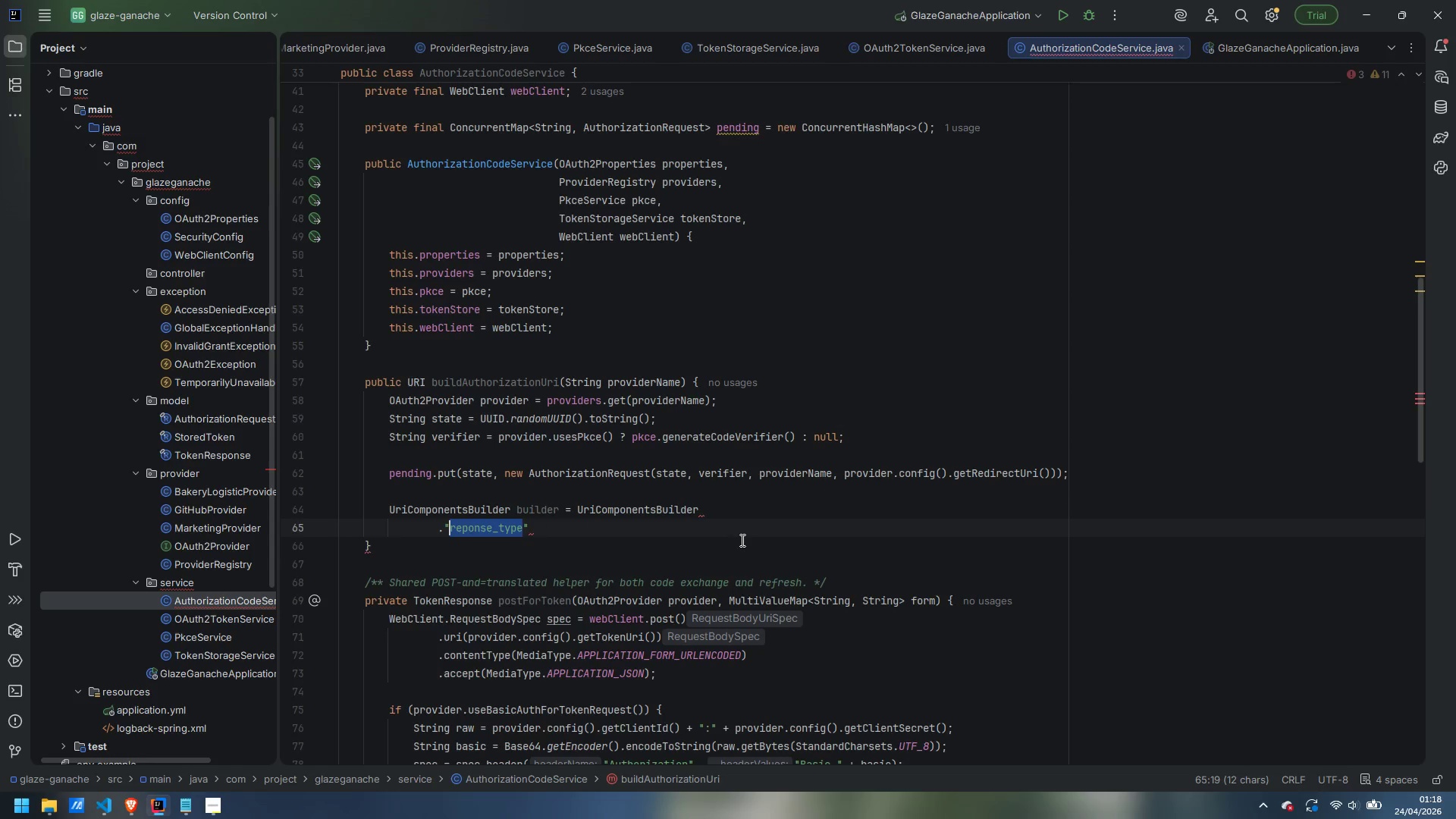 
key(Control+Z)
 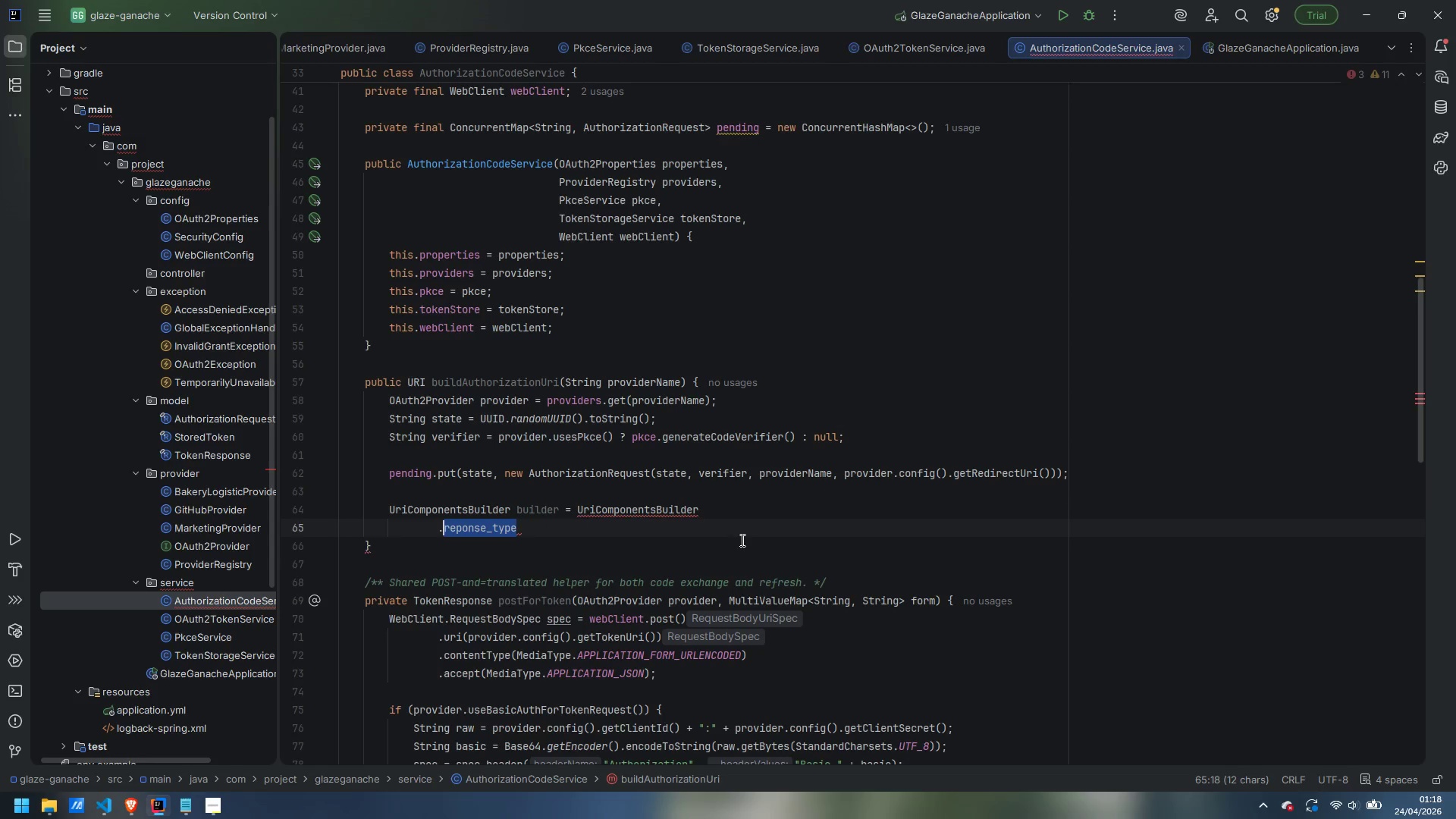 
key(Control+Z)
 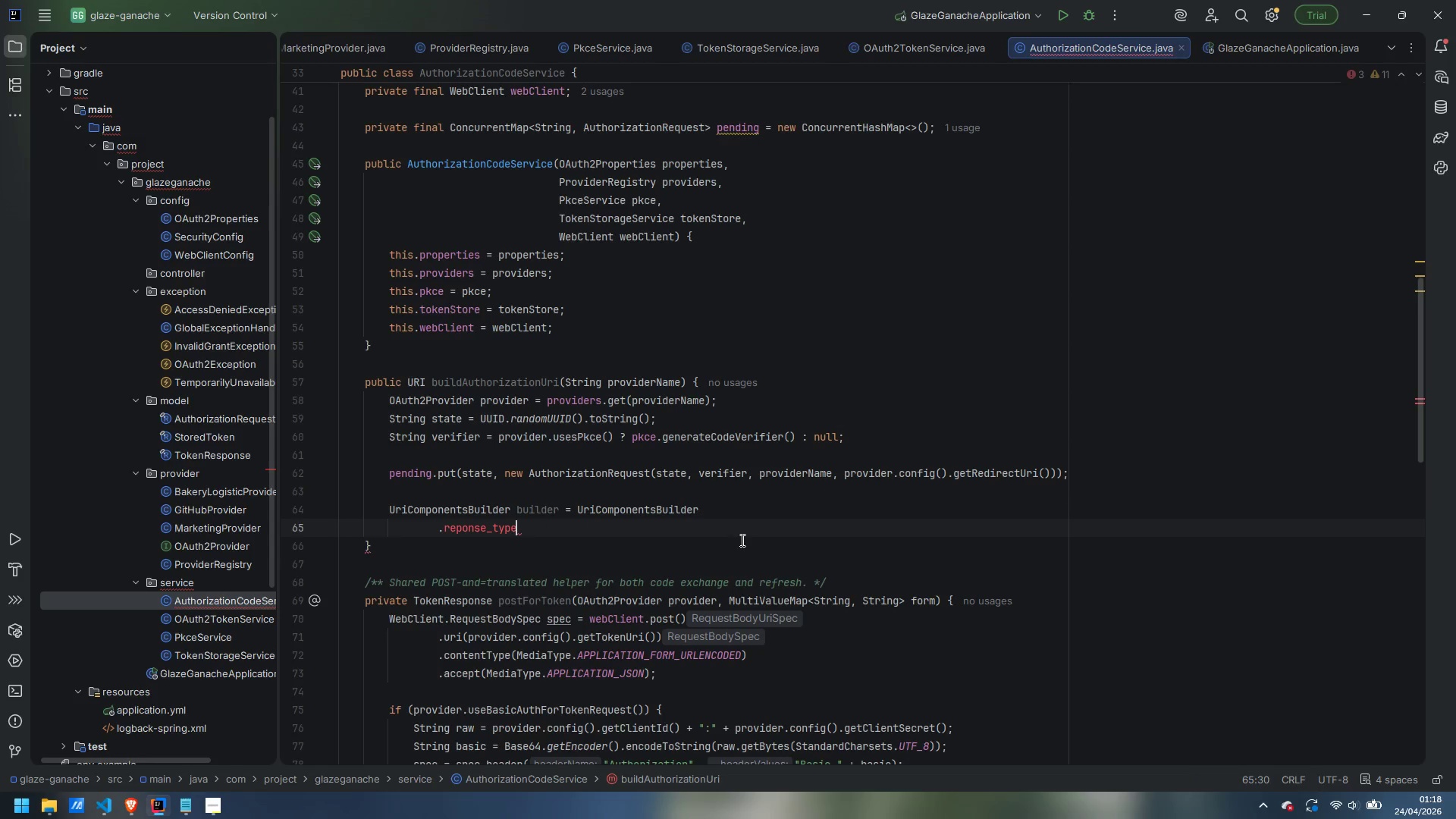 
key(Control+Z)
 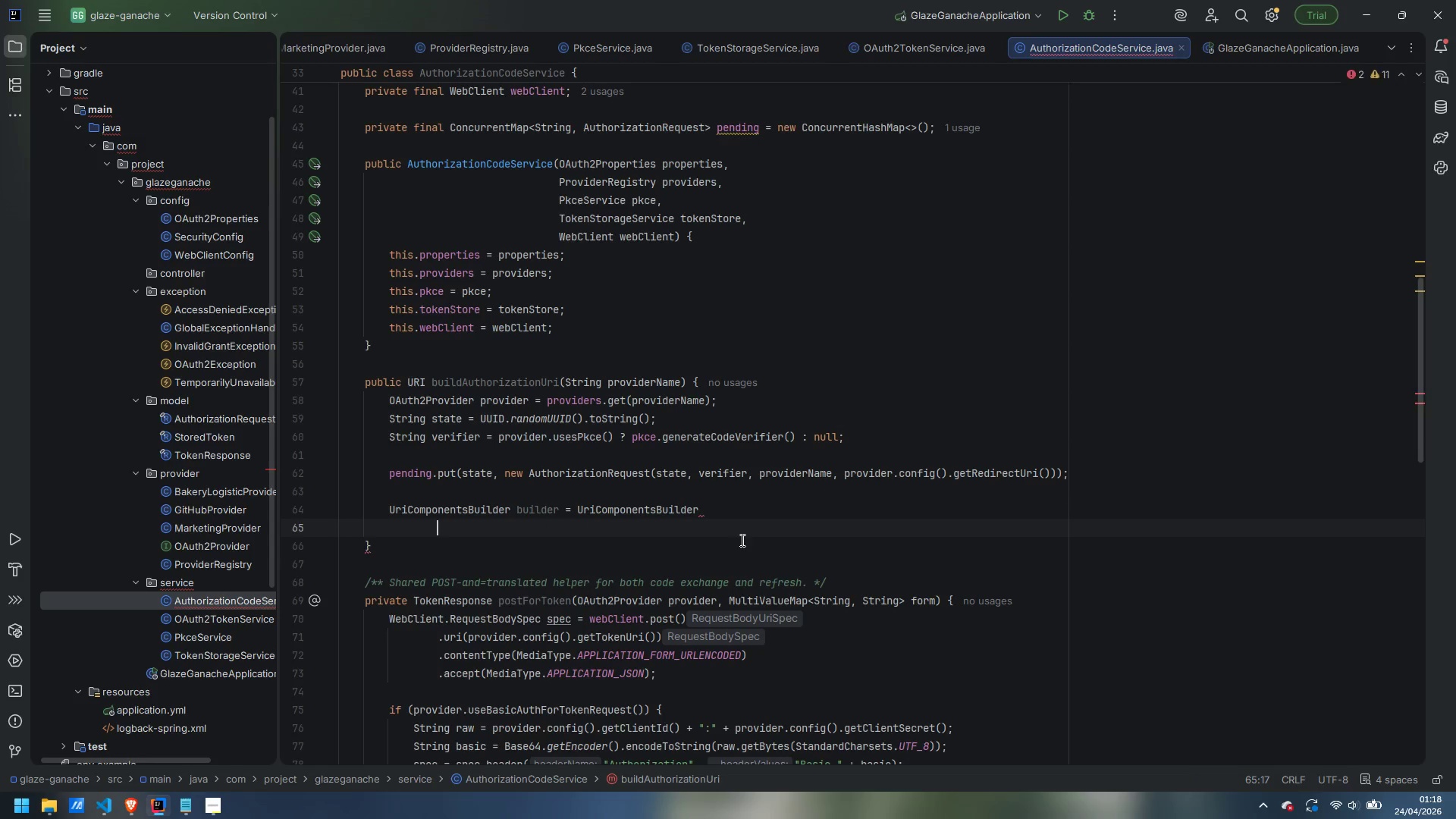 
key(Control+Z)
 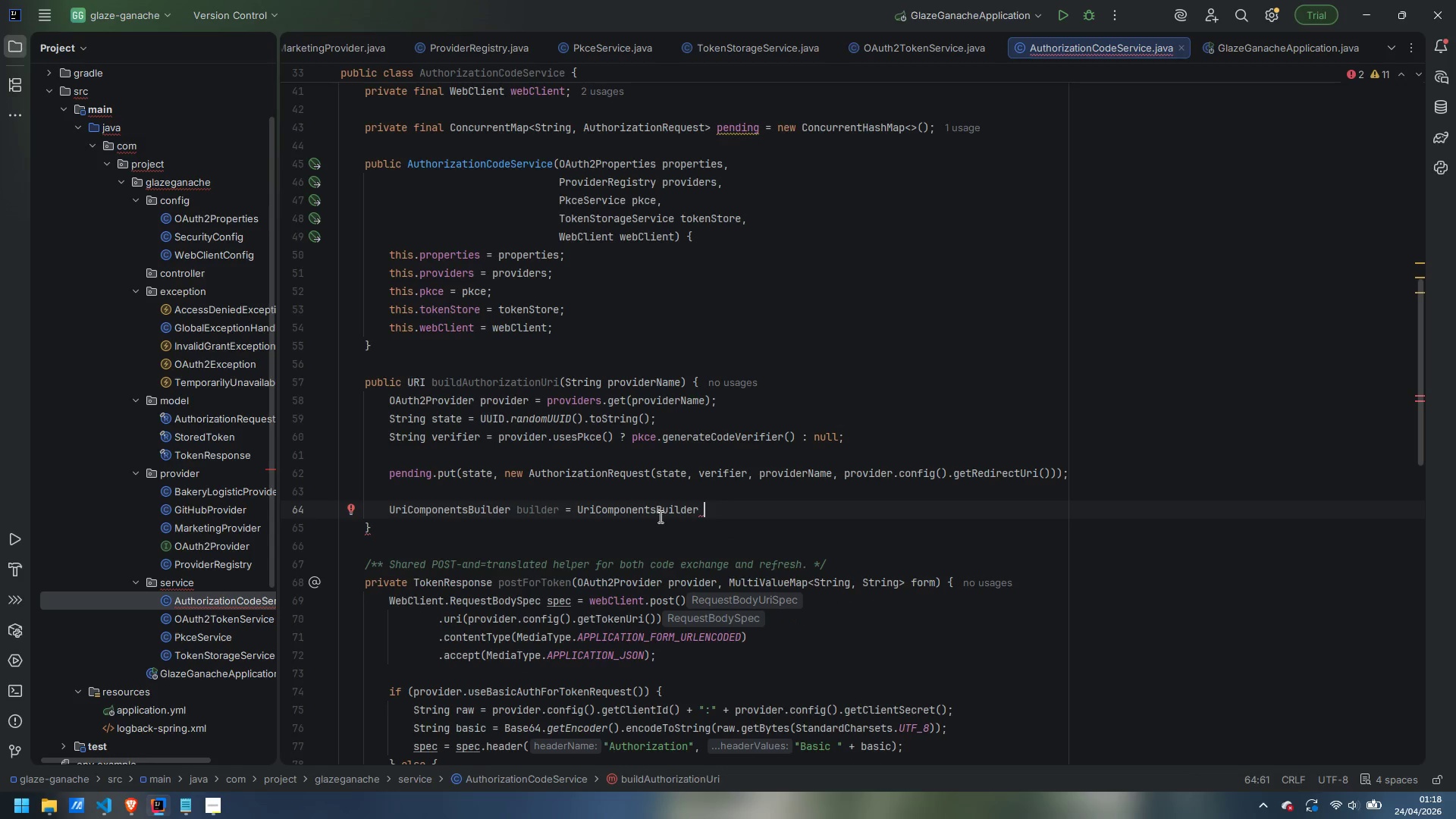 
double_click([642, 507])
 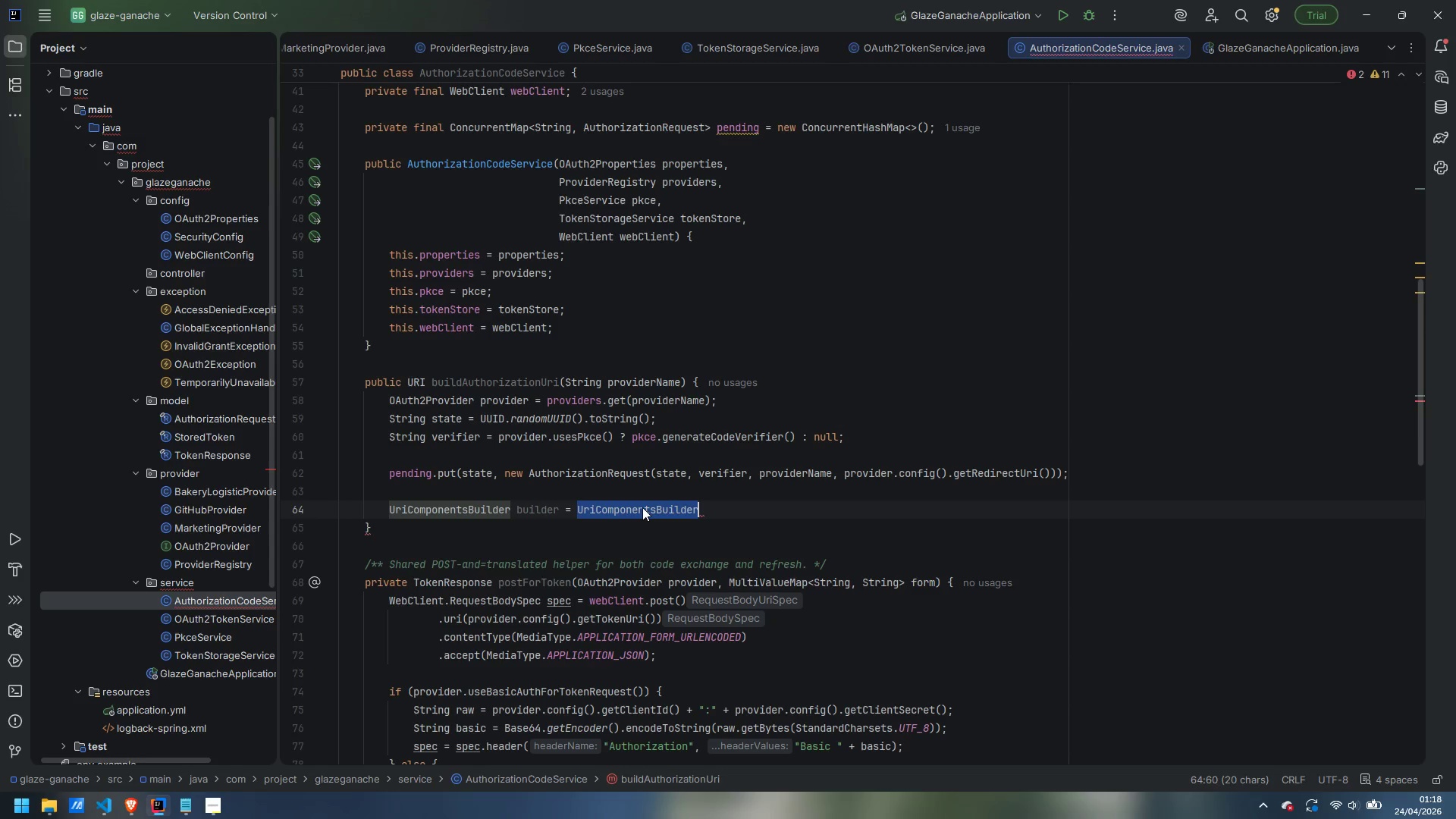 
wait(5.75)
 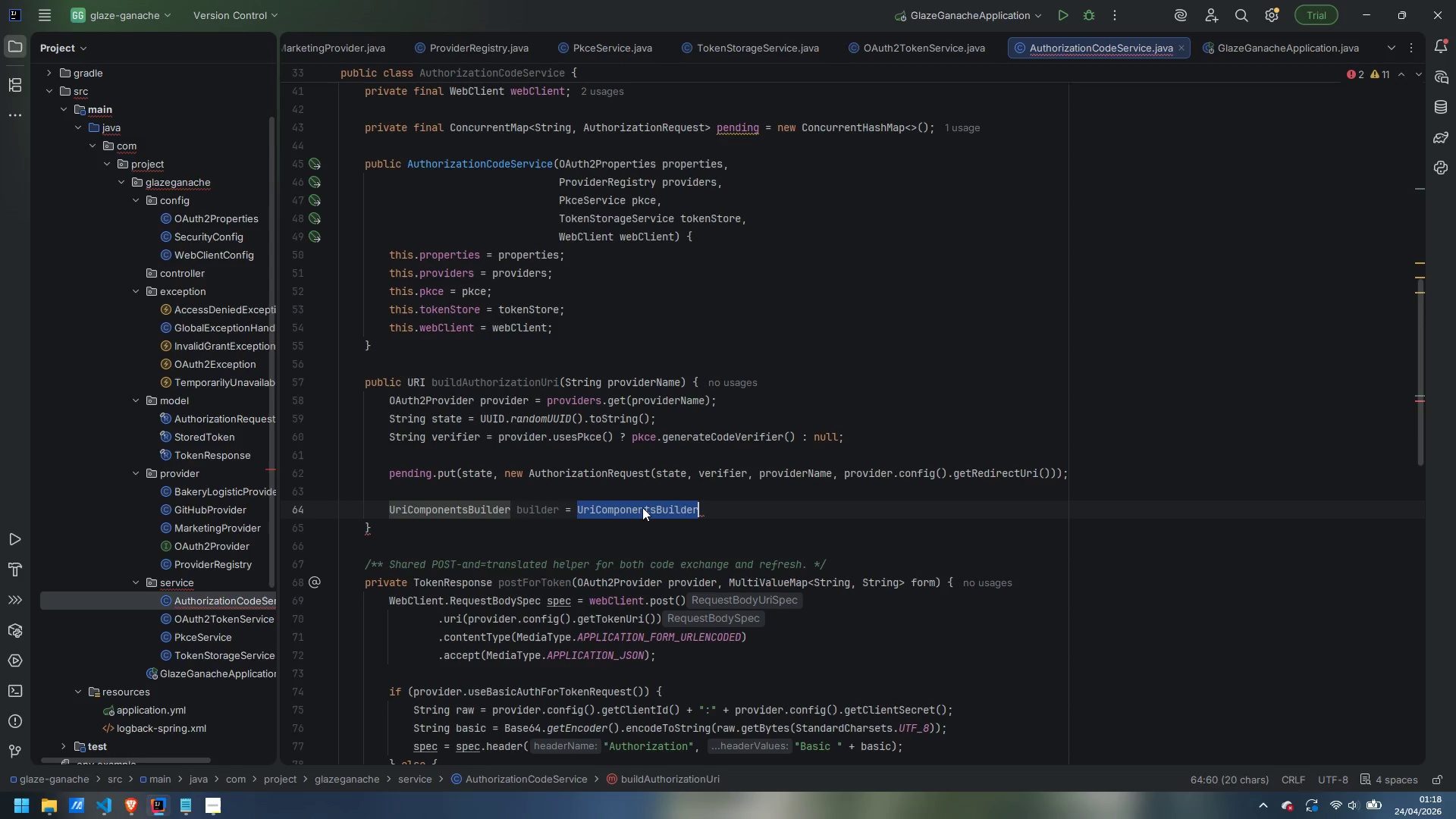 
scroll: coordinate [711, 570], scroll_direction: up, amount: 8.0
 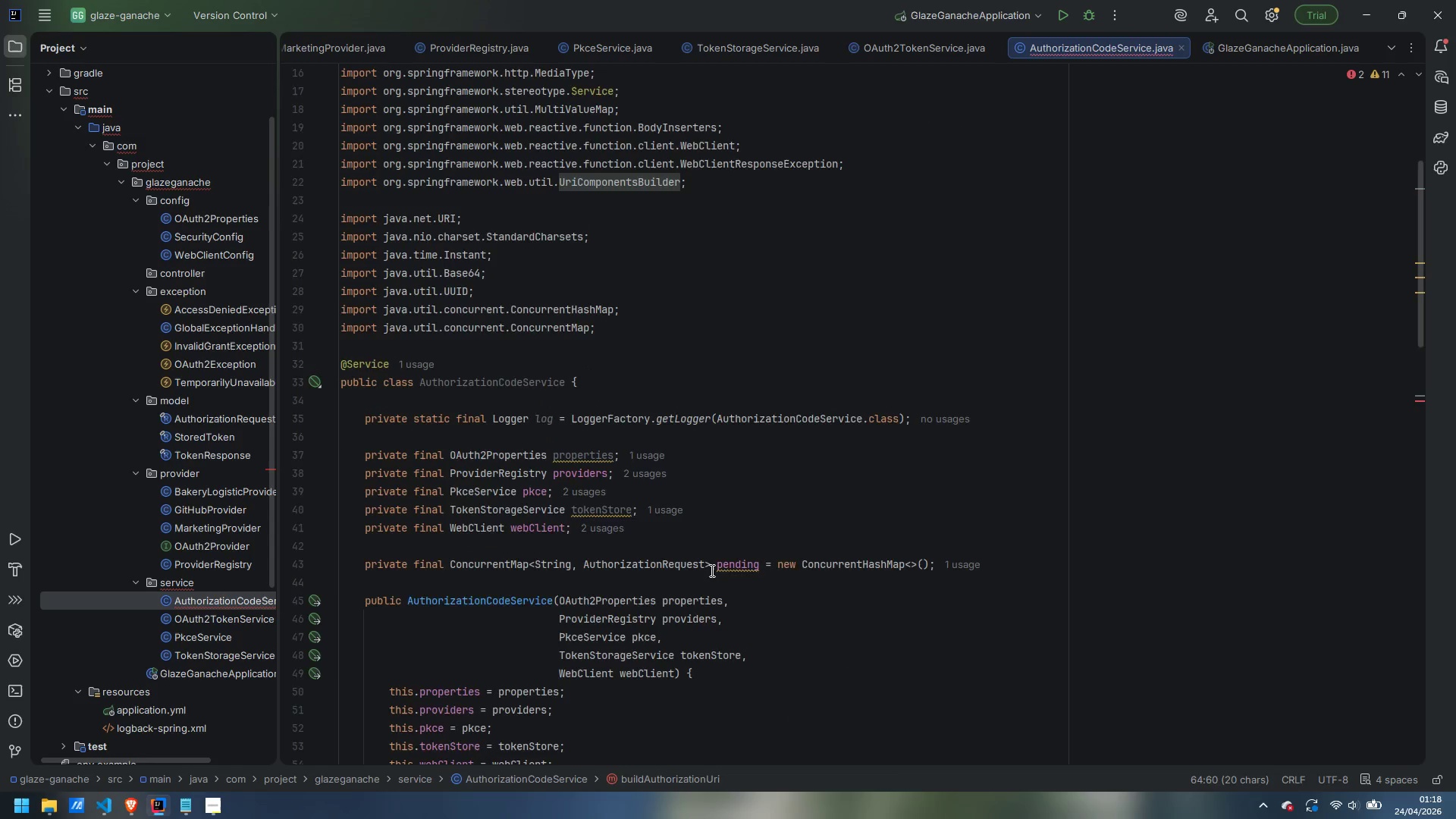 
scroll: coordinate [711, 570], scroll_direction: down, amount: 5.0
 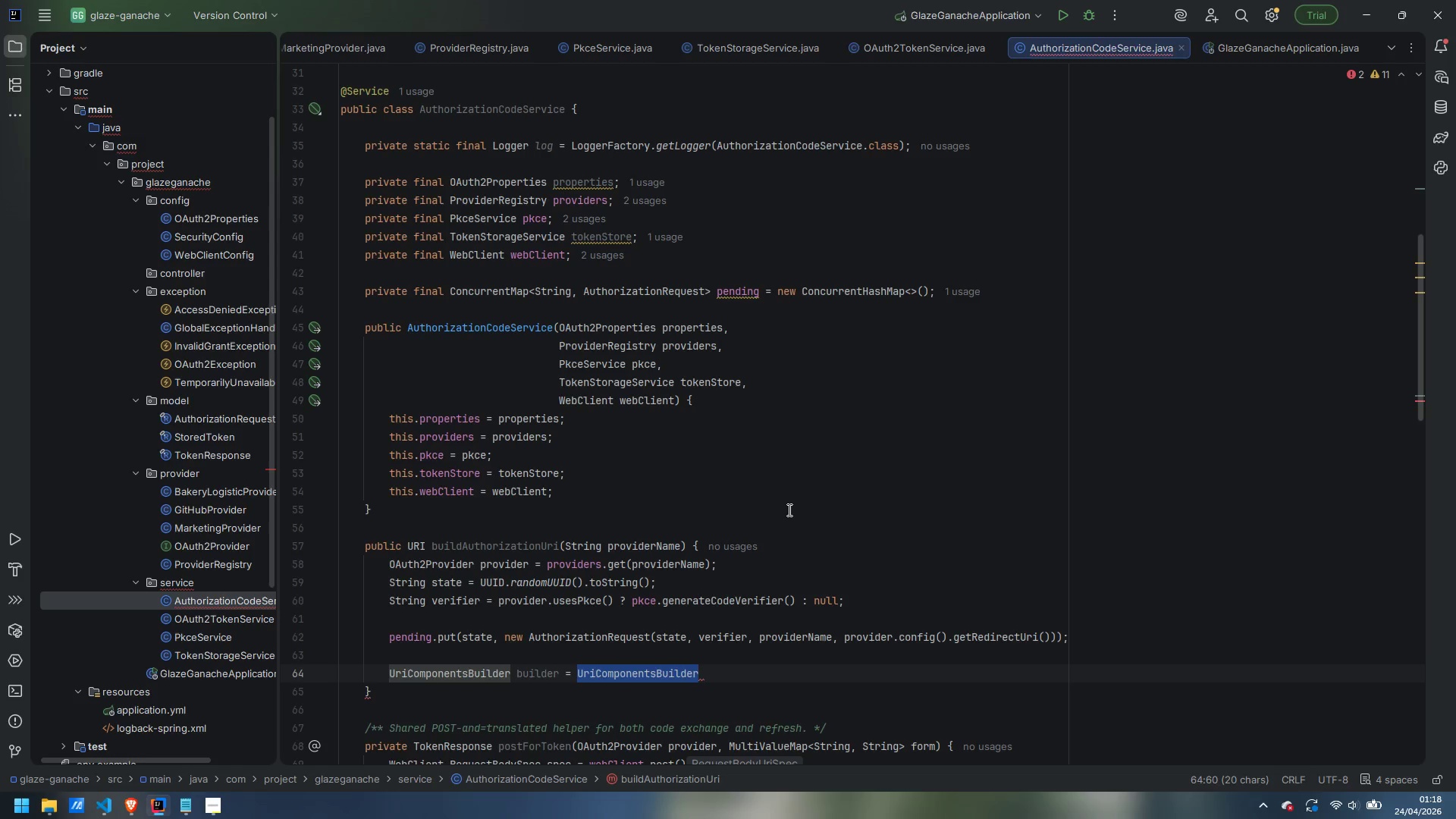 
wait(10.06)
 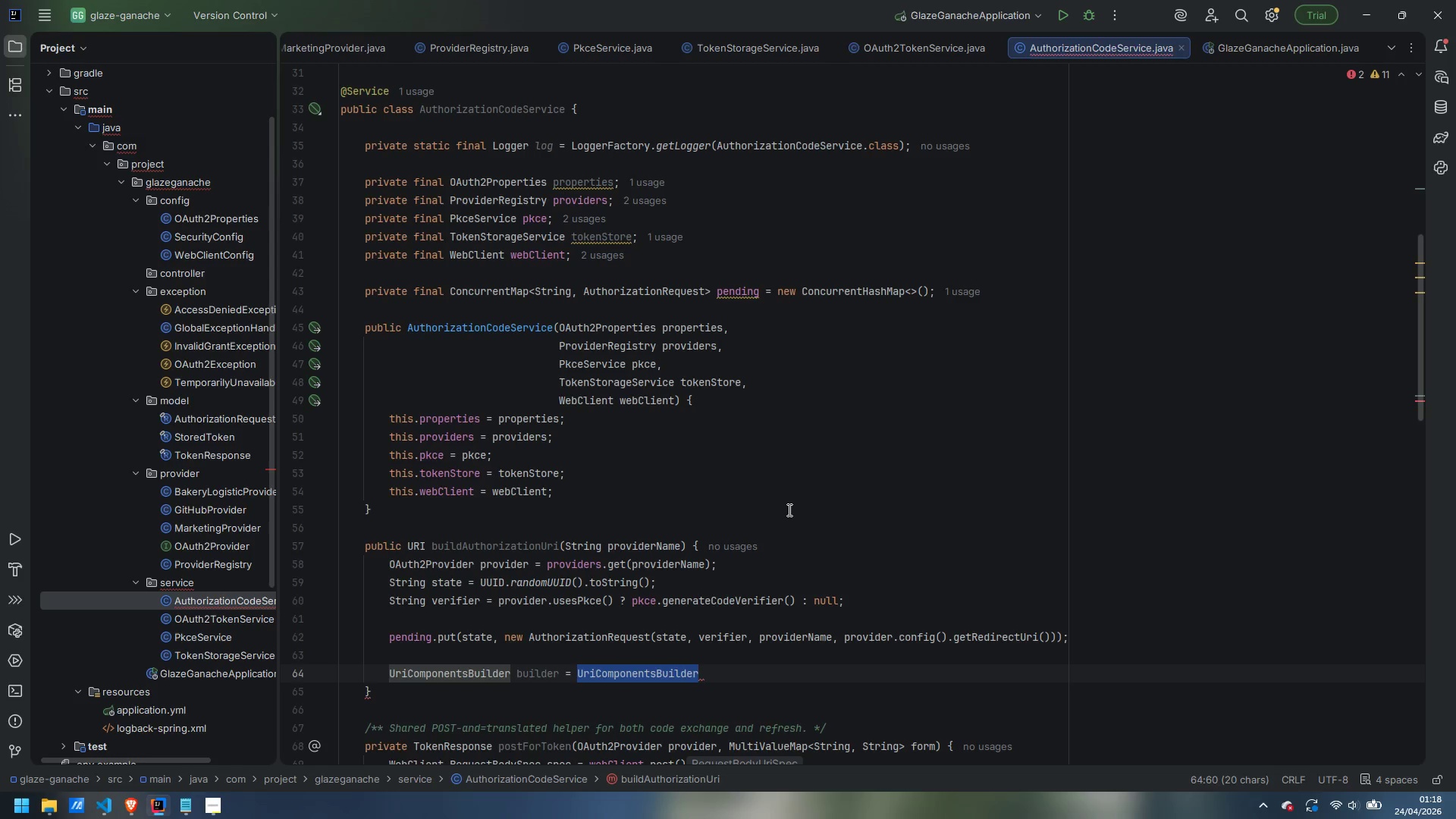 
key(Enter)
 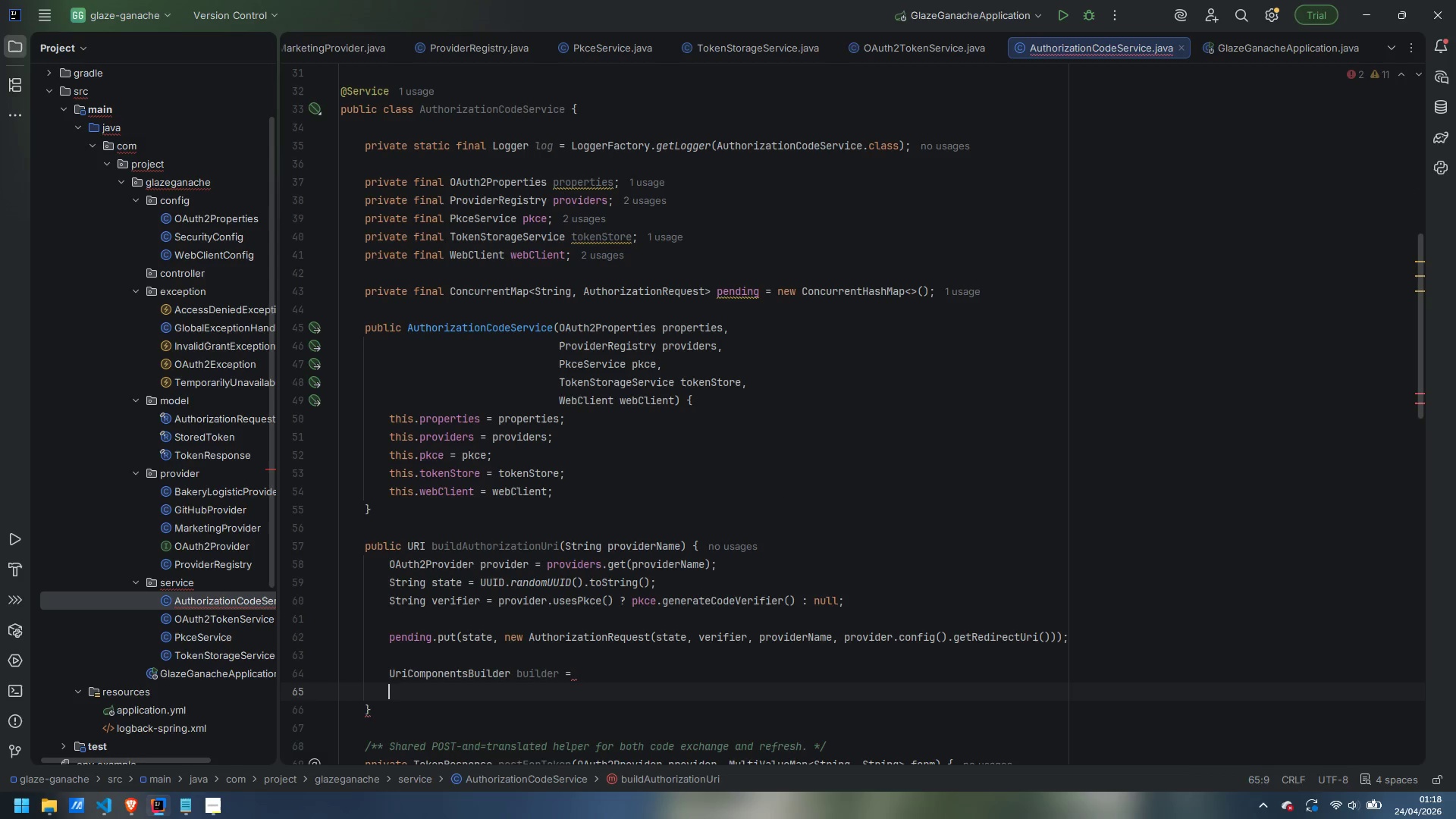 
type(.freom)
key(Backspace)
key(Backspace)
key(Backspace)
key(Backspace)
type(rom)
 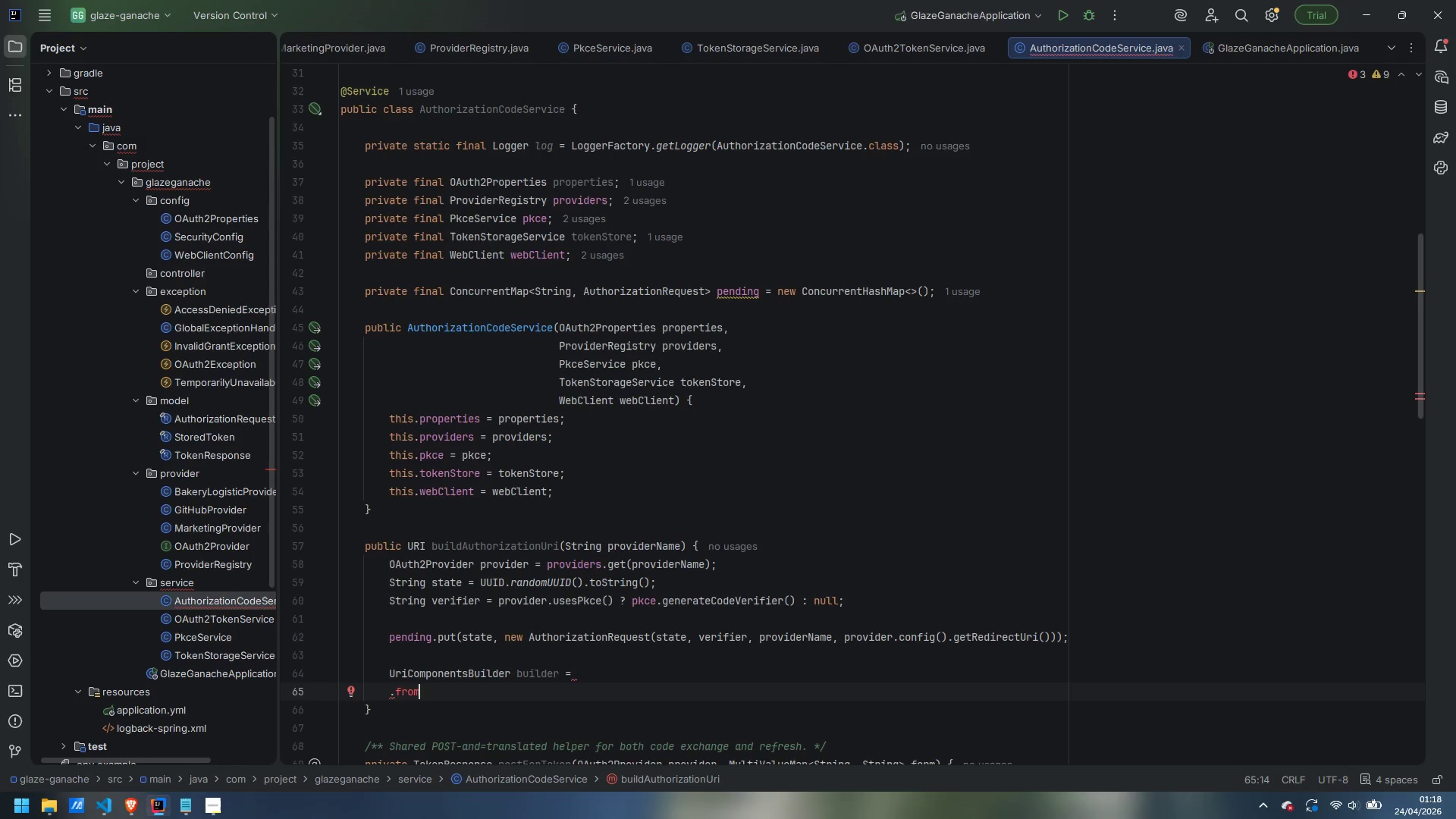 
wait(7.3)
 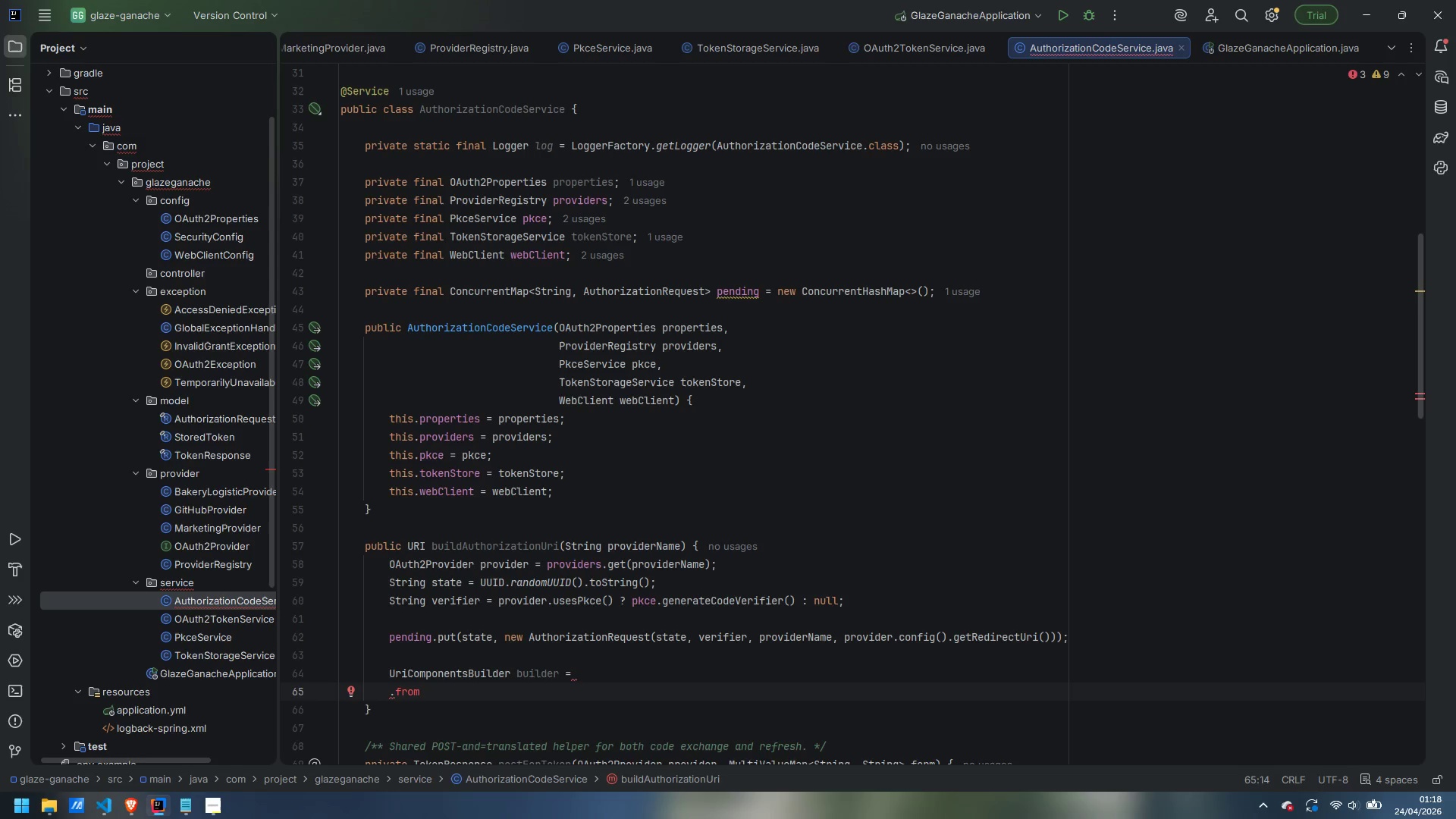 
key(Control+Z)
 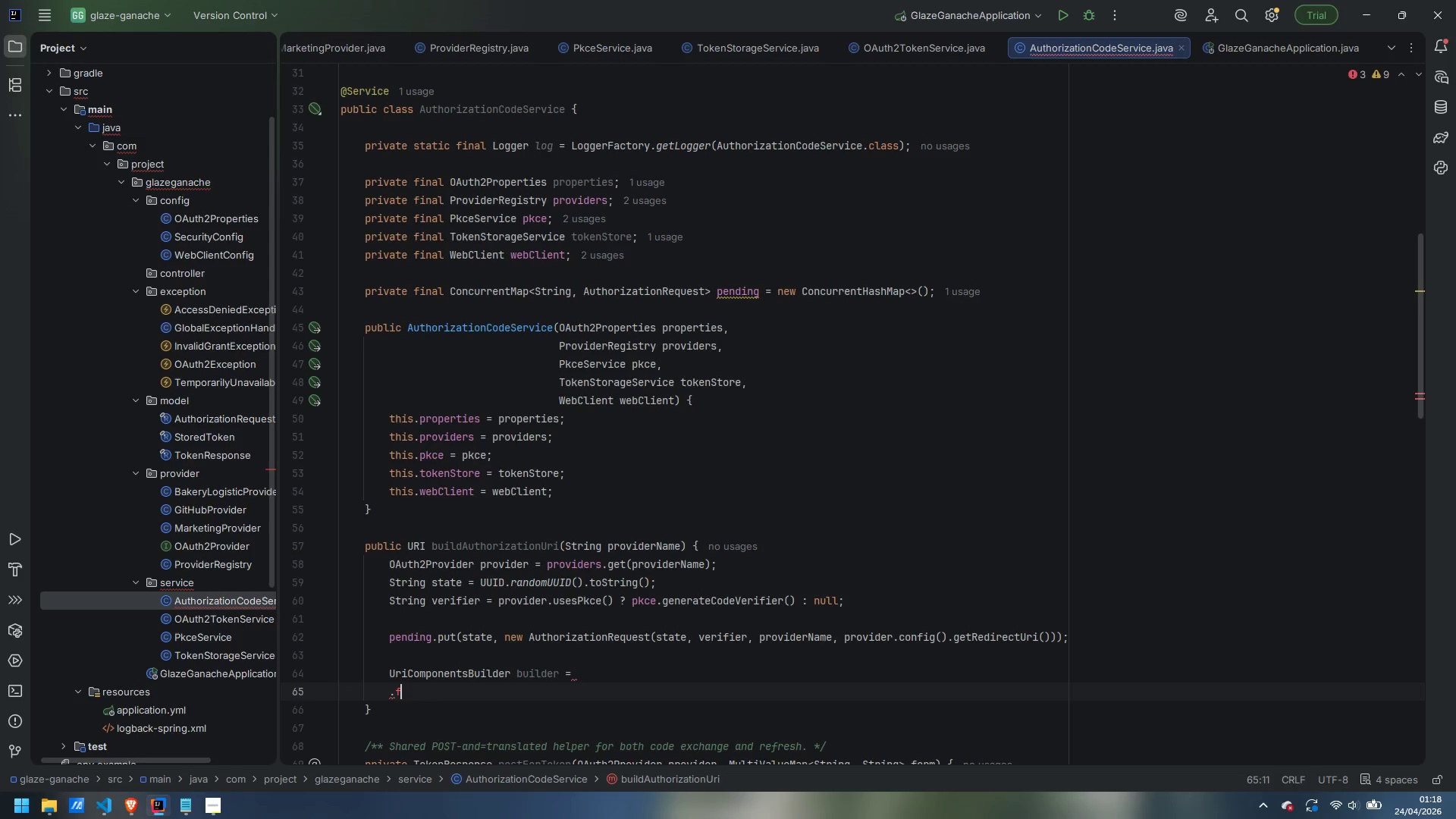 
key(Control+Z)
 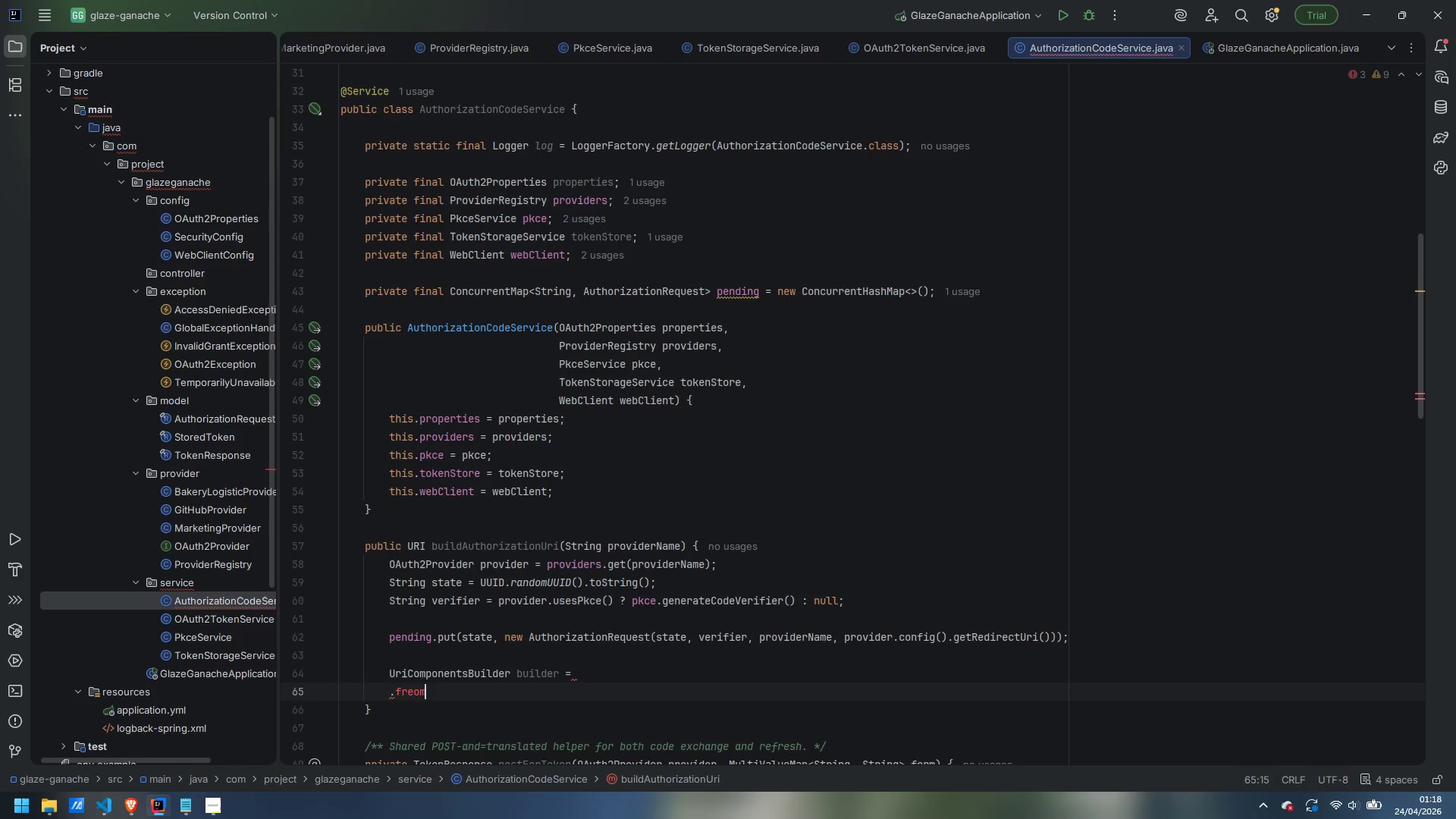 
key(Control+Z)
 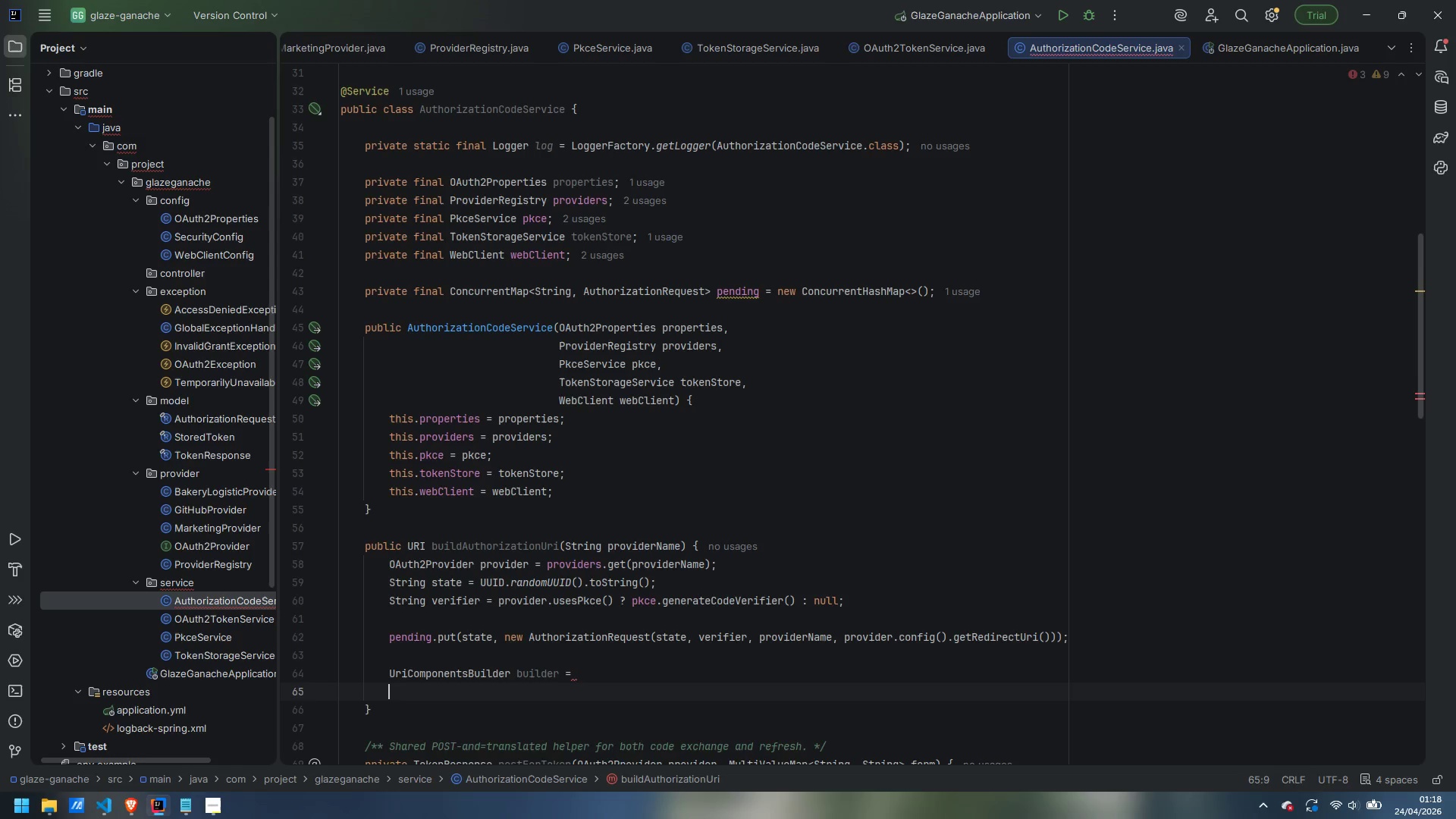 
key(Control+Z)
 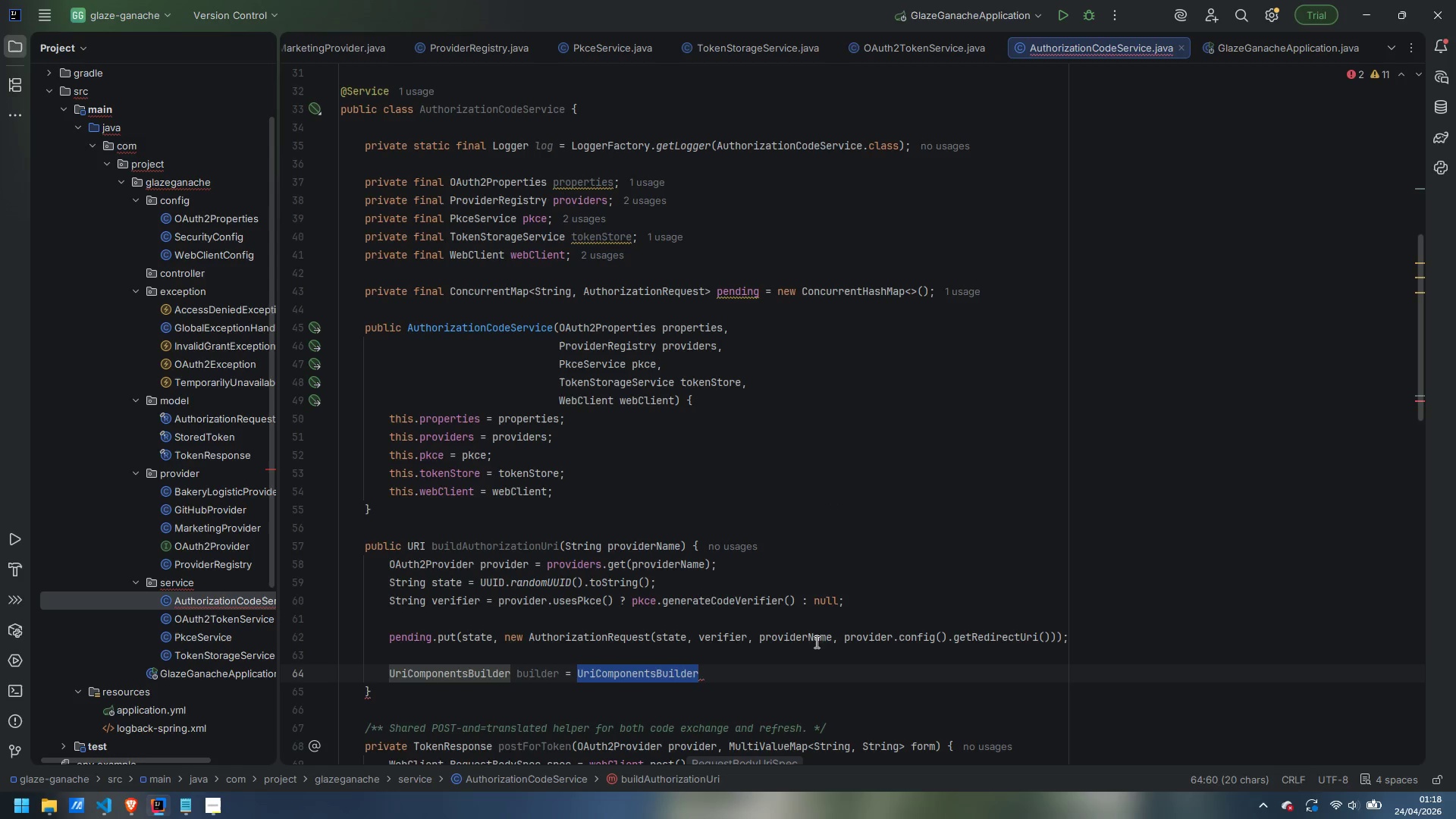 
left_click([733, 672])
 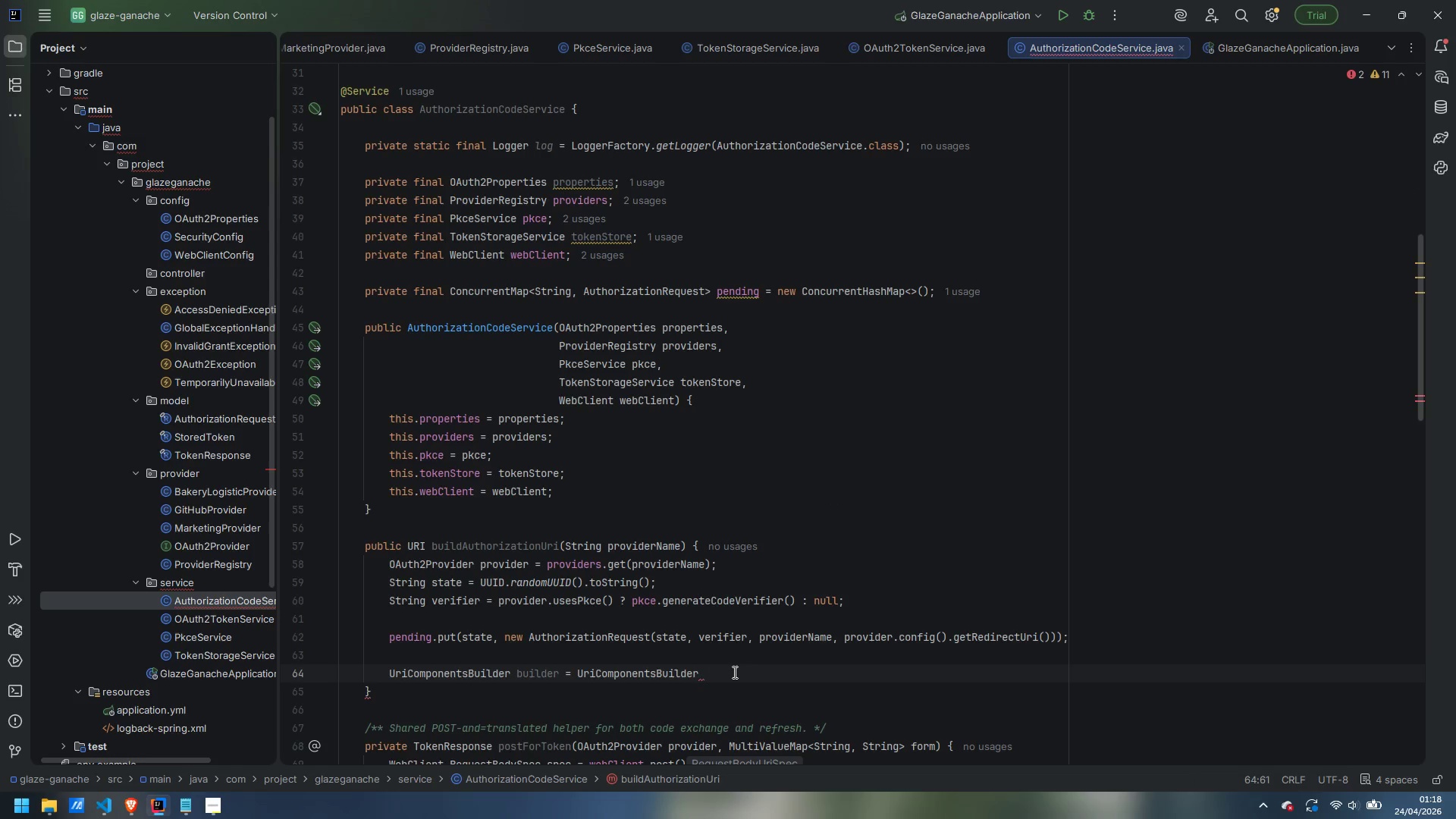 
key(Backspace)
 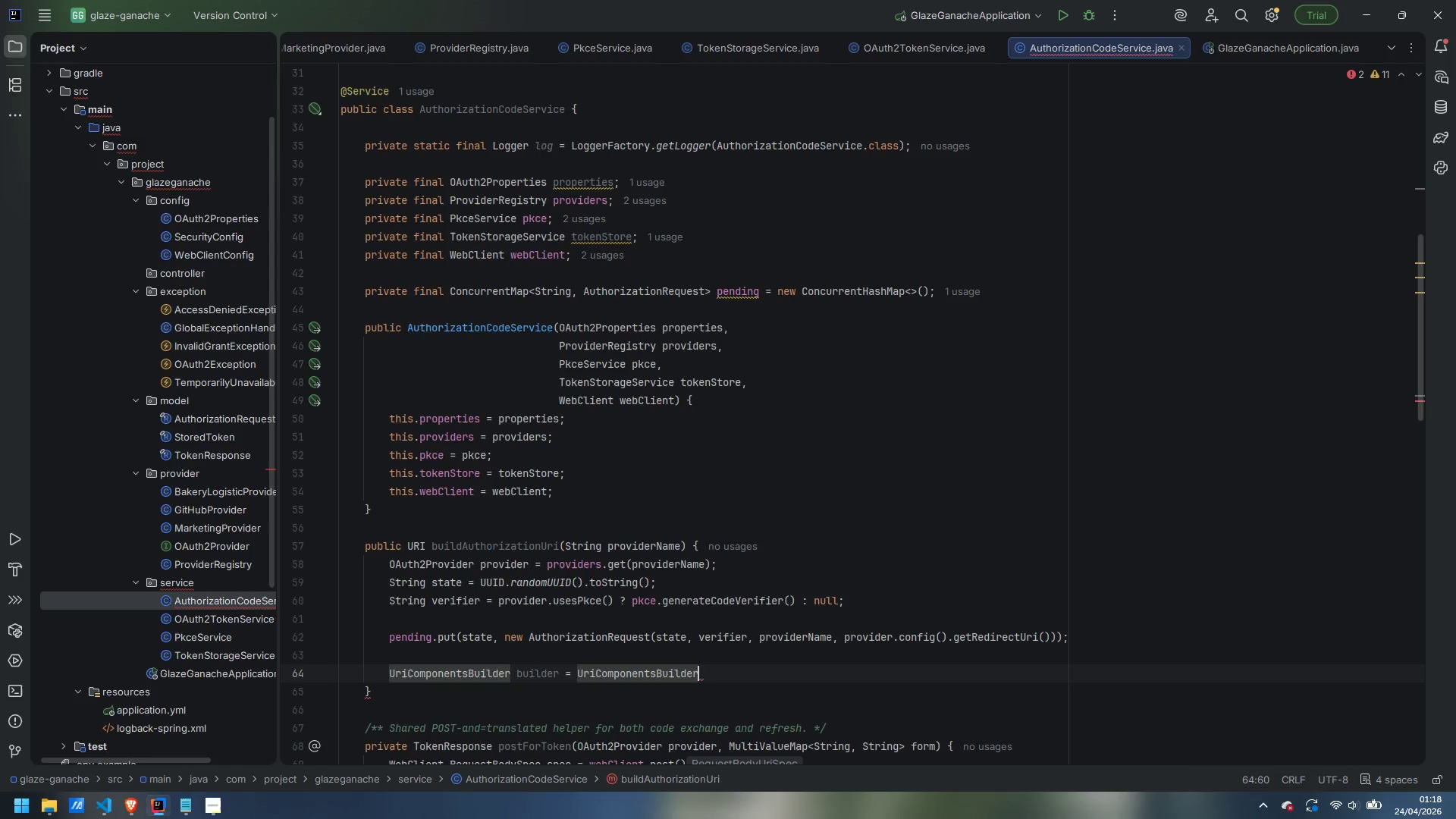 
key(Enter)
 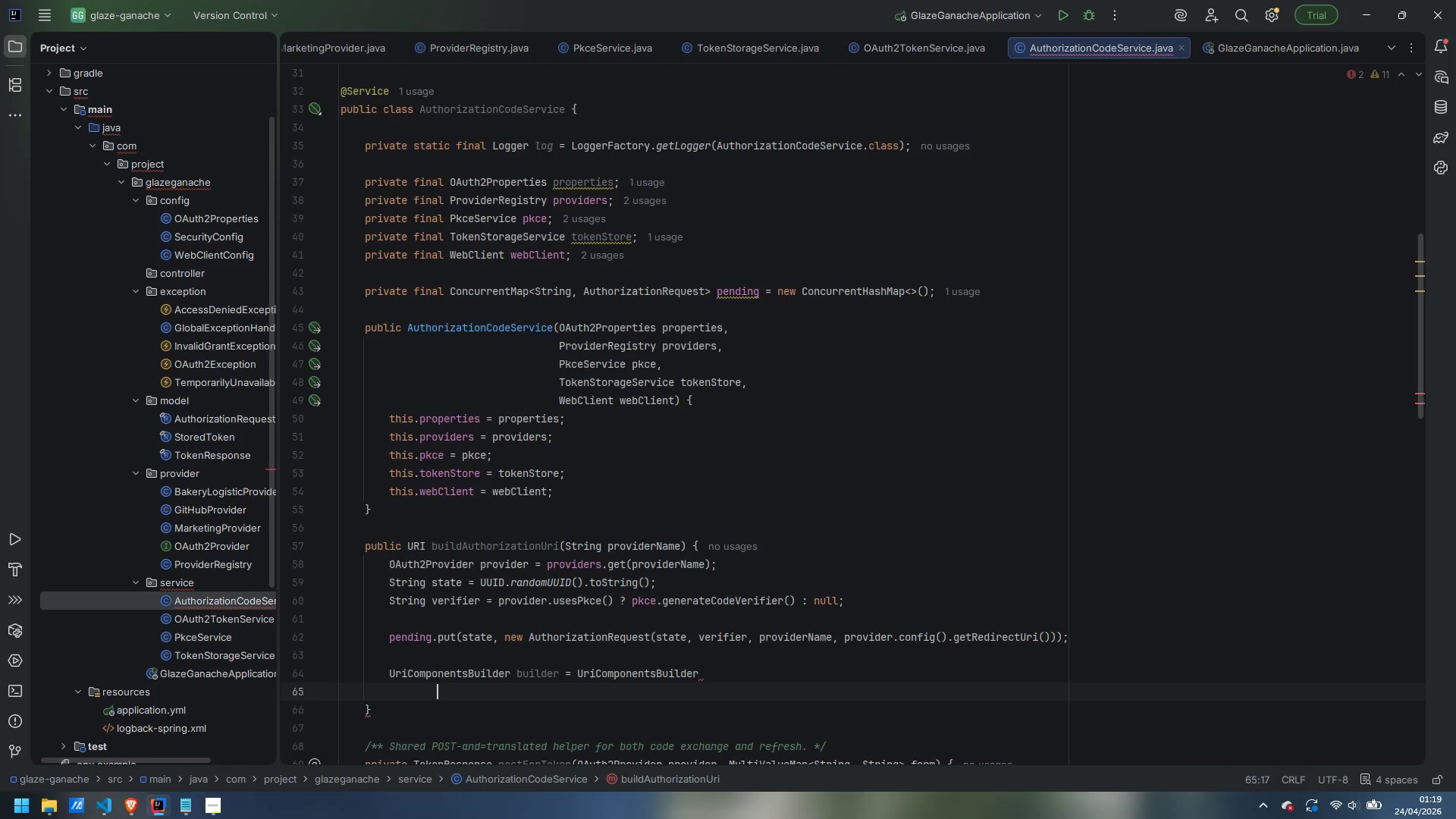 
type(.fromUriString(provider.config)
 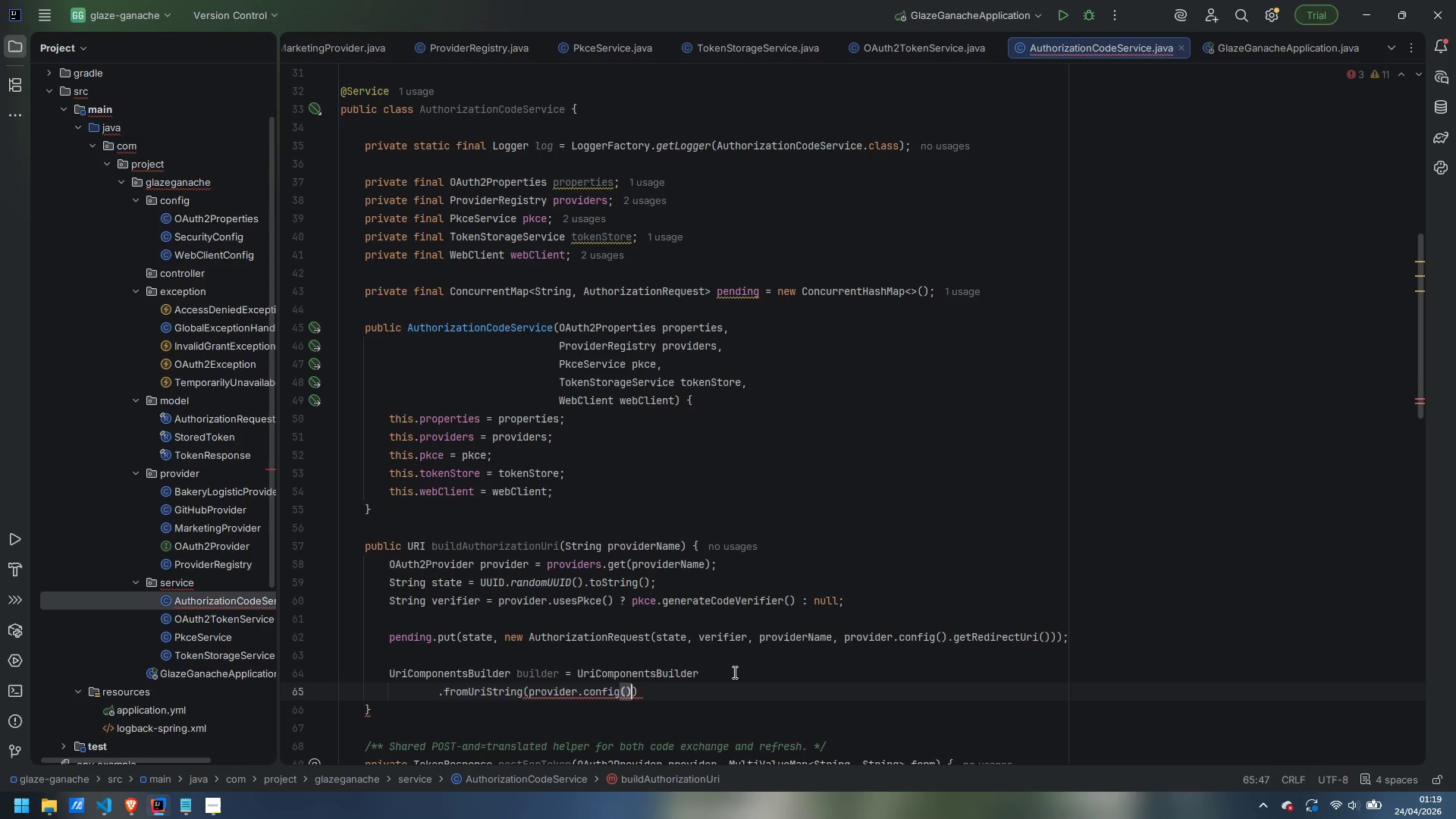 
 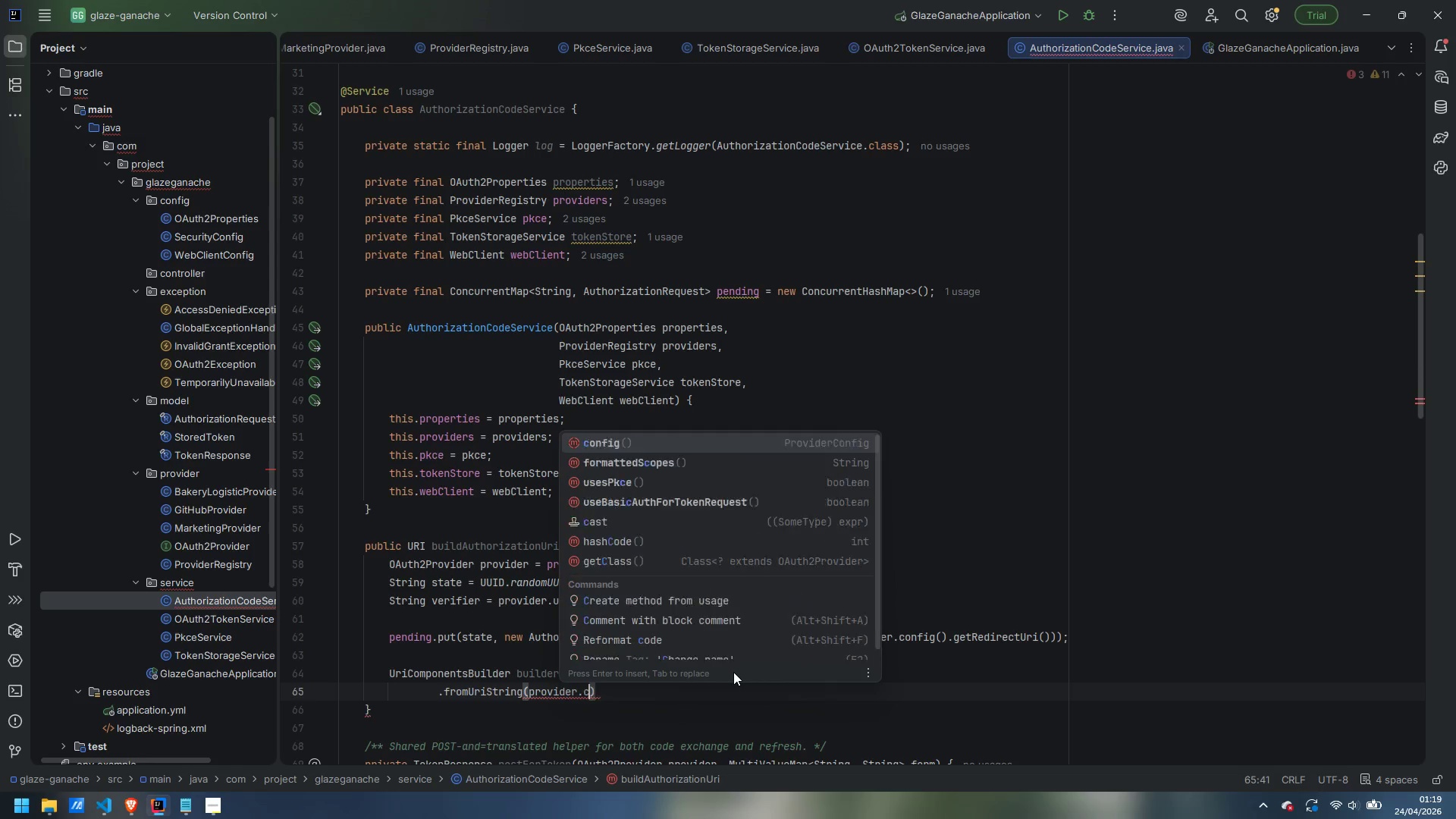 
key(Enter)
 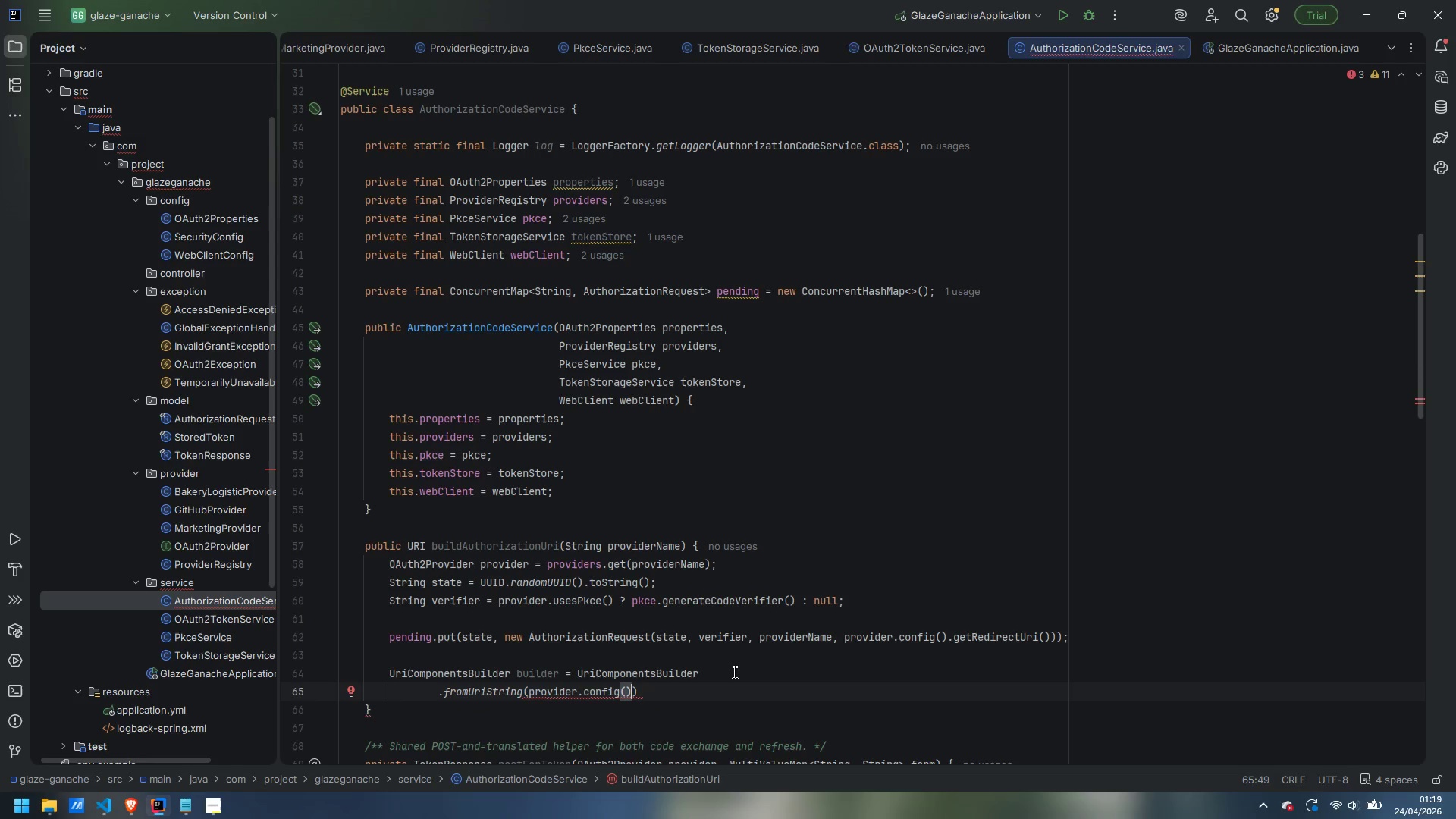 
type(.getAuthorizt)
key(Backspace)
type(ationUri())
 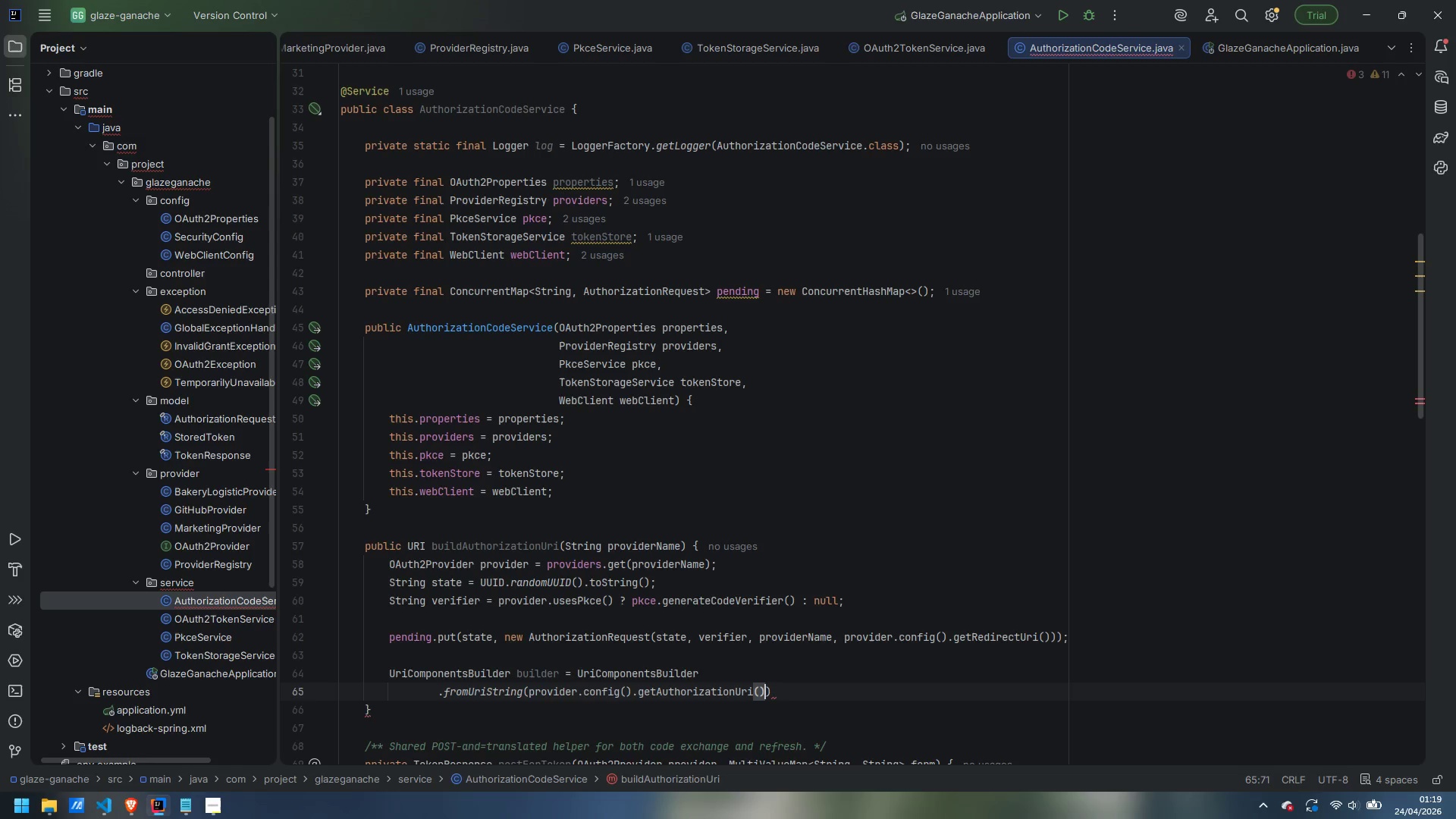 
key(ArrowRight)
 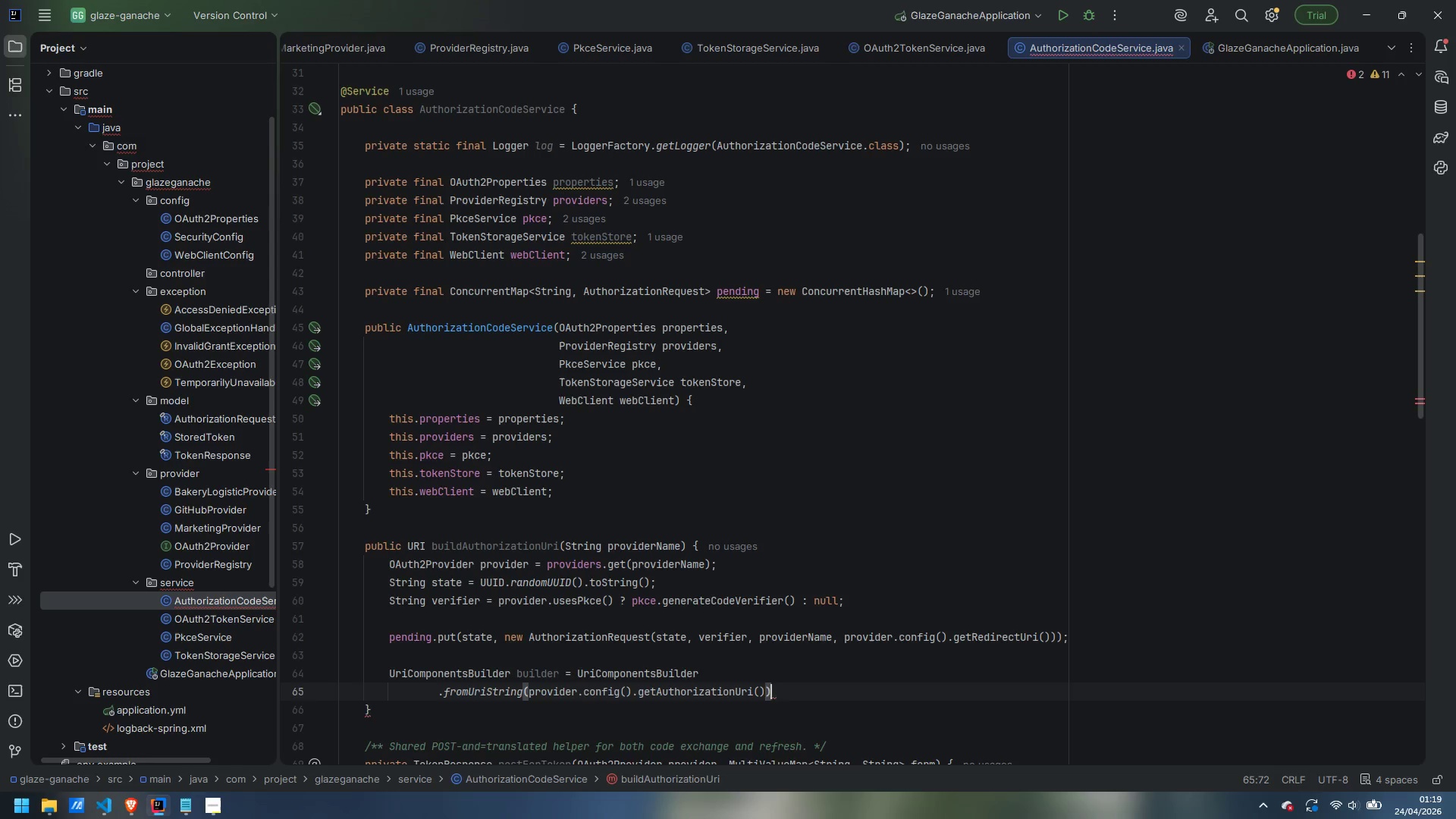 
key(Enter)
 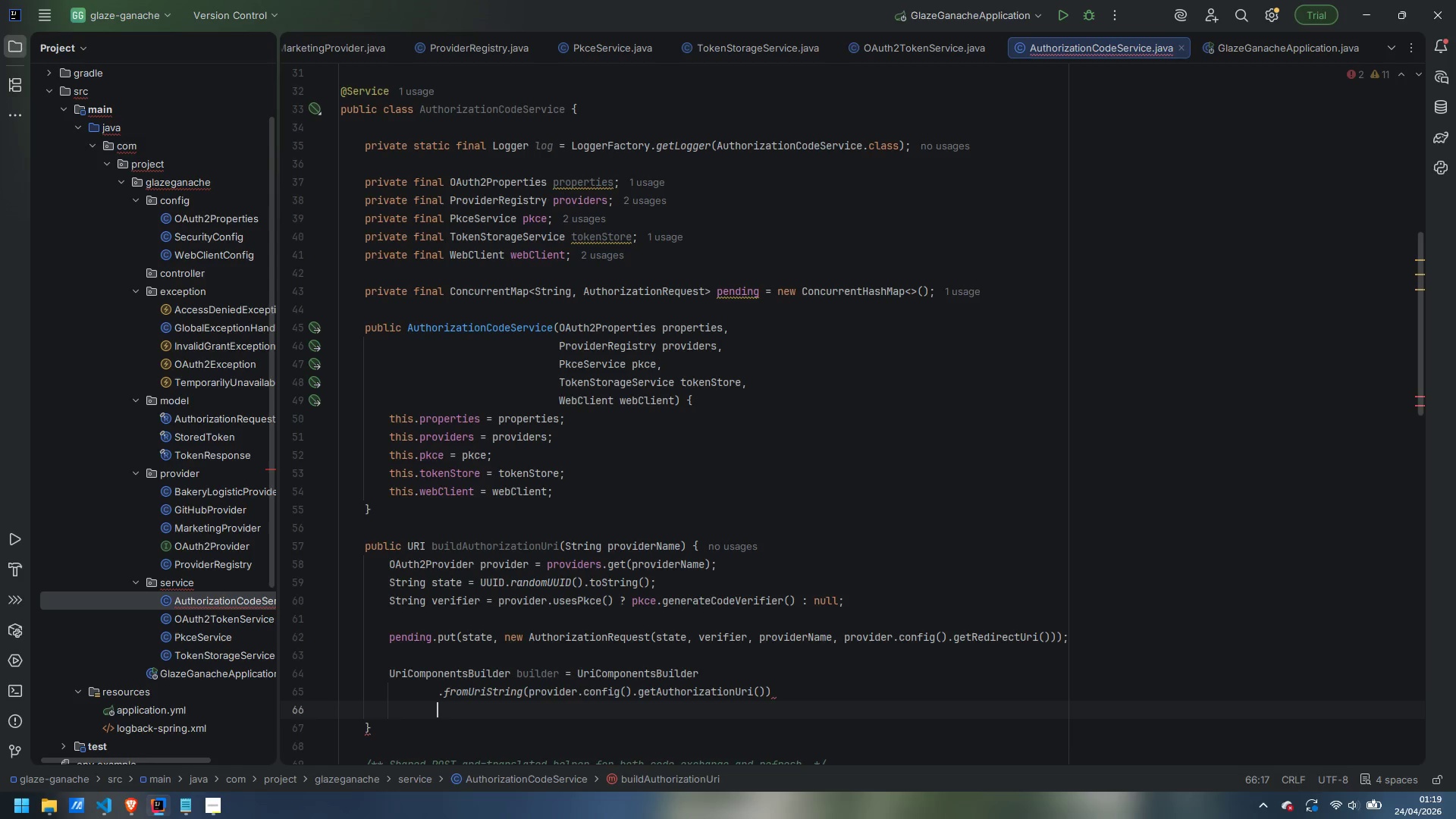 
type(.equery)
 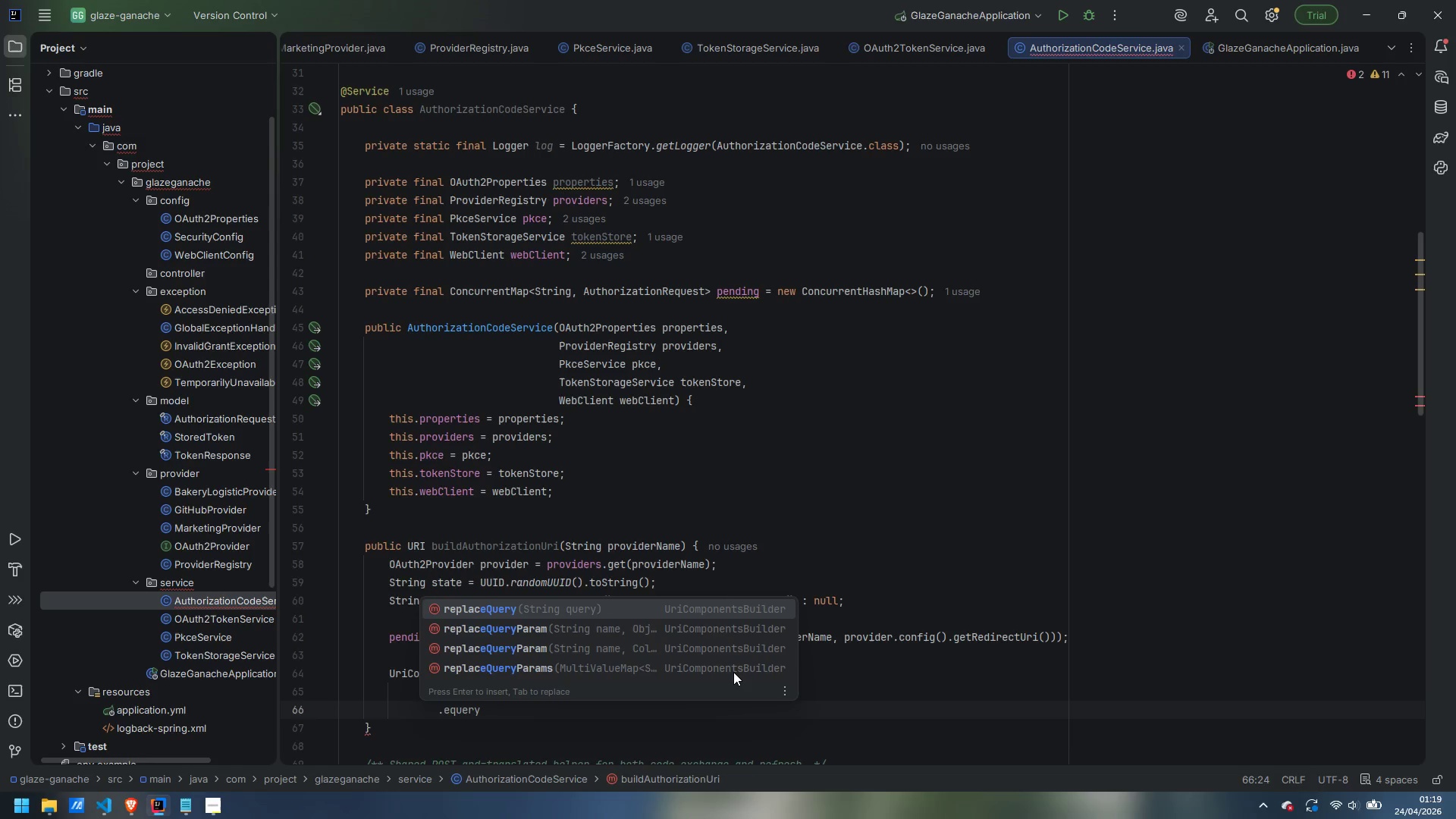 
key(Control+ControlLeft)
 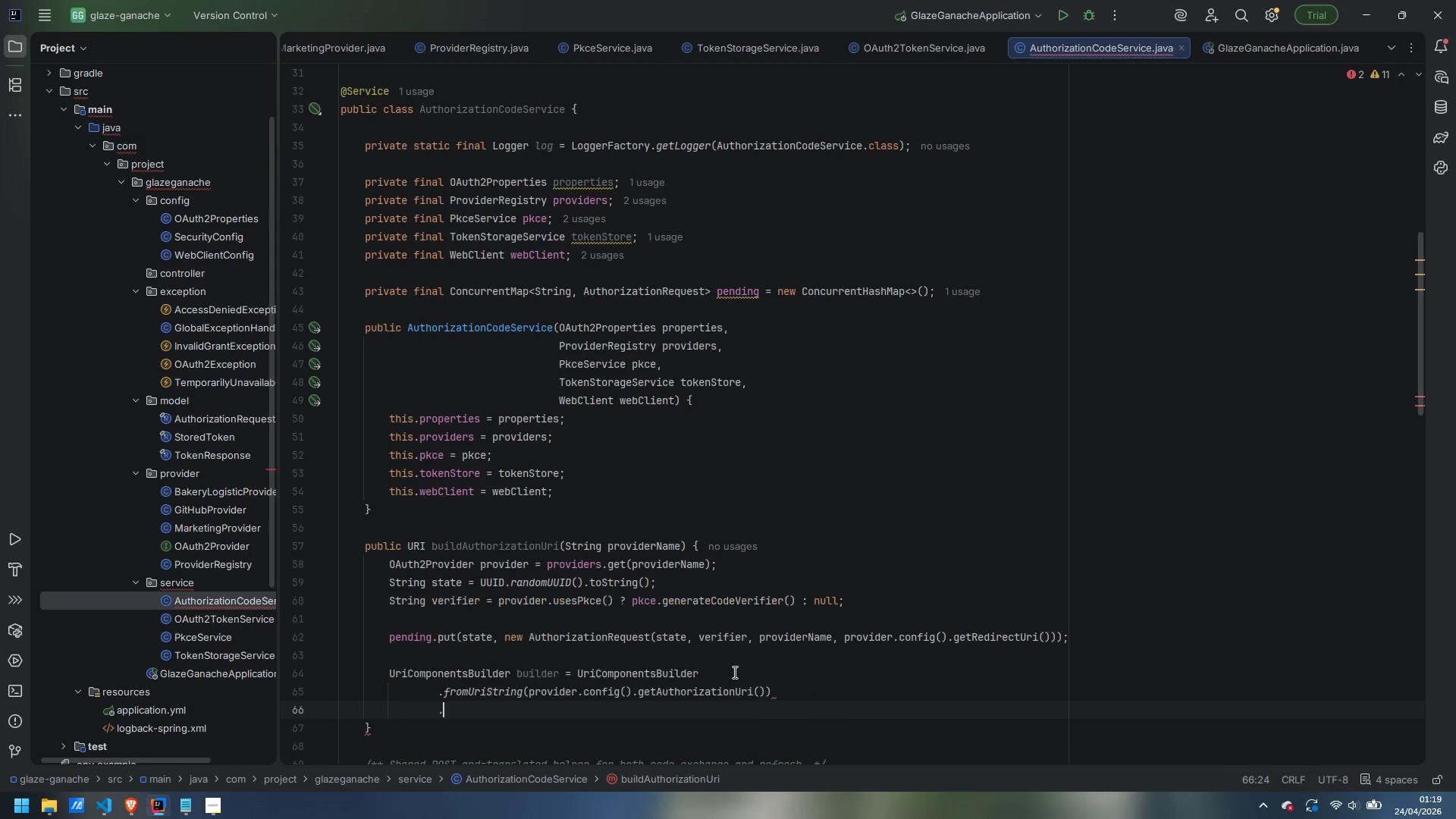 
key(Control+Backspace)
 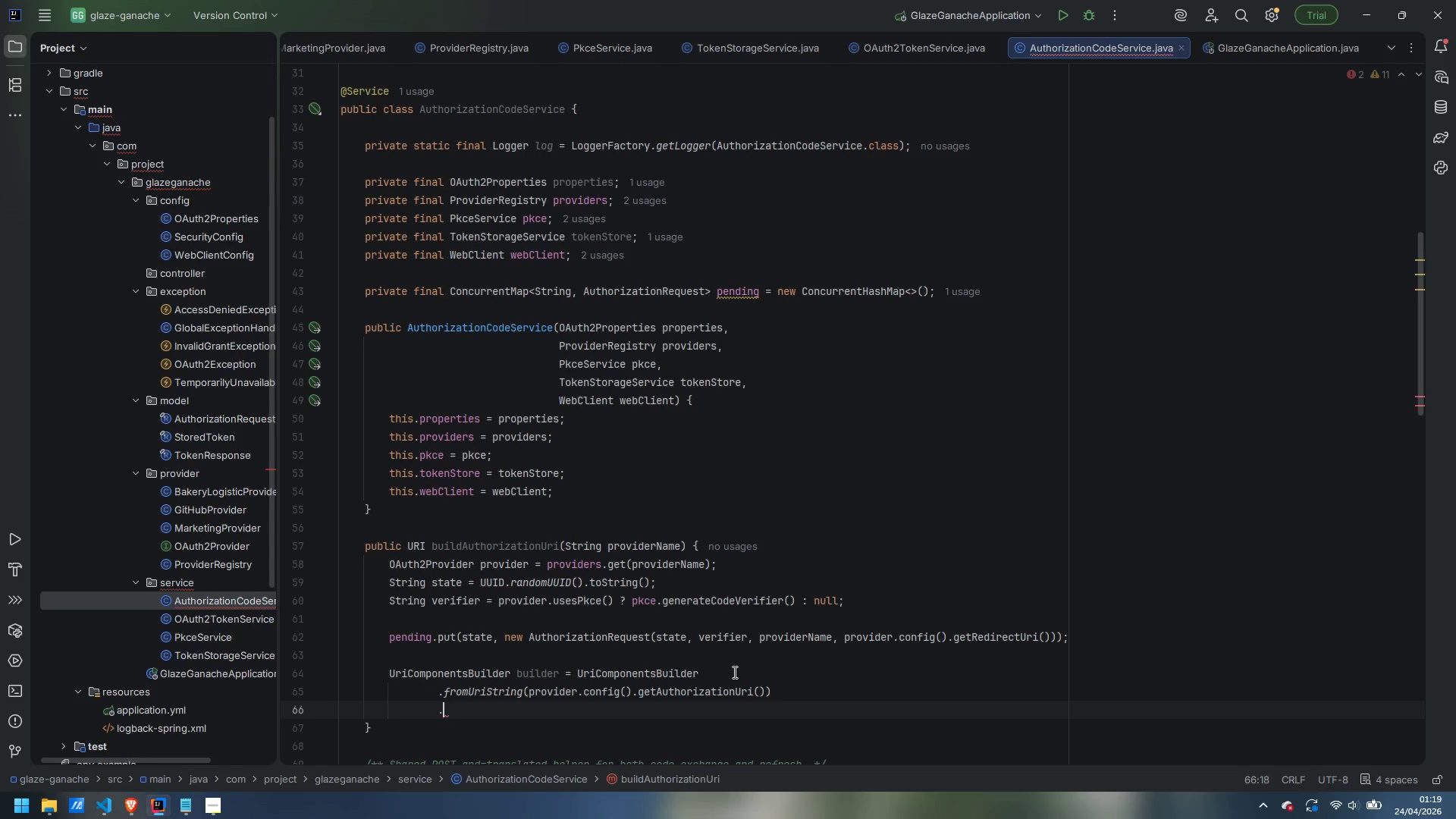 
type(requeryt)
key(Backspace)
 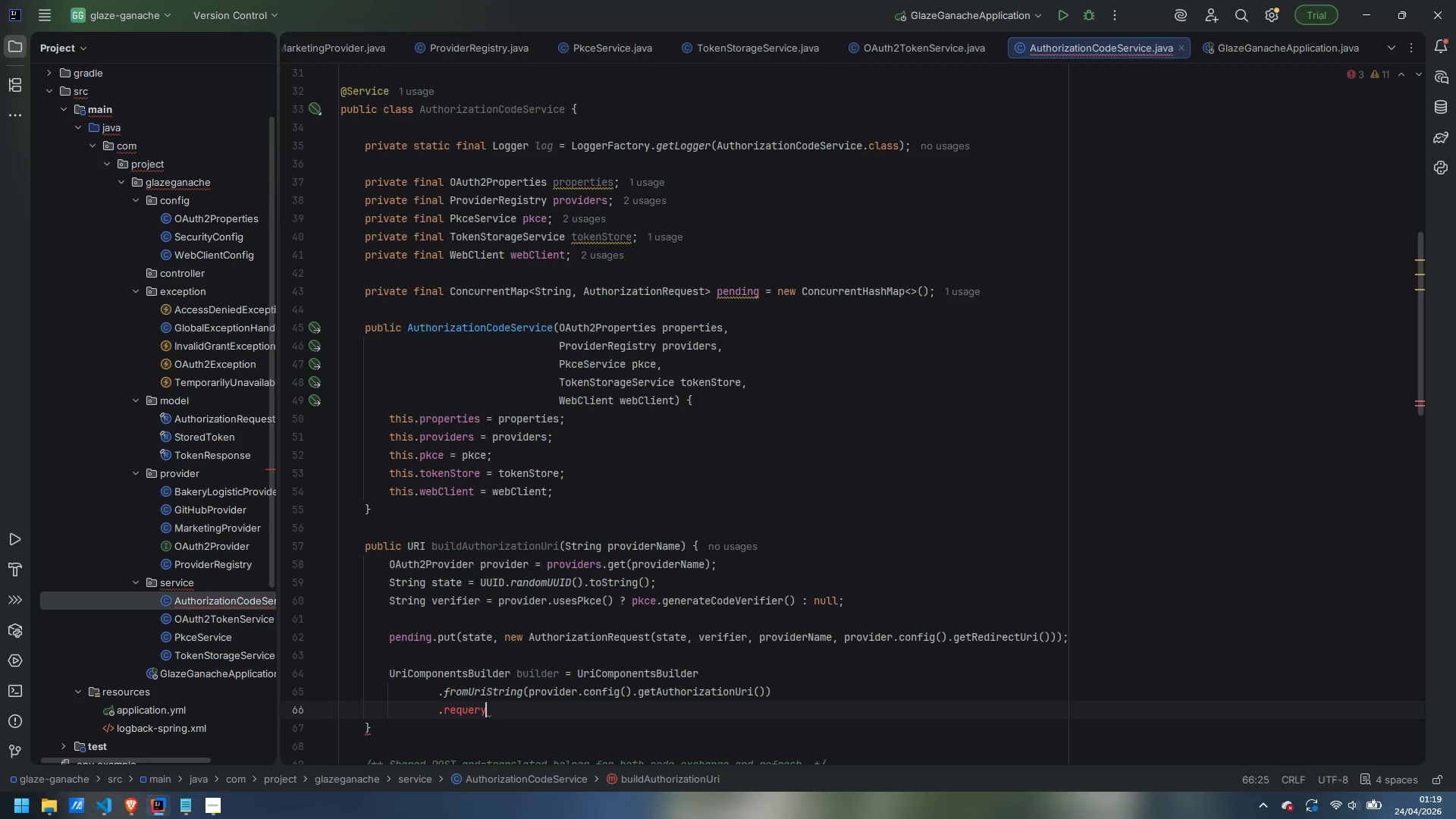 
type(P,mara)
key(Backspace)
key(Backspace)
key(Backspace)
key(Backspace)
type(ara)
key(Backspace)
key(Backspace)
key(Backspace)
 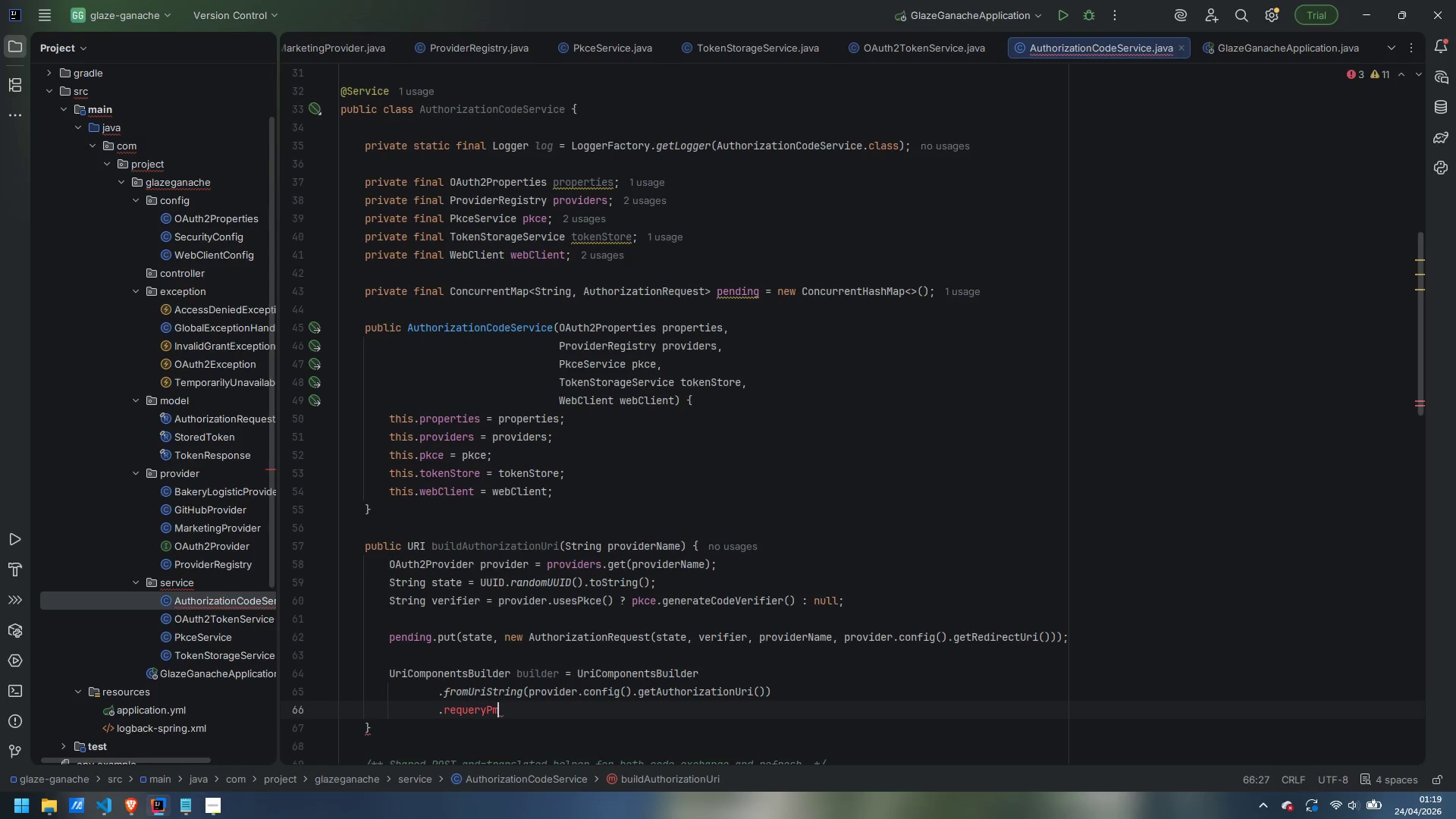 
key(Control+ArrowLeft)
 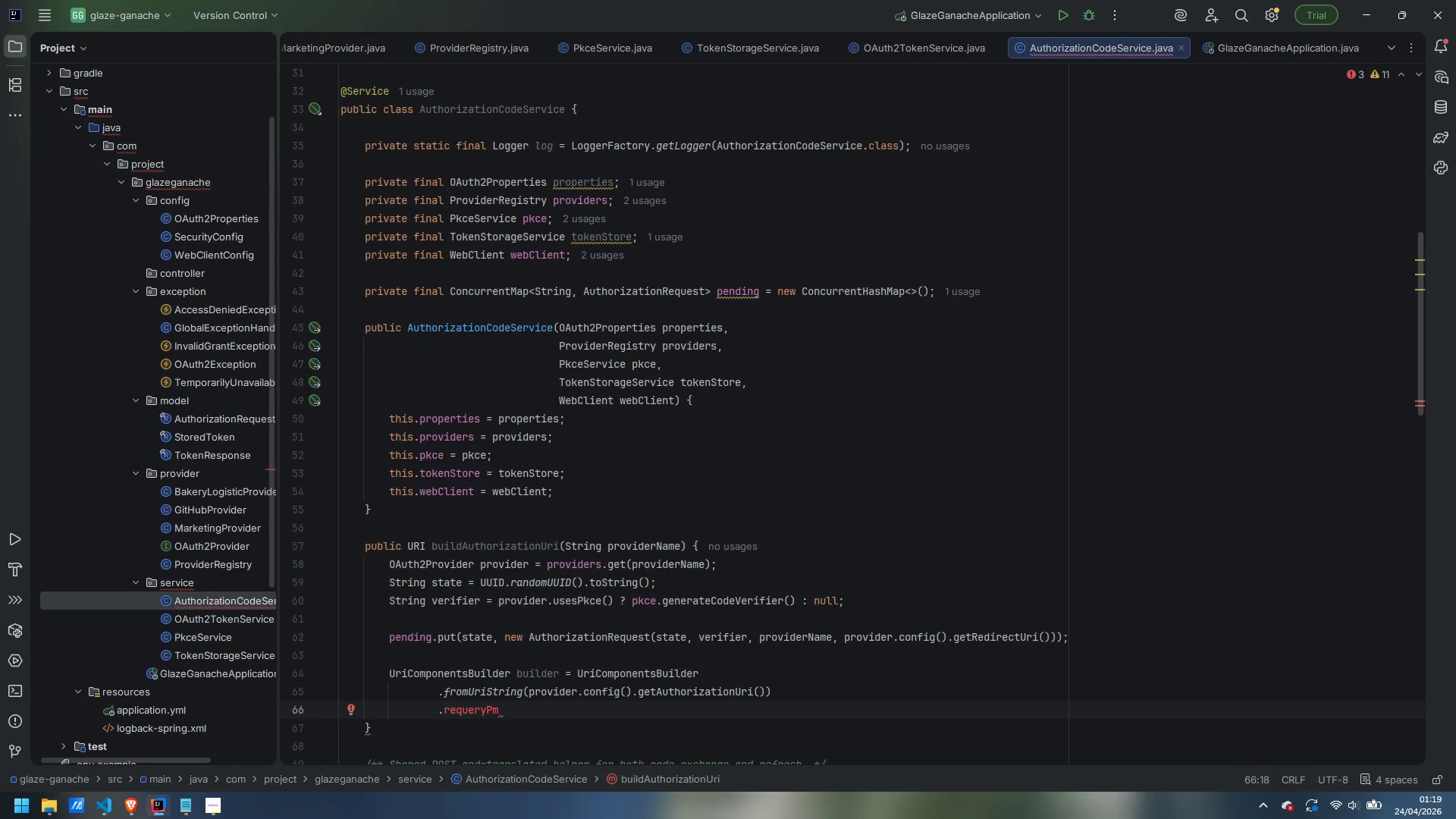 
key(Backspace)
 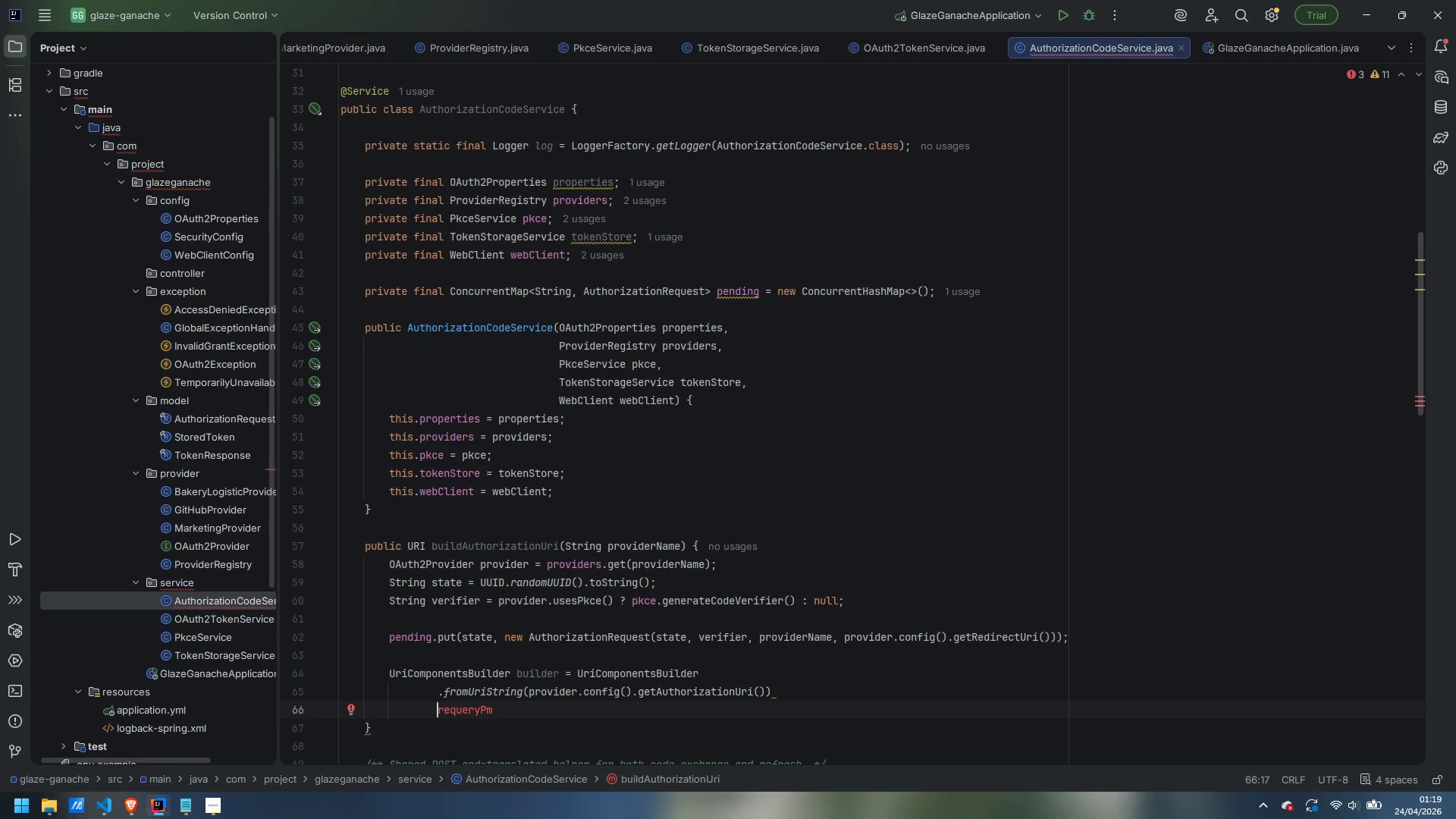 
key(Control+ArrowRight)
 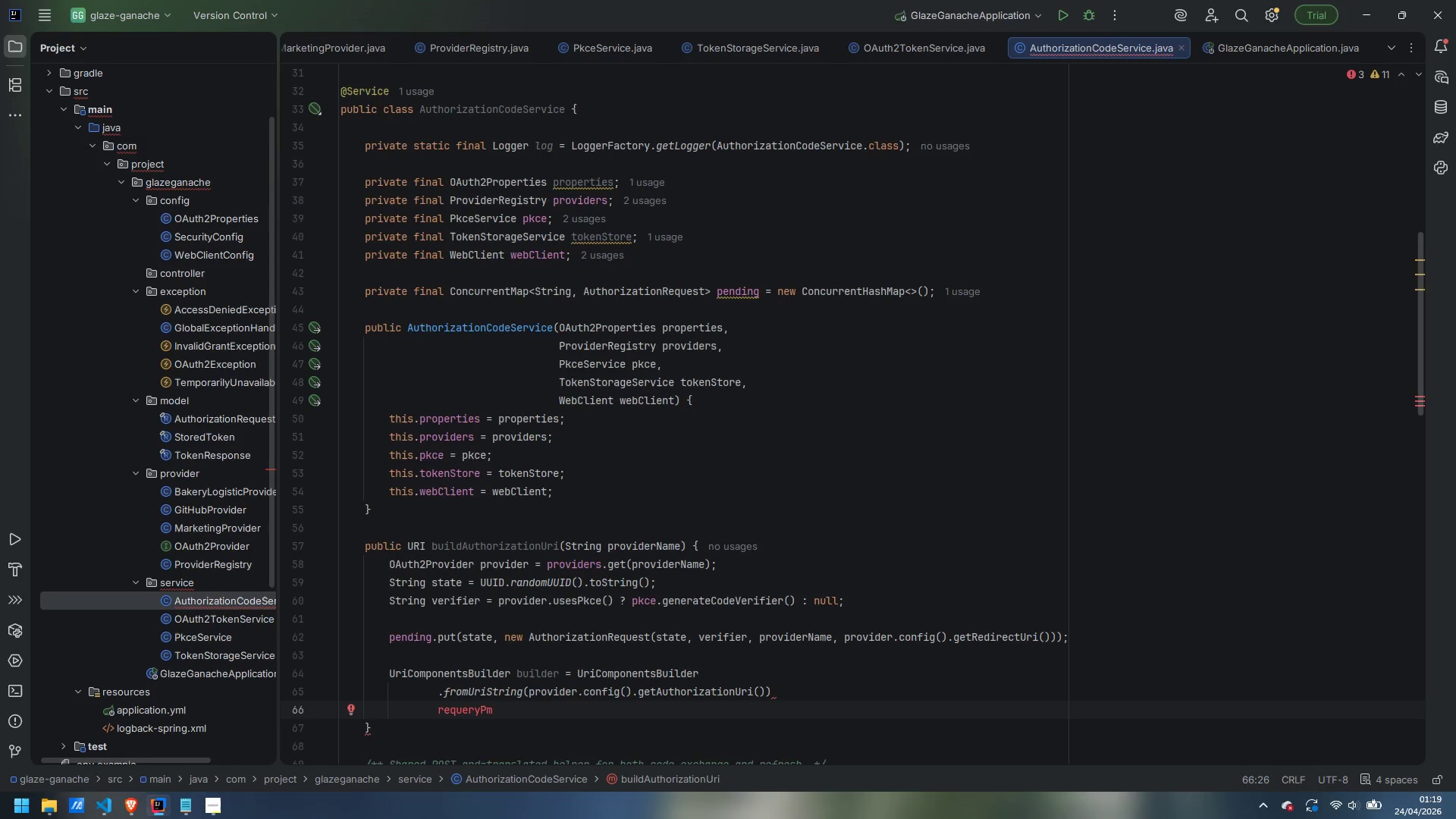 
key(Control+Backspace)
 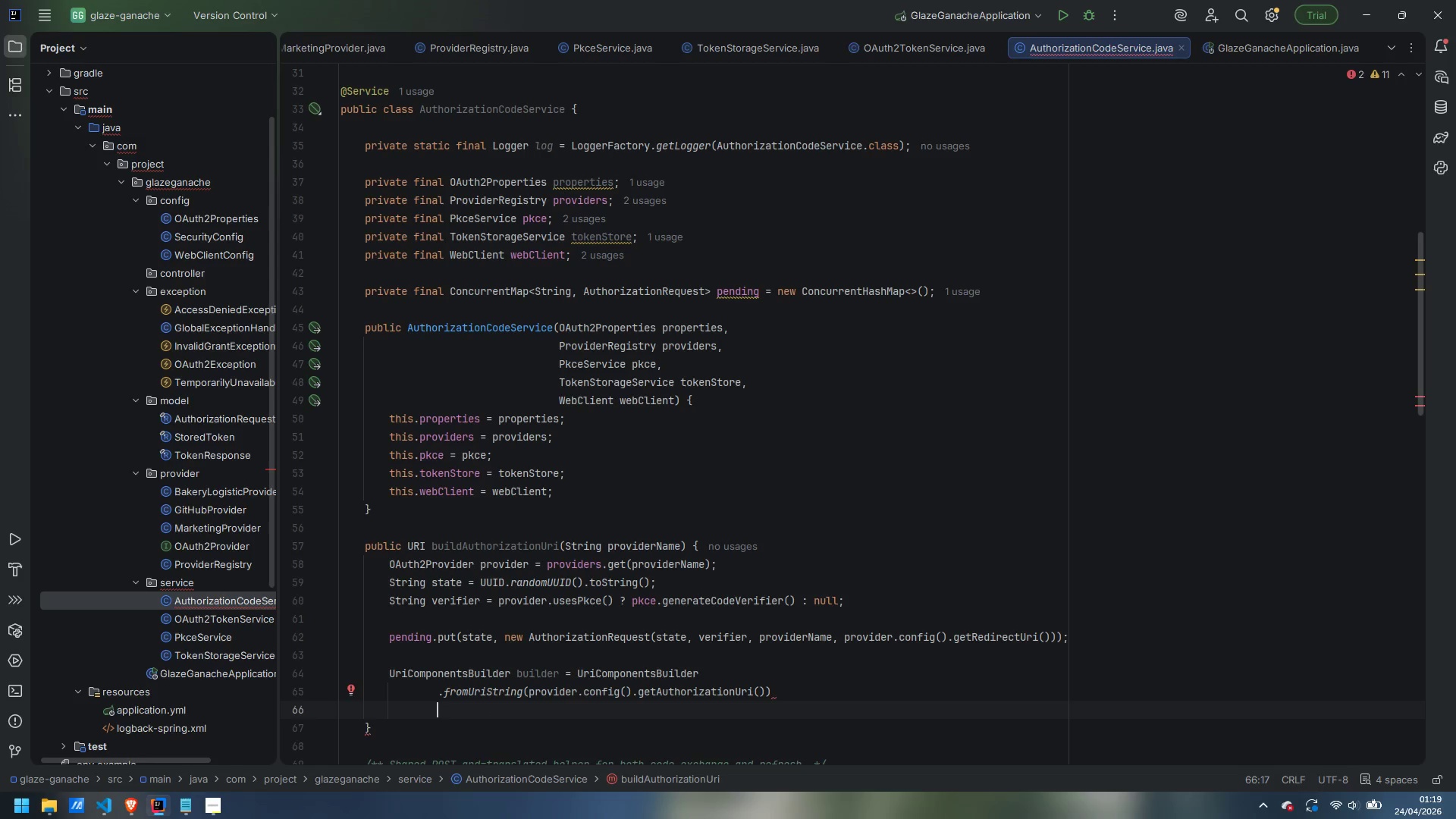 
type(.quoeryParam("seponse)
 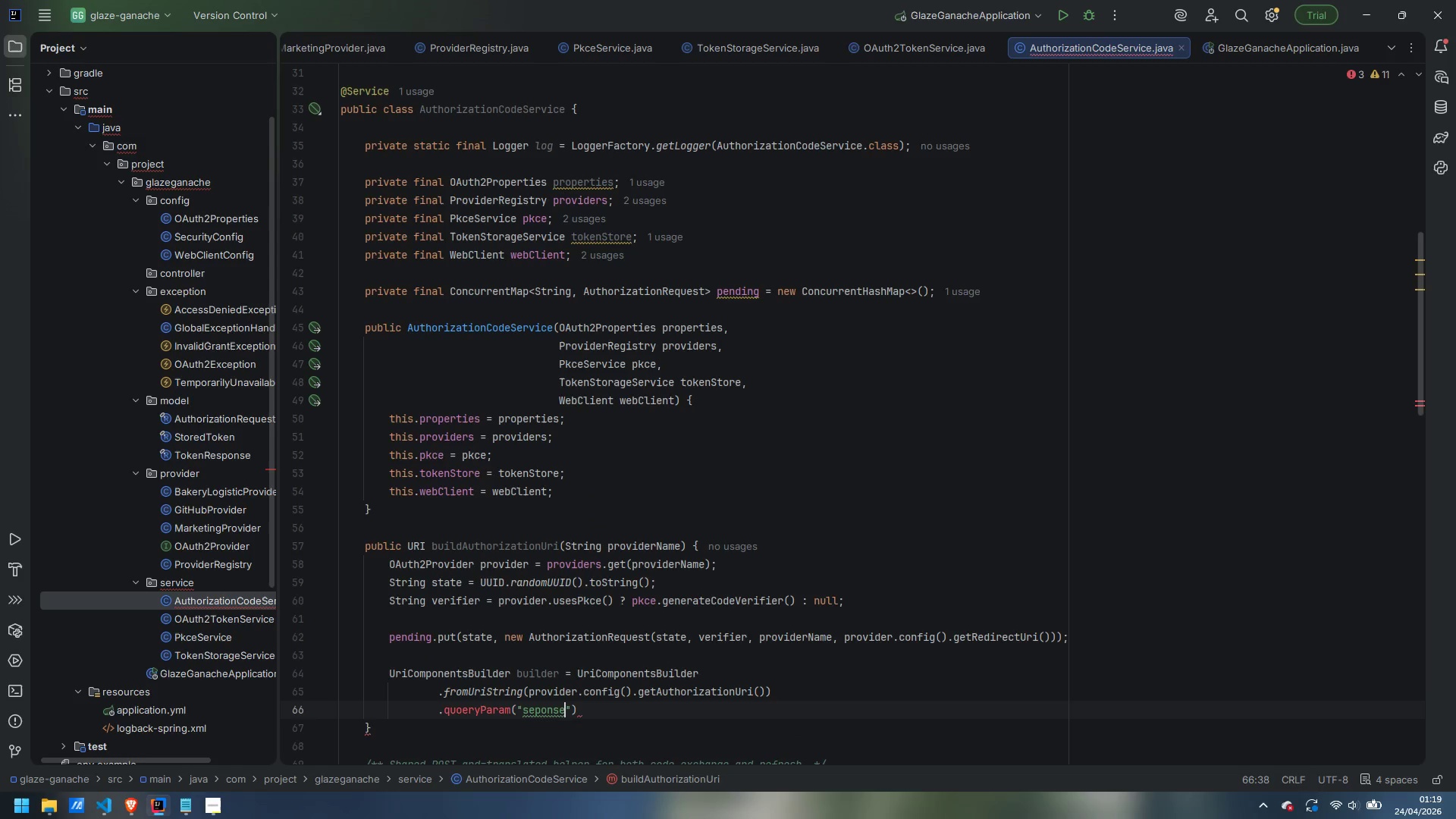 
 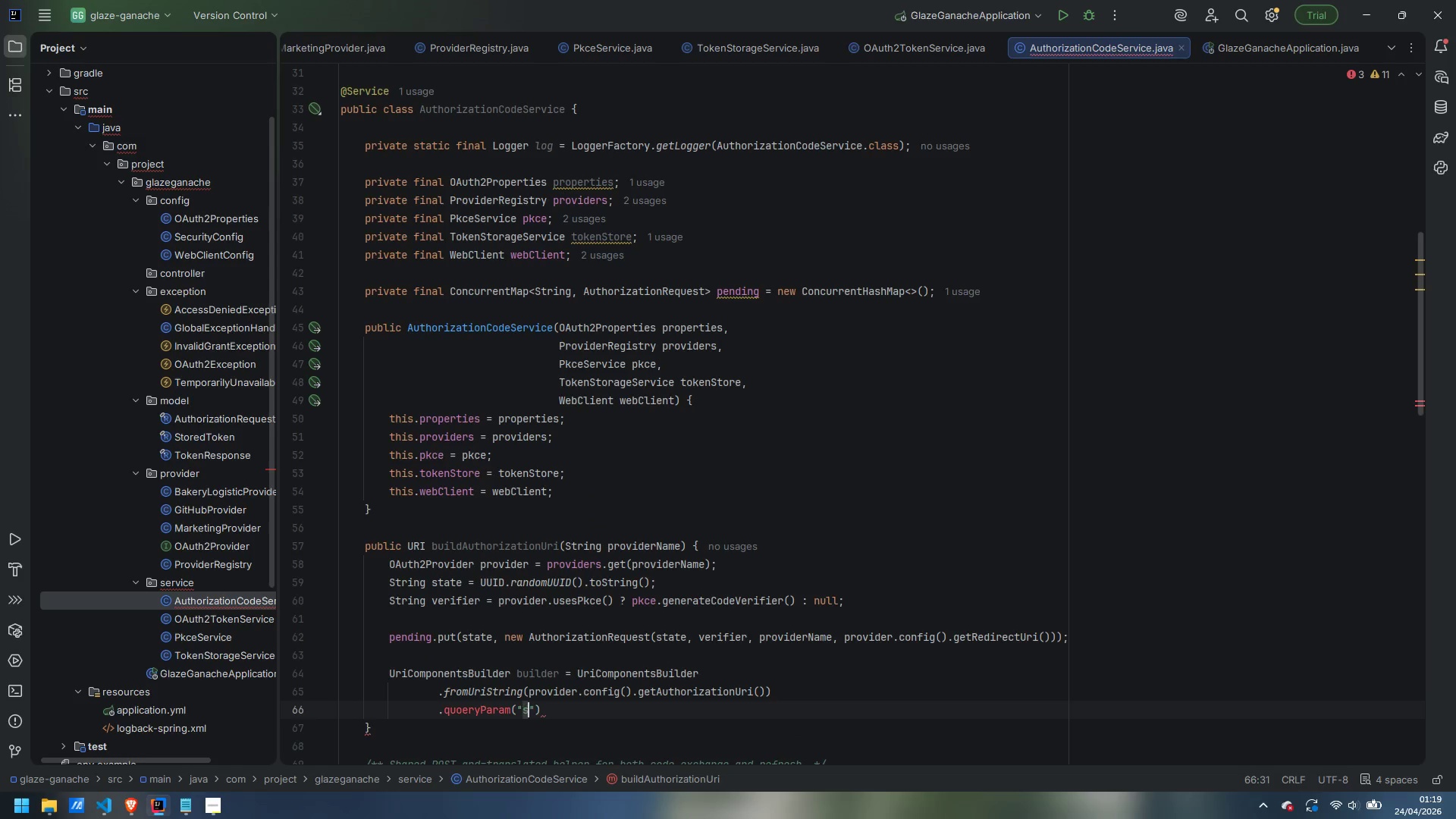 
hold_key(key=ShiftLeft, duration=0.86)
 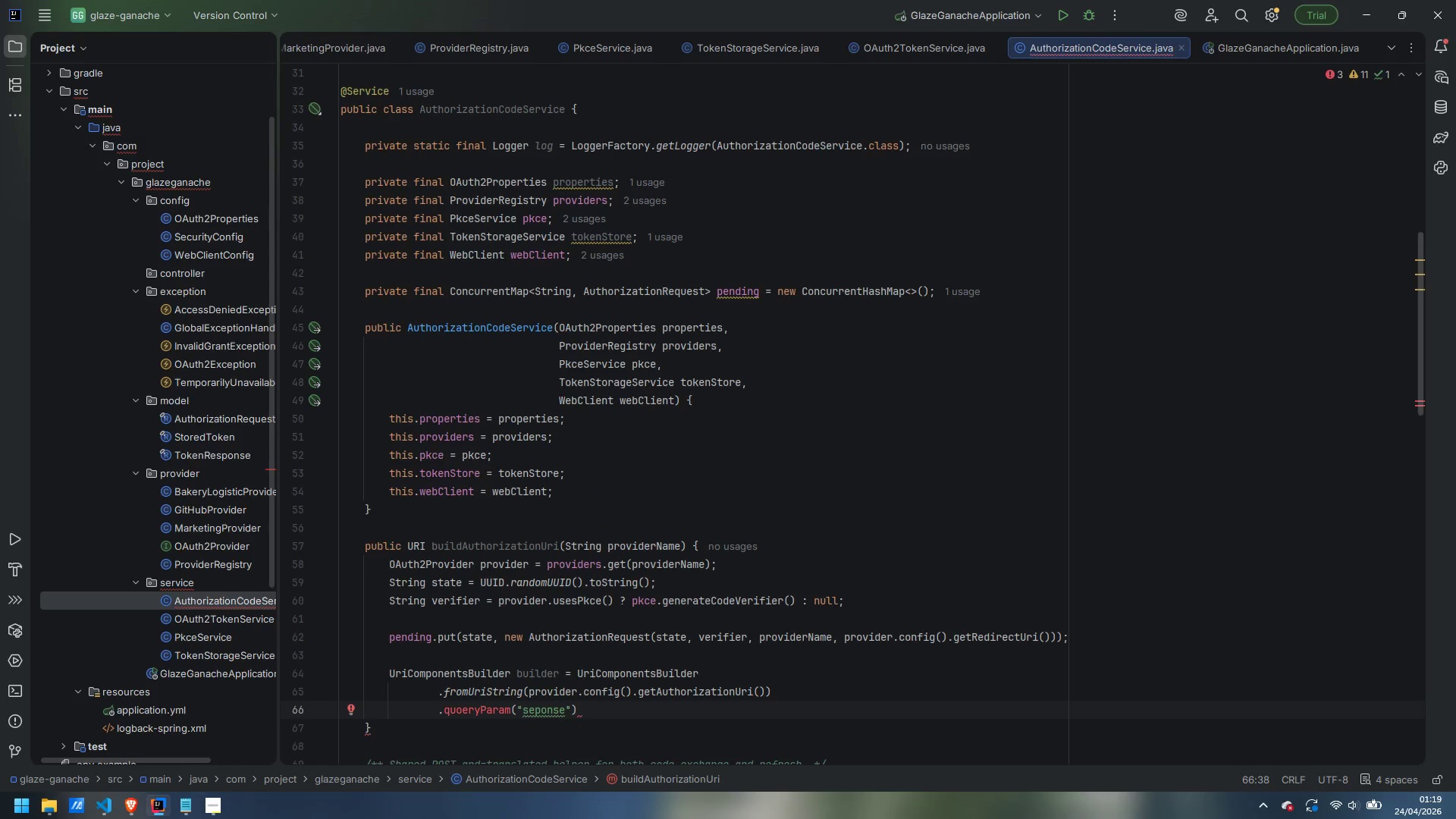 
key(Control+Backspace)
 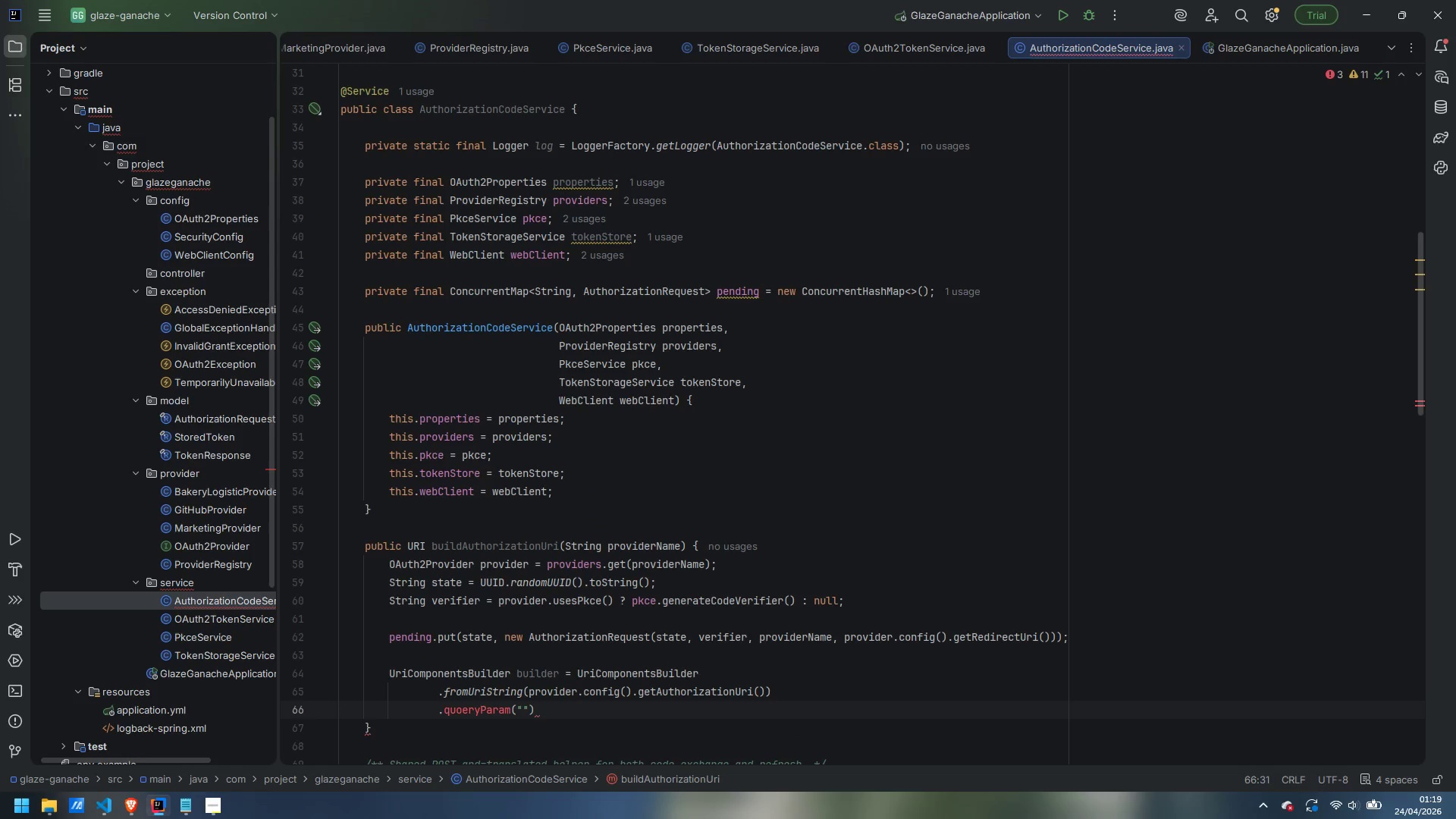 
type(response_type)
 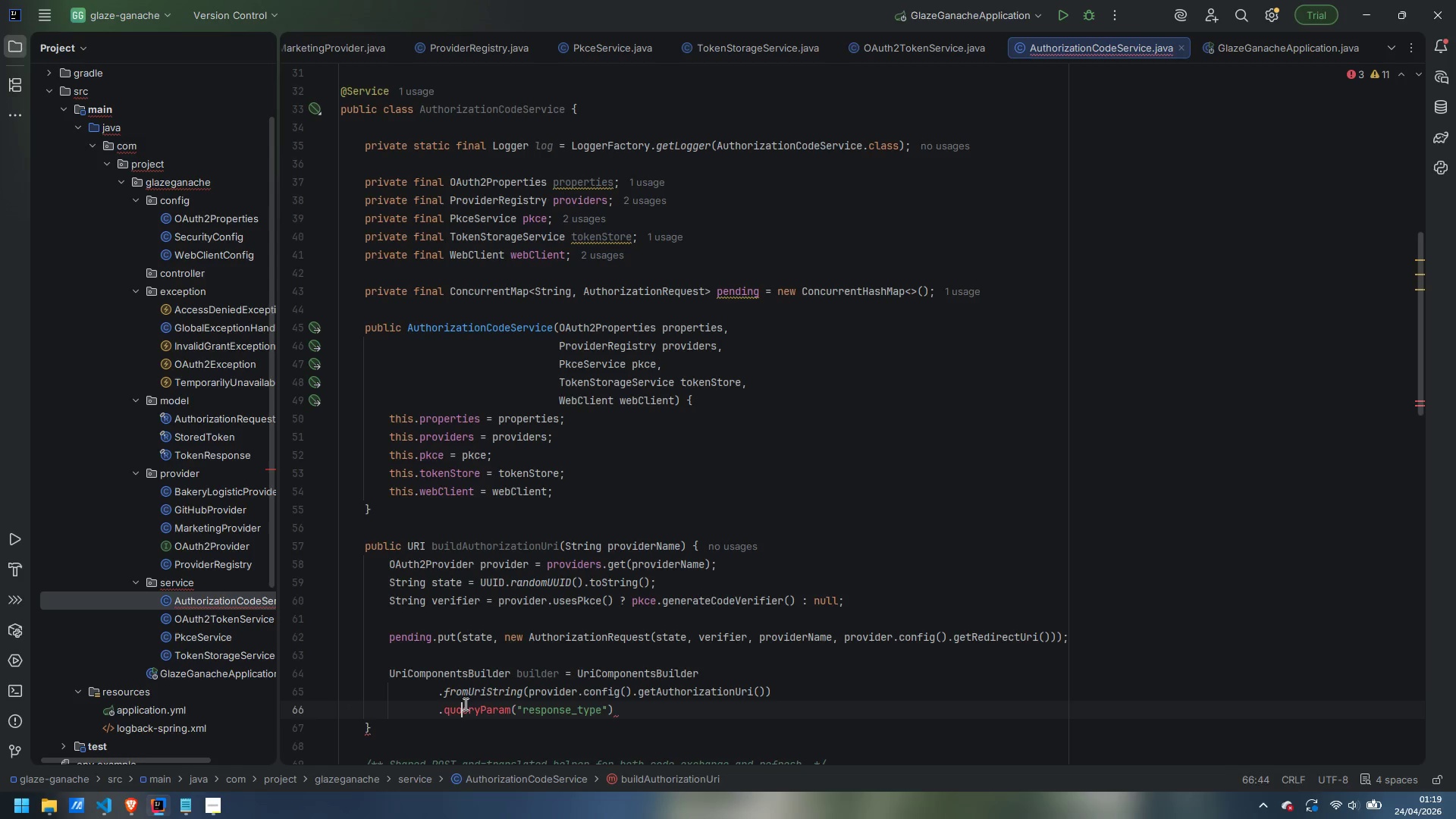 
key(Backspace)
 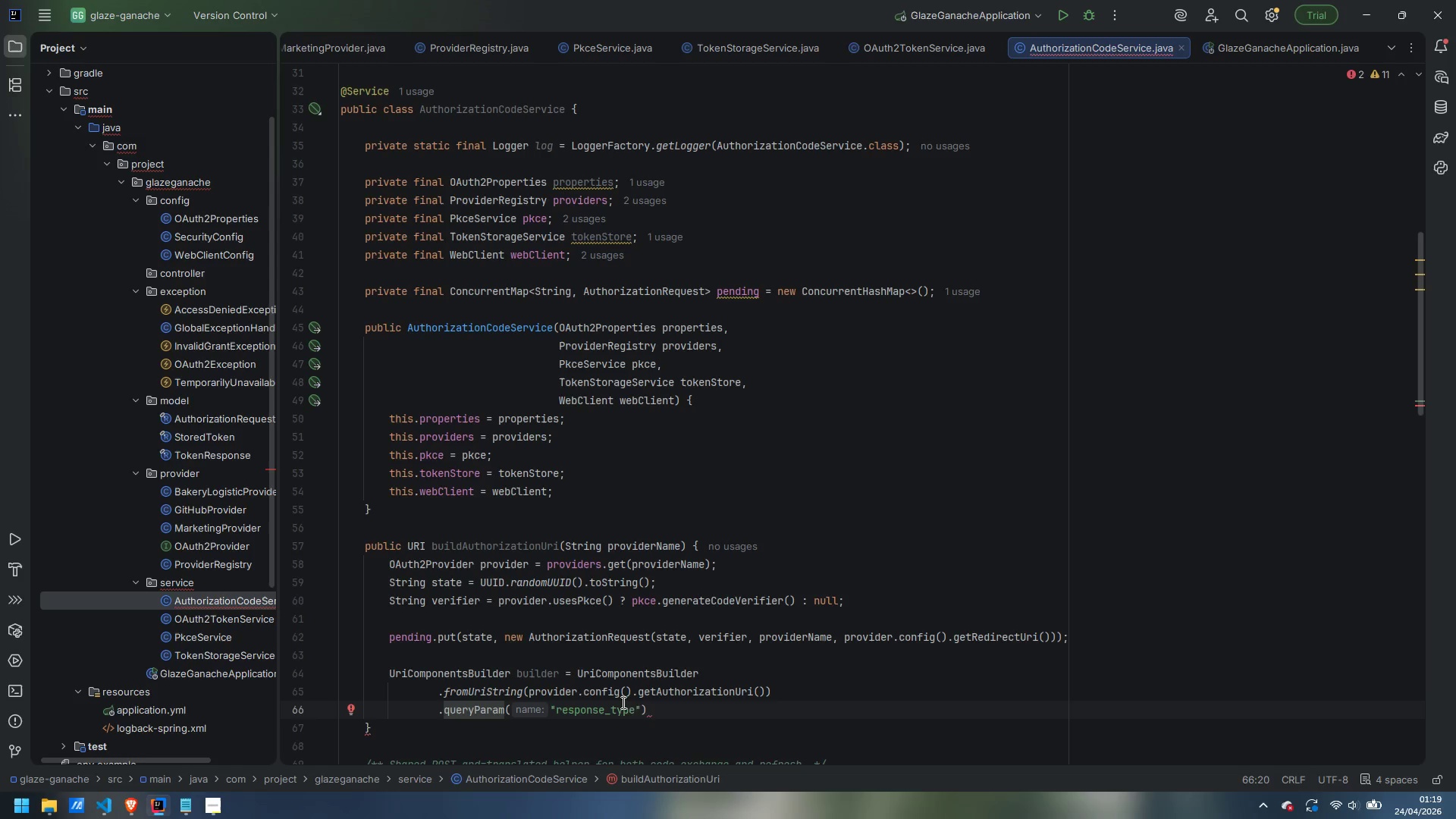 
left_click([643, 712])
 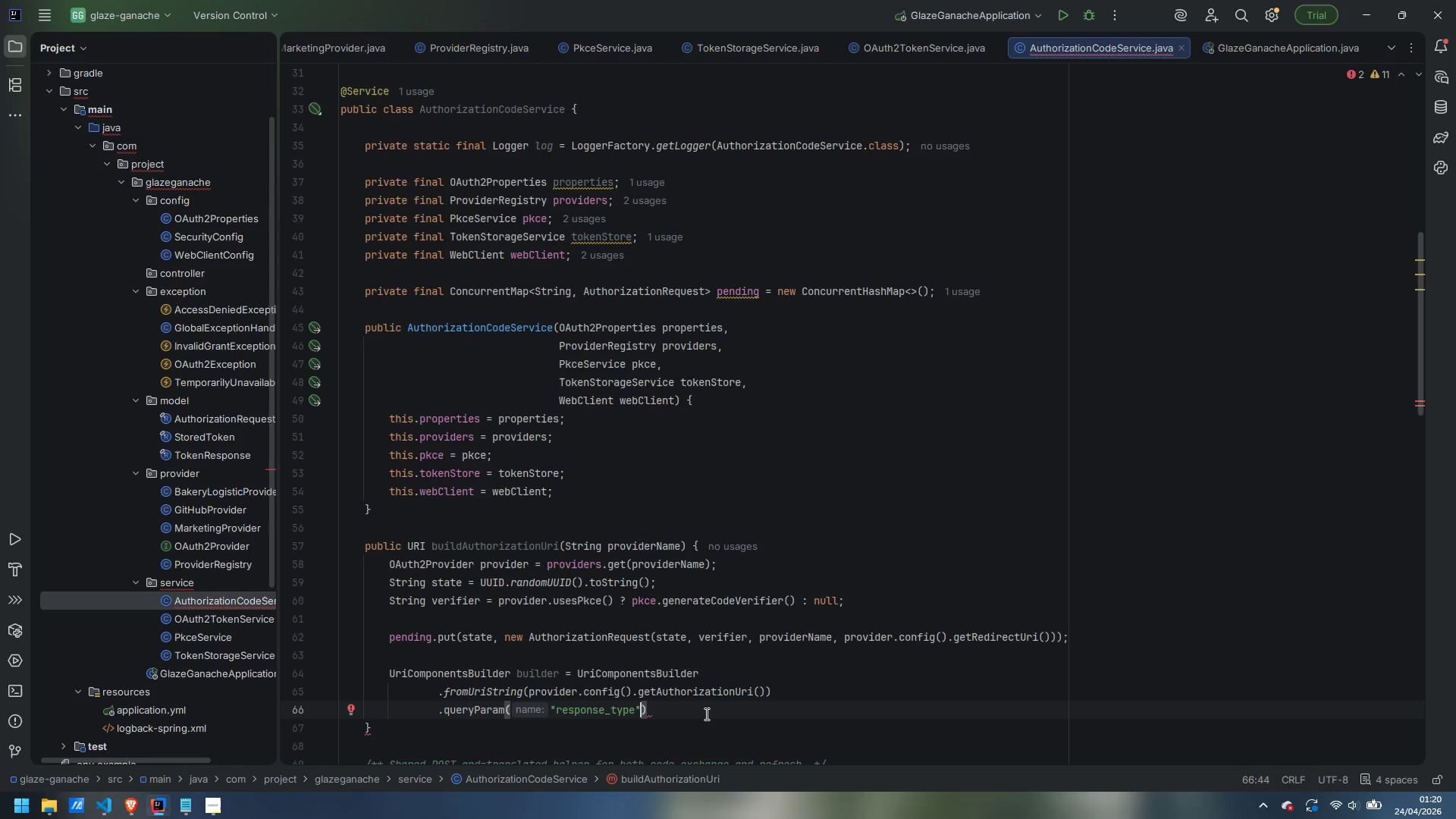 
wait(11.42)
 